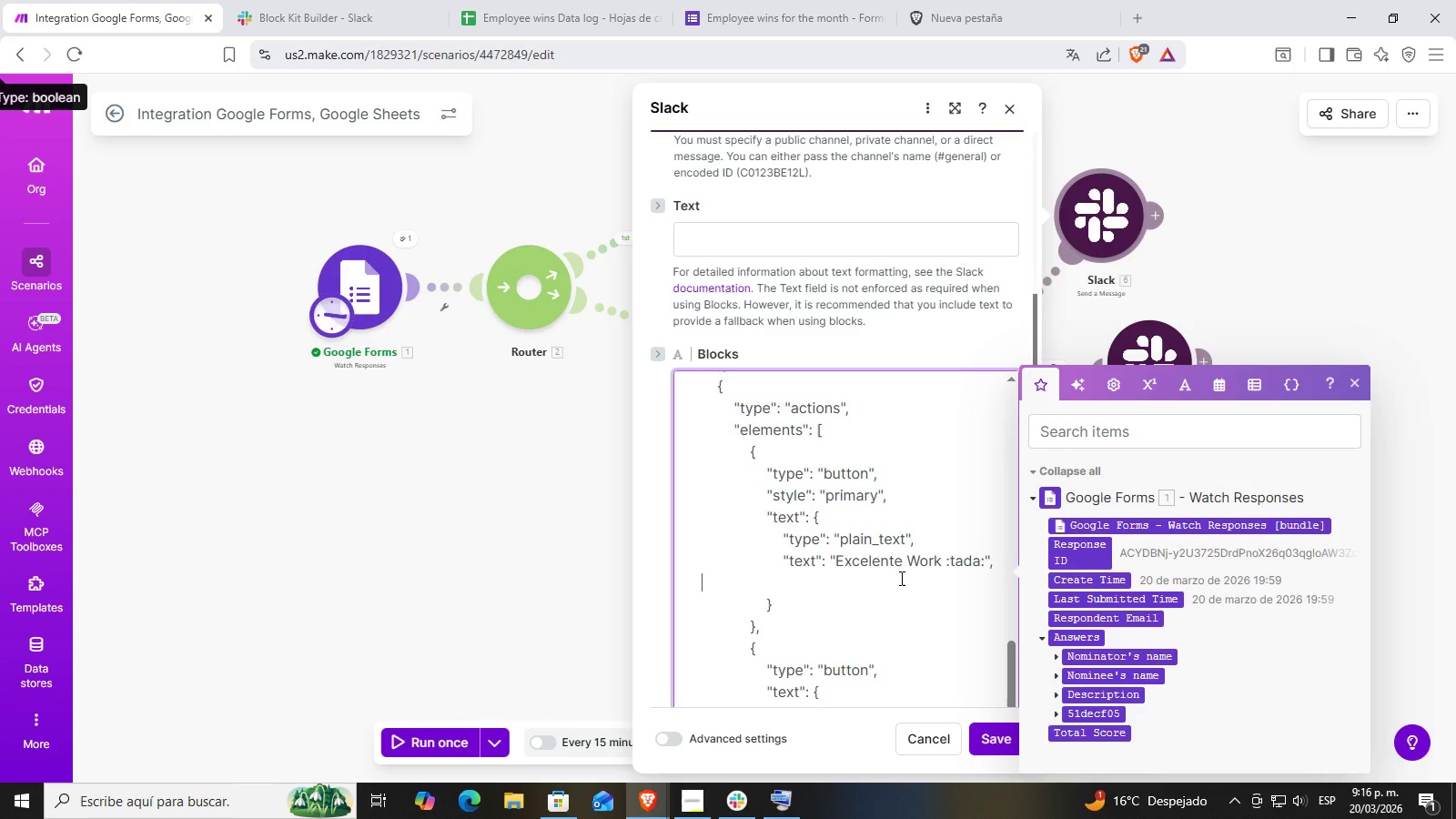 
key(Backspace)
 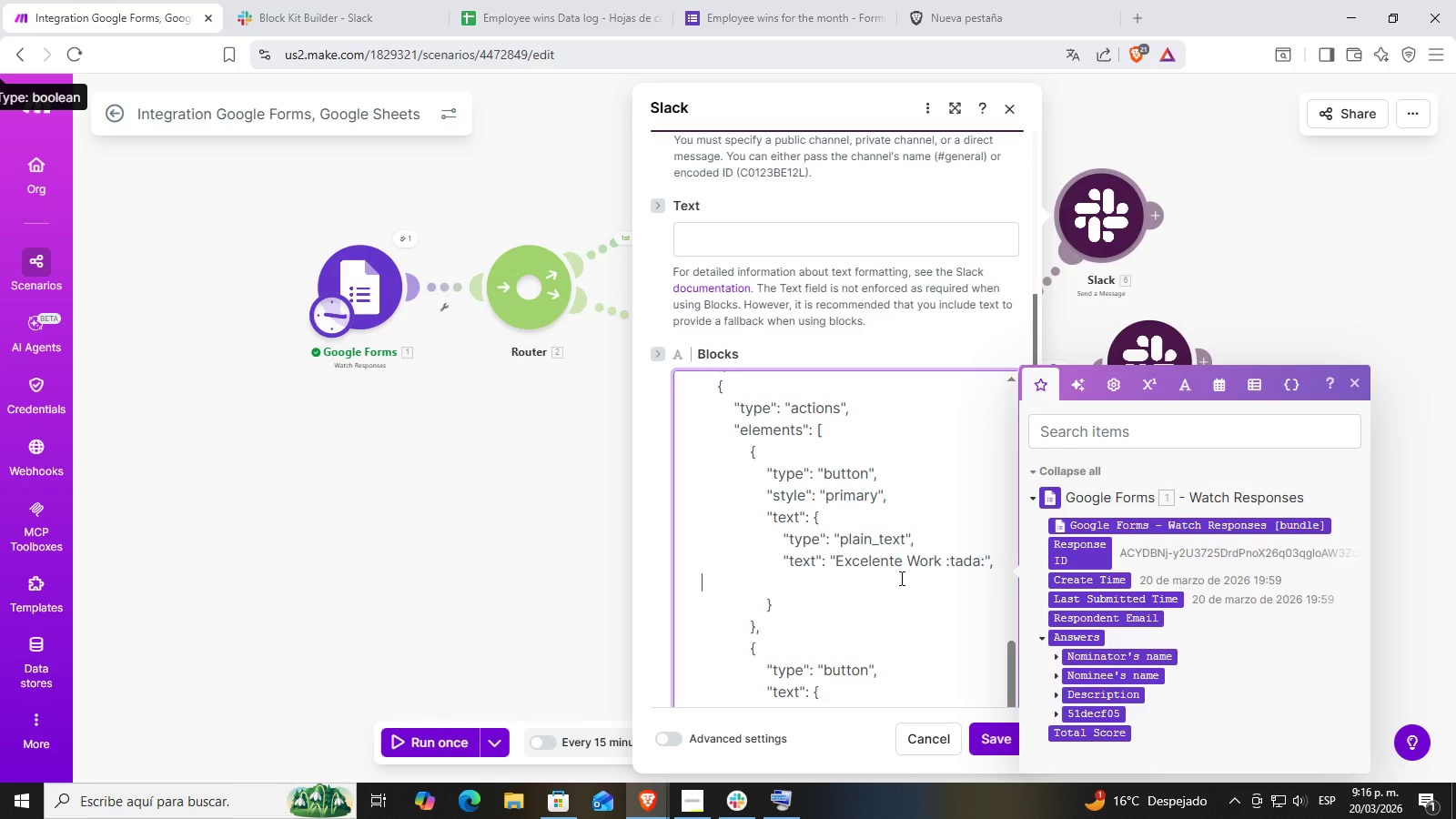 
key(Backspace)
 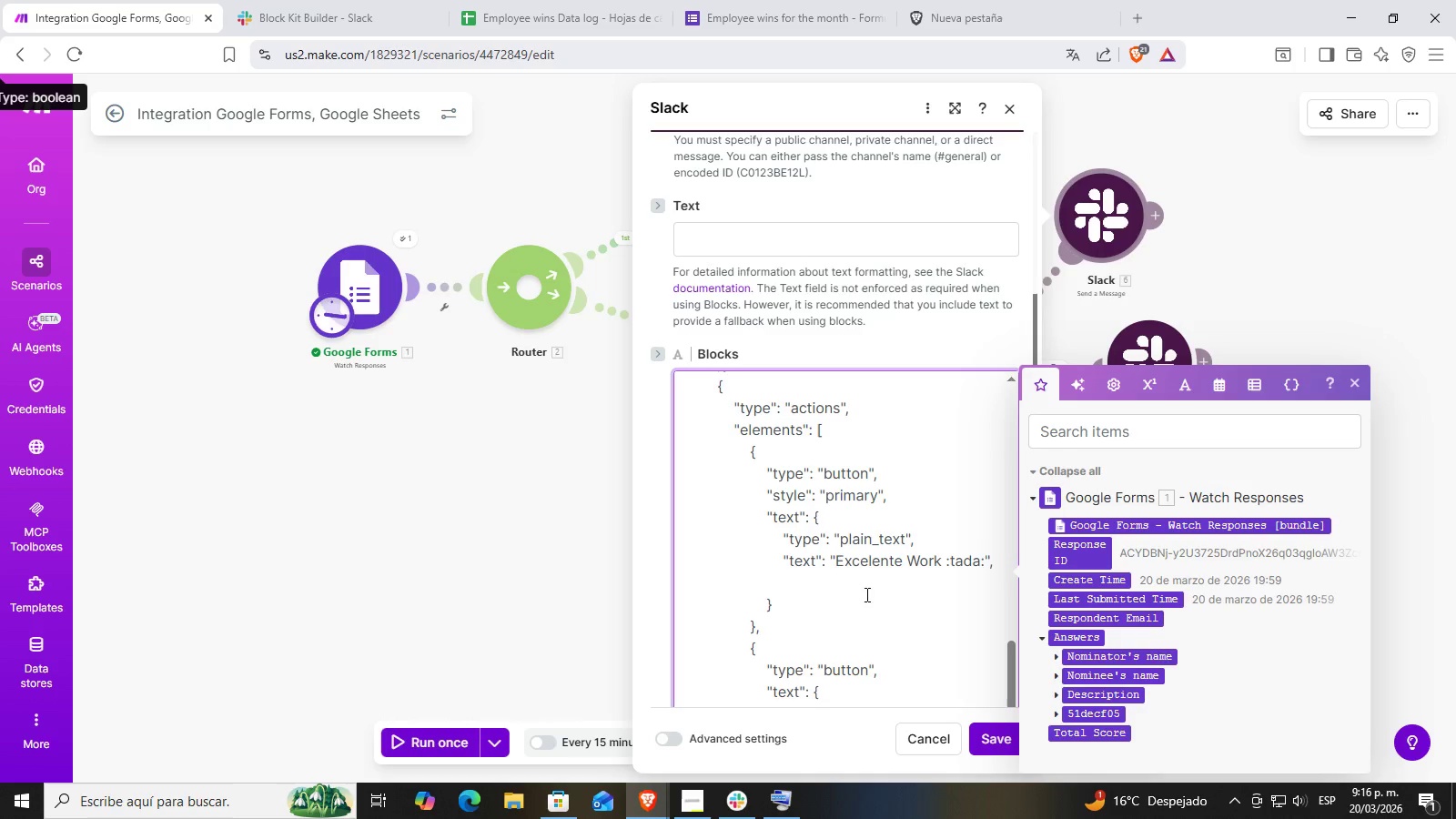 
left_click([830, 602])
 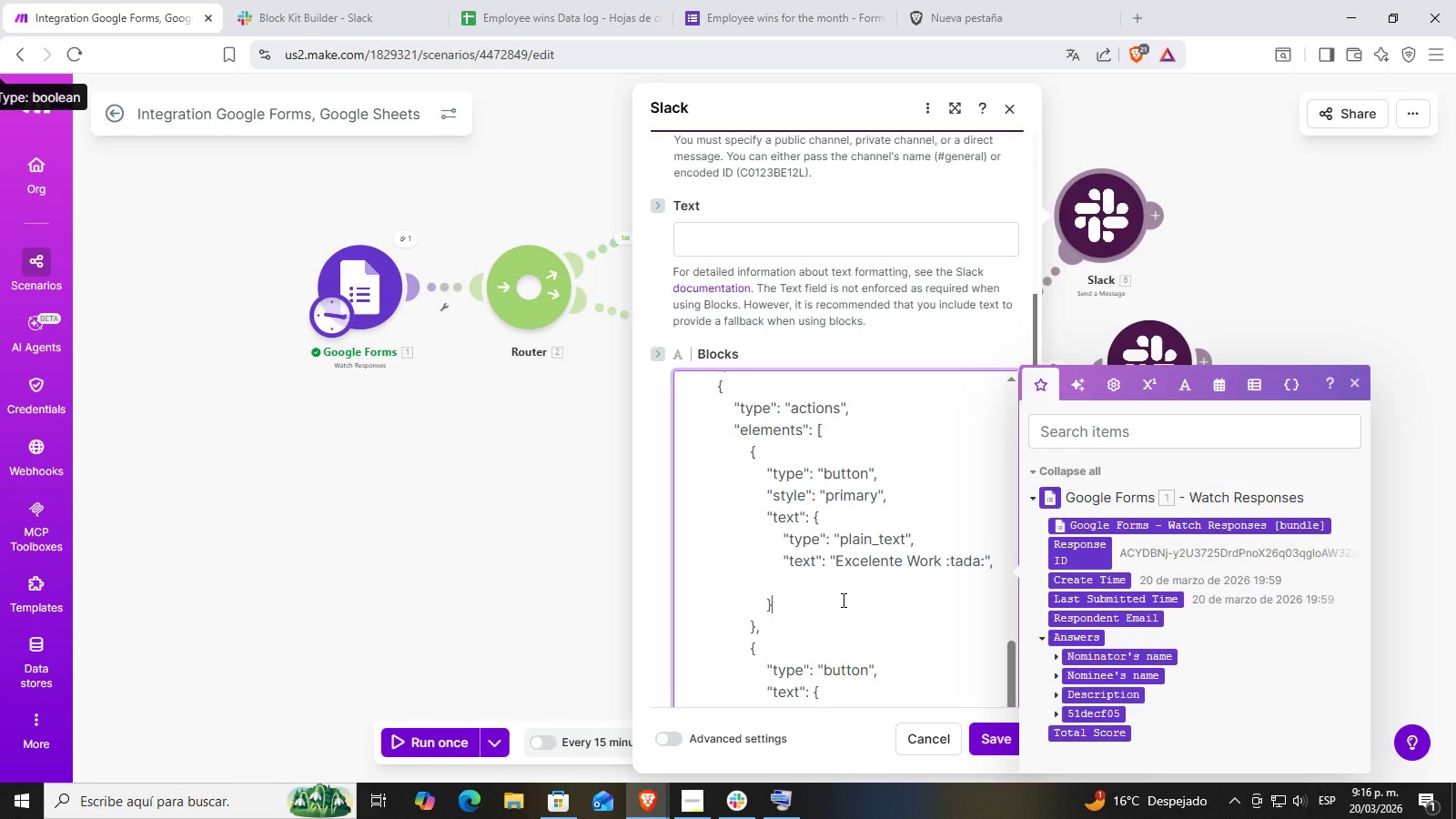 
key(Comma)
 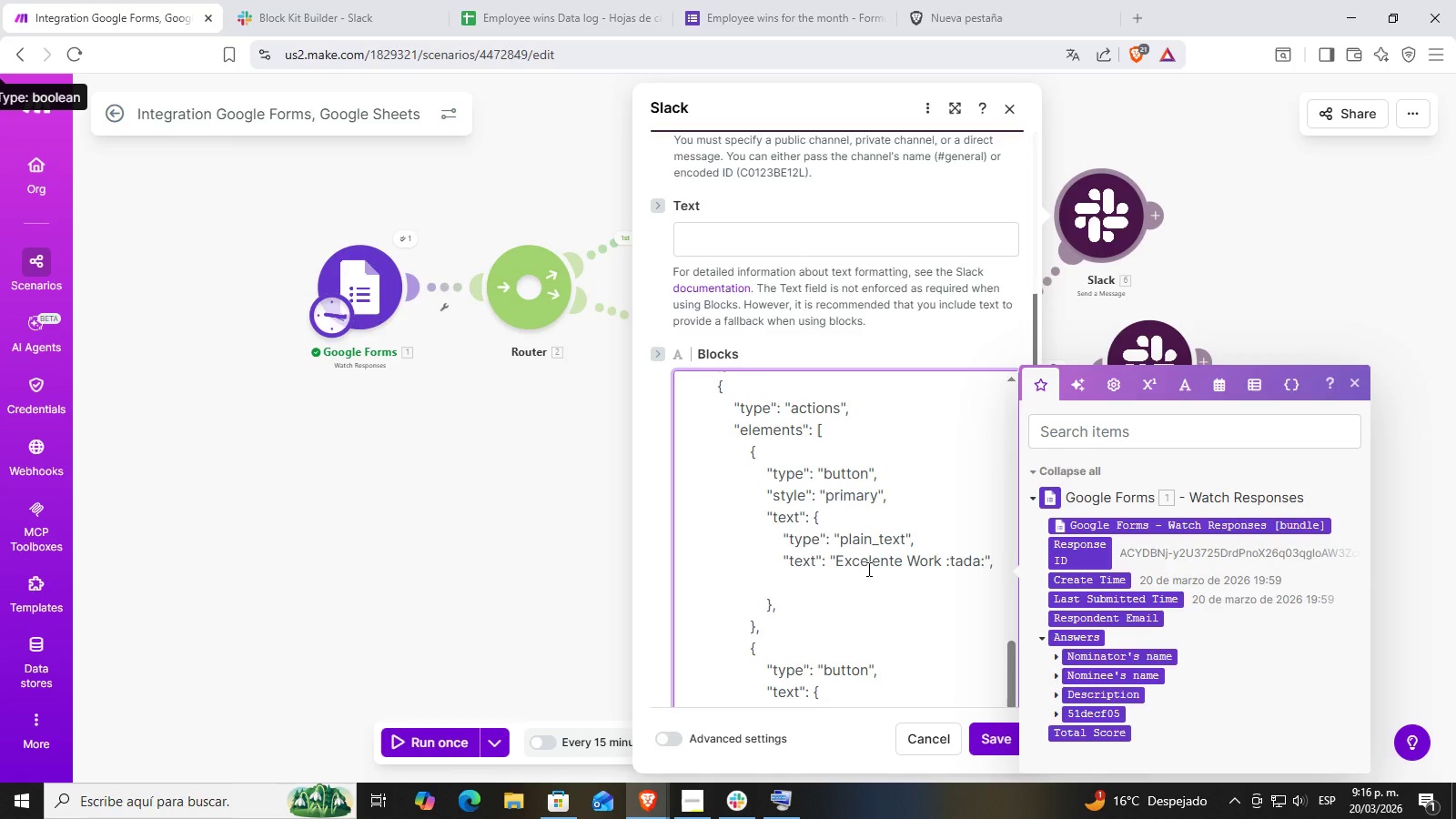 
key(Enter)
 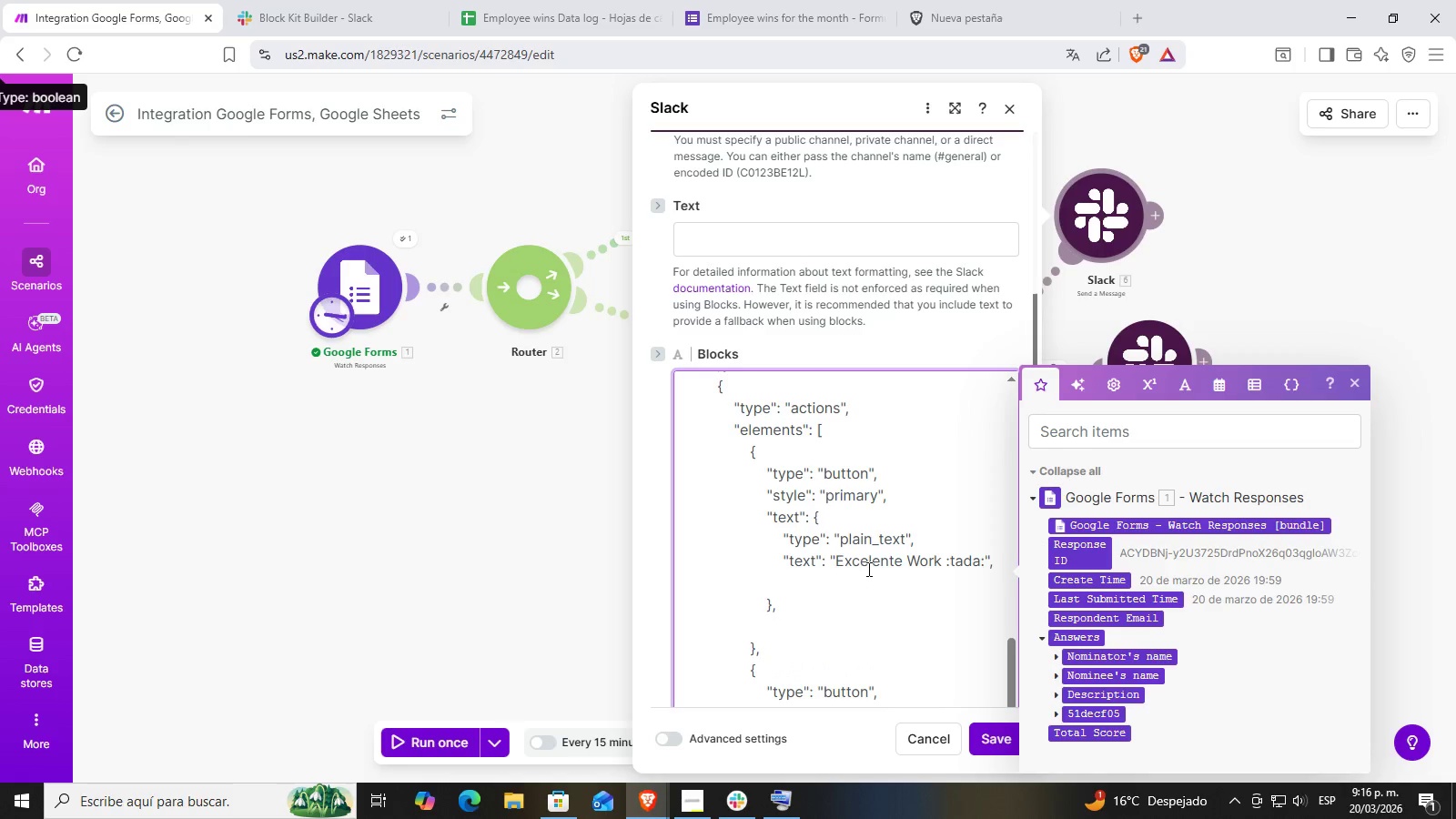 
key(ArrowDown)
 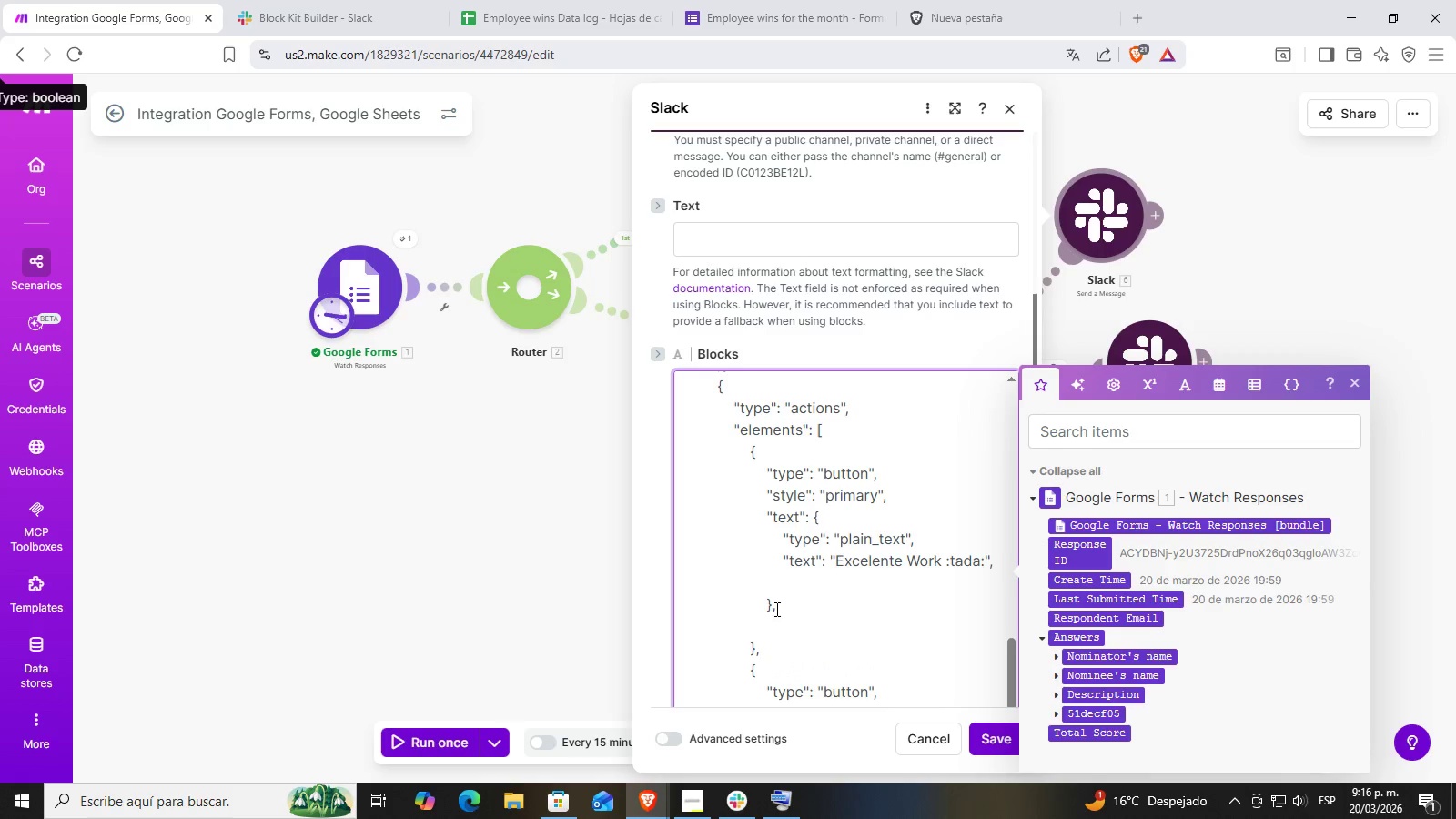 
left_click([753, 624])
 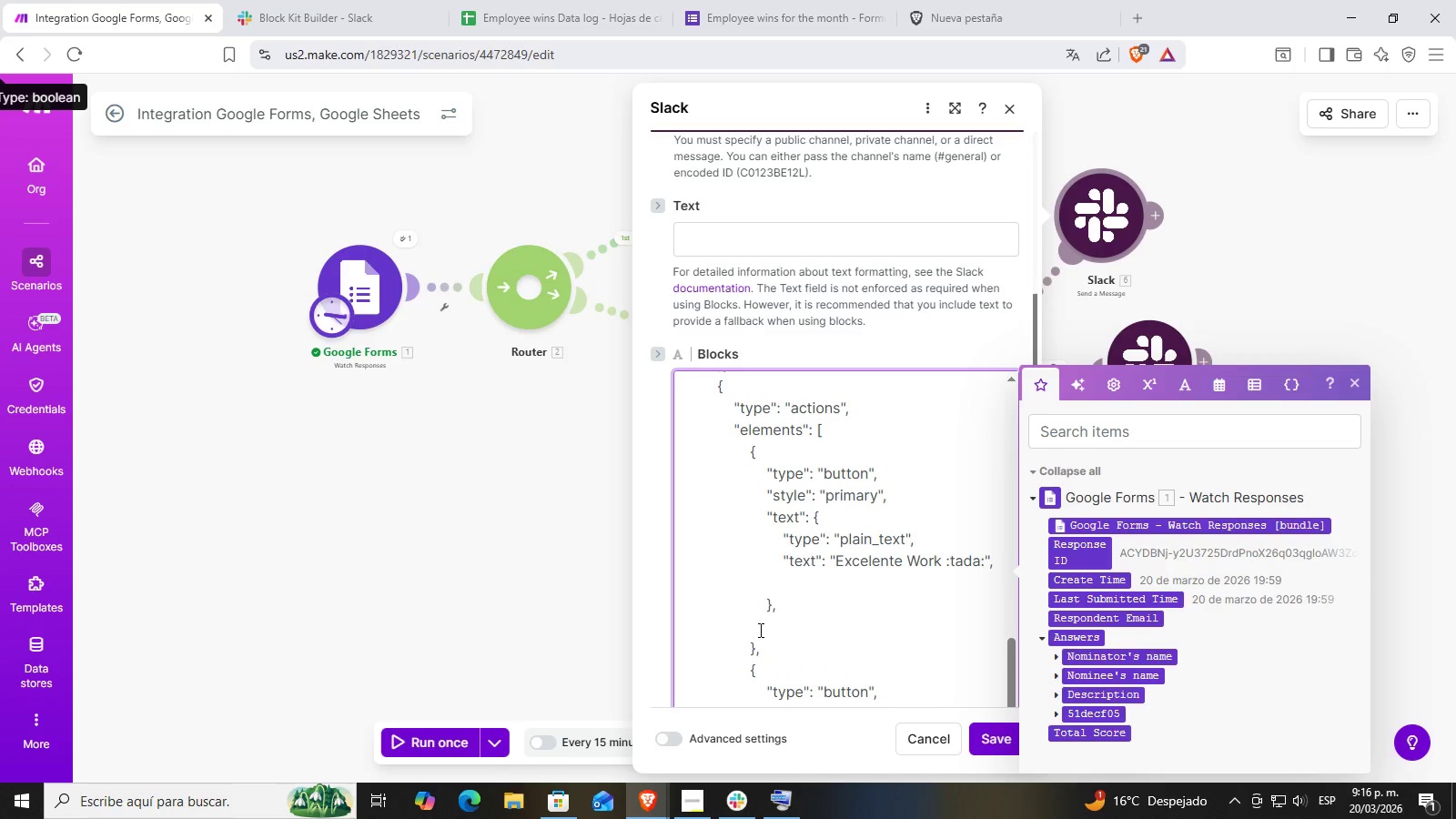 
double_click([798, 617])
 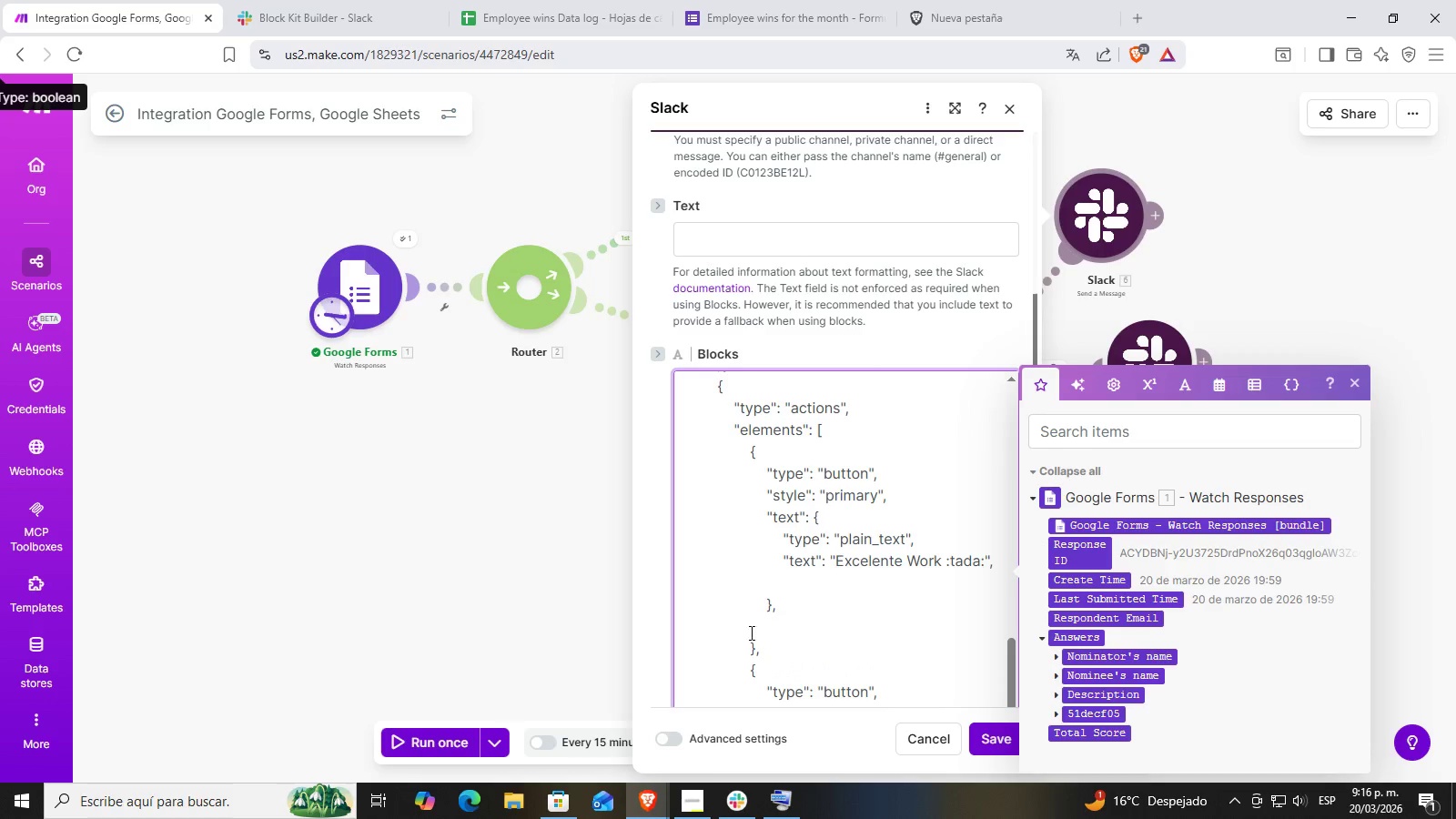 
double_click([796, 611])
 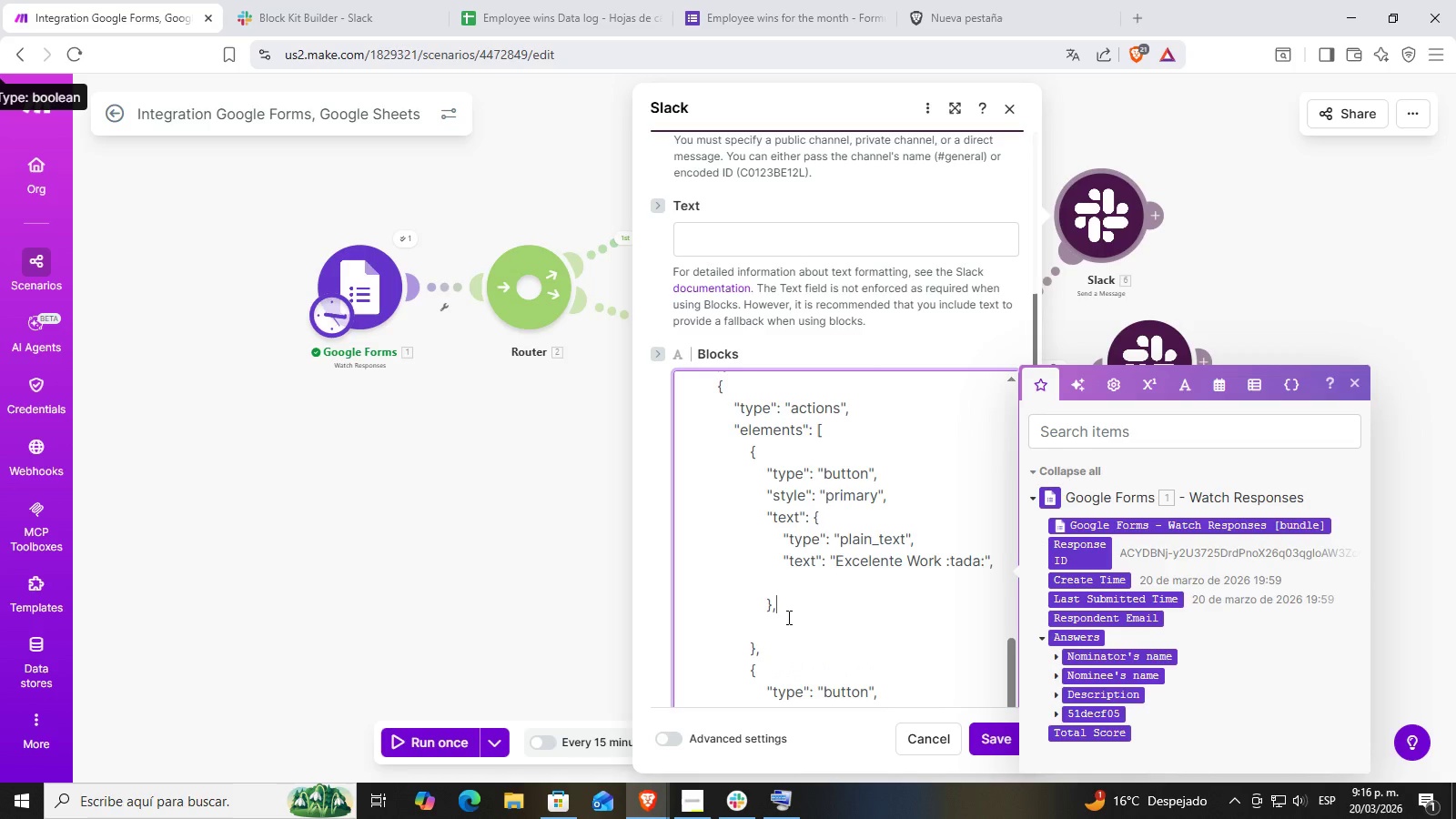 
hold_key(key=ControlLeft, duration=0.39)
 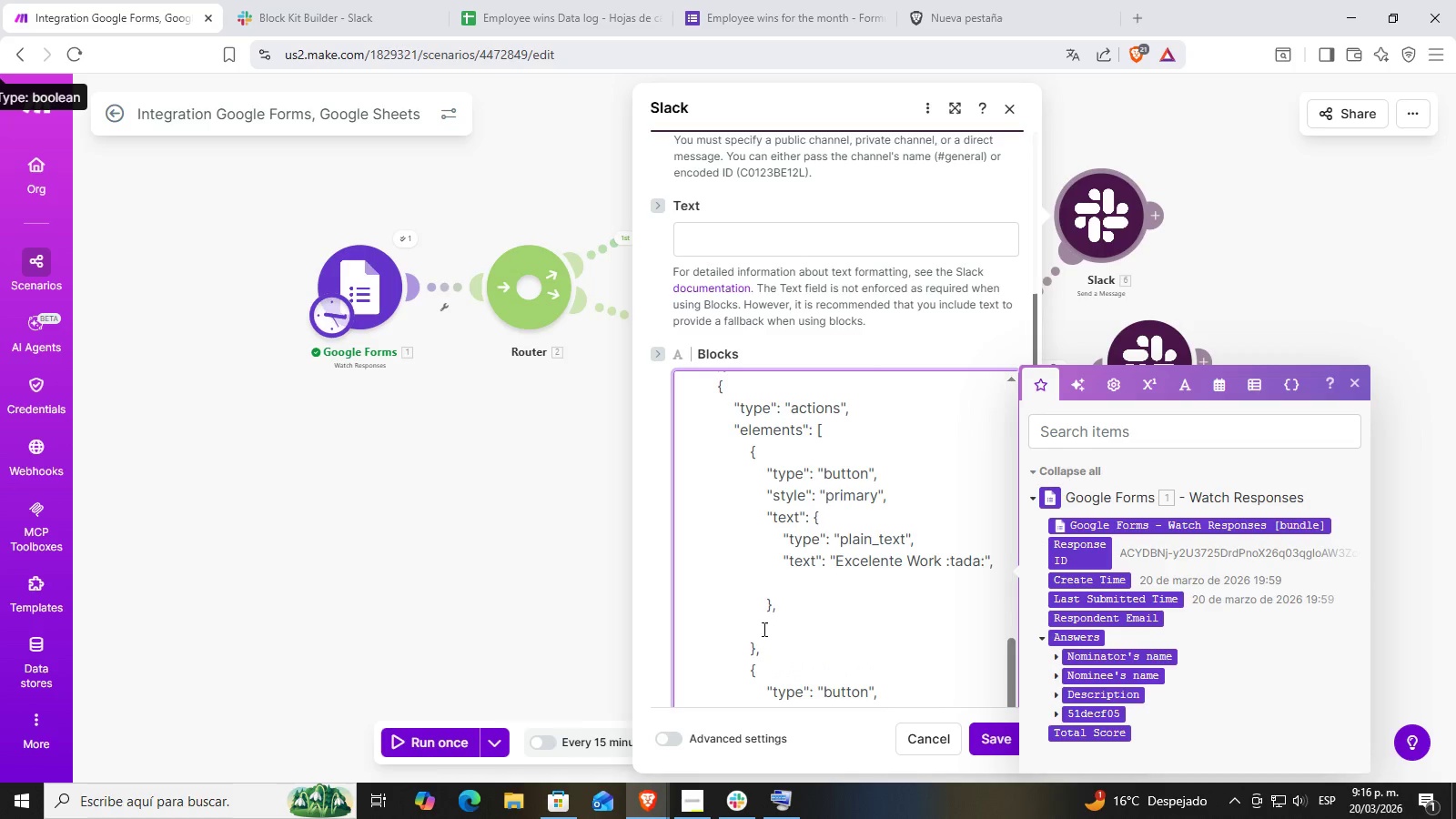 
left_click([758, 631])
 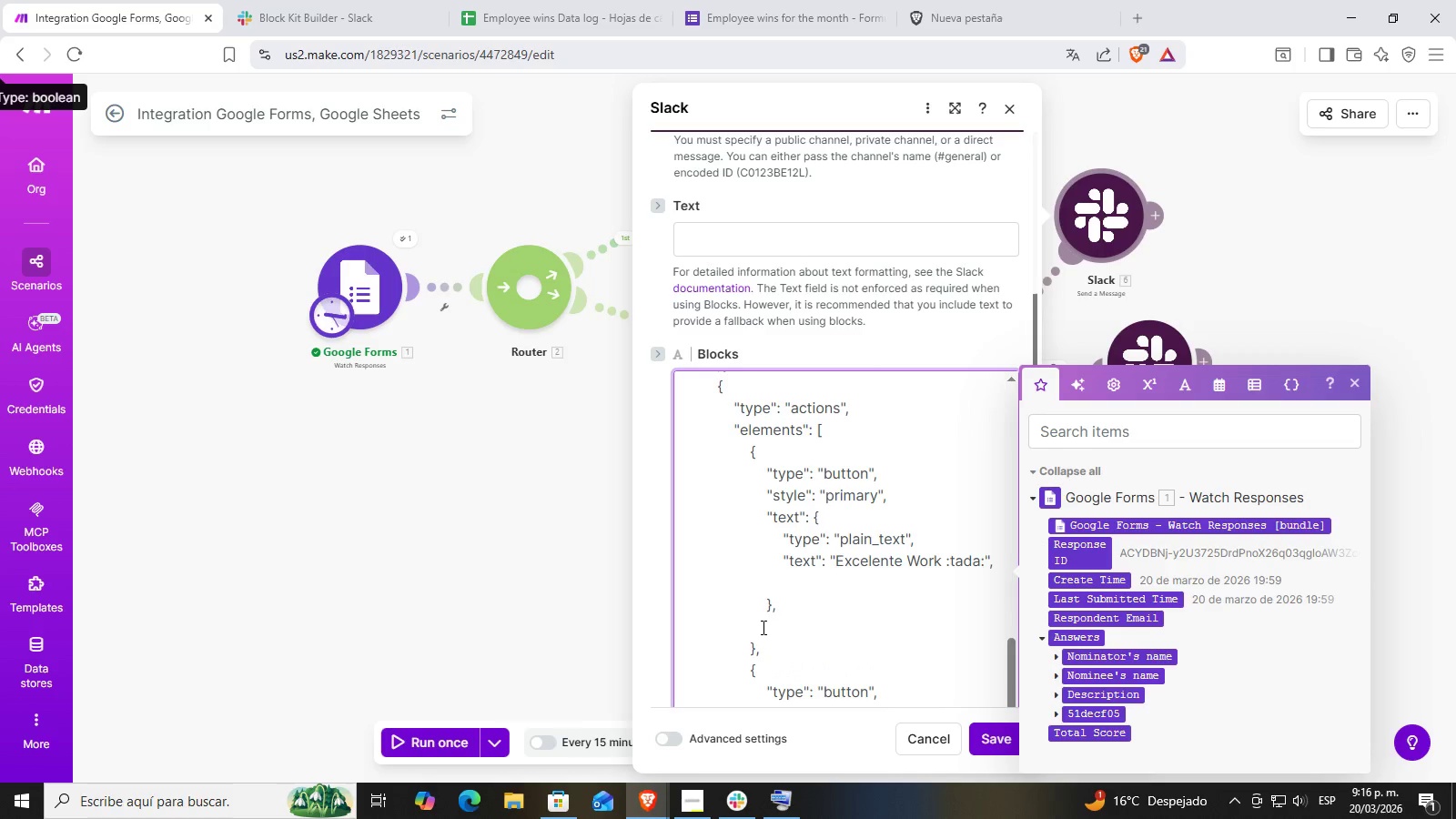 
key(Backspace)
 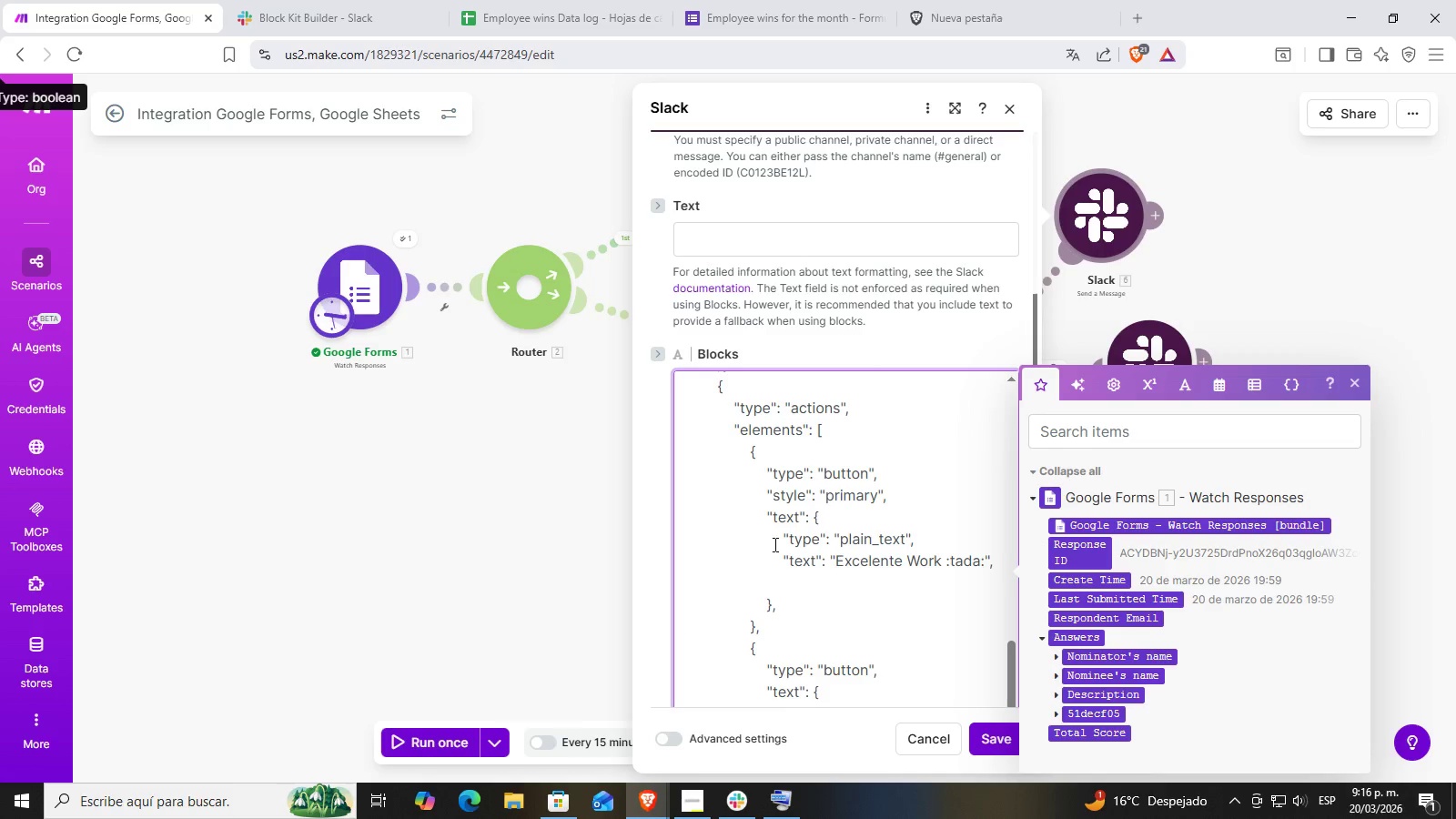 
left_click([309, 0])
 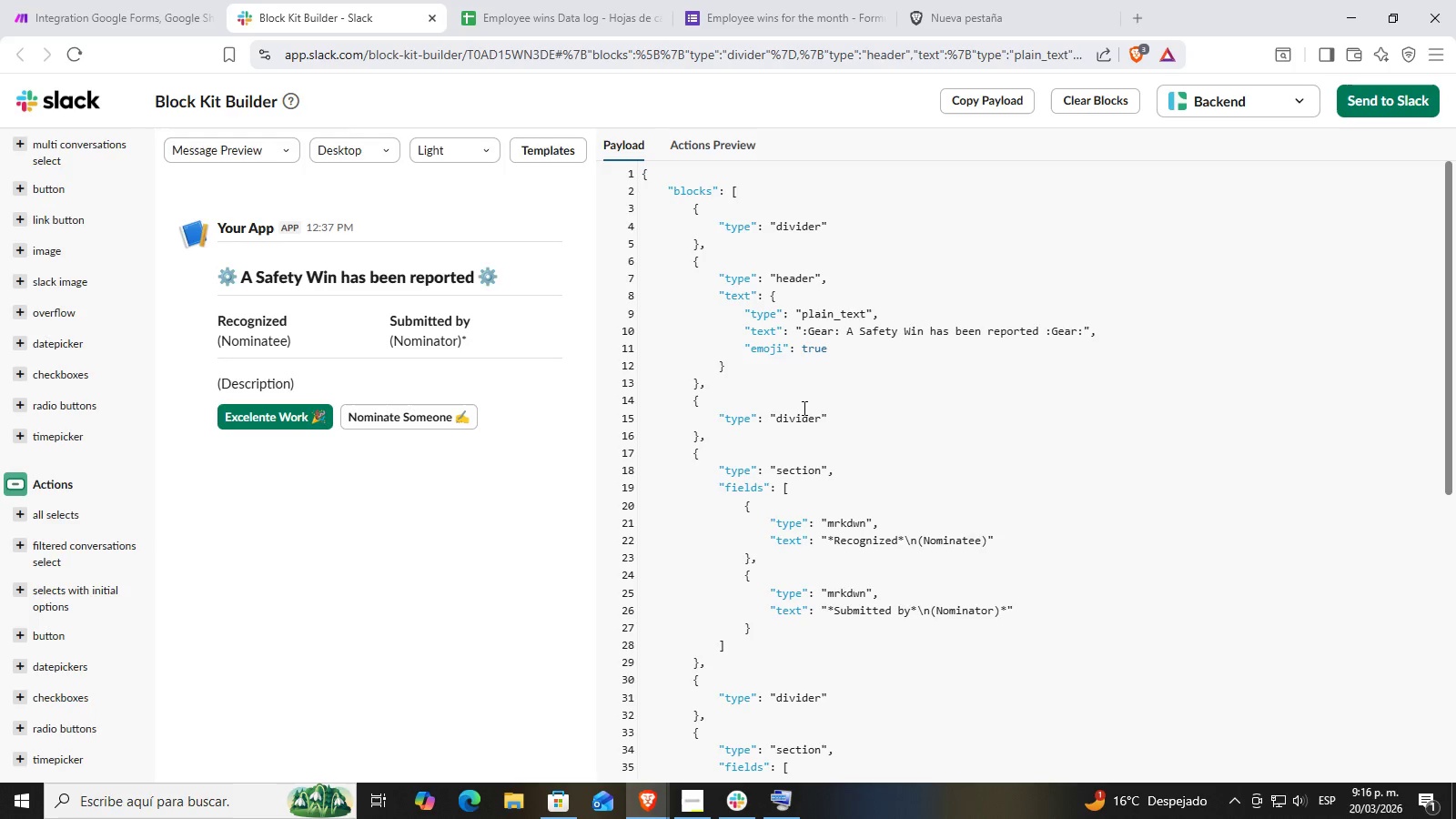 
scroll: coordinate [824, 411], scroll_direction: down, amount: 7.0
 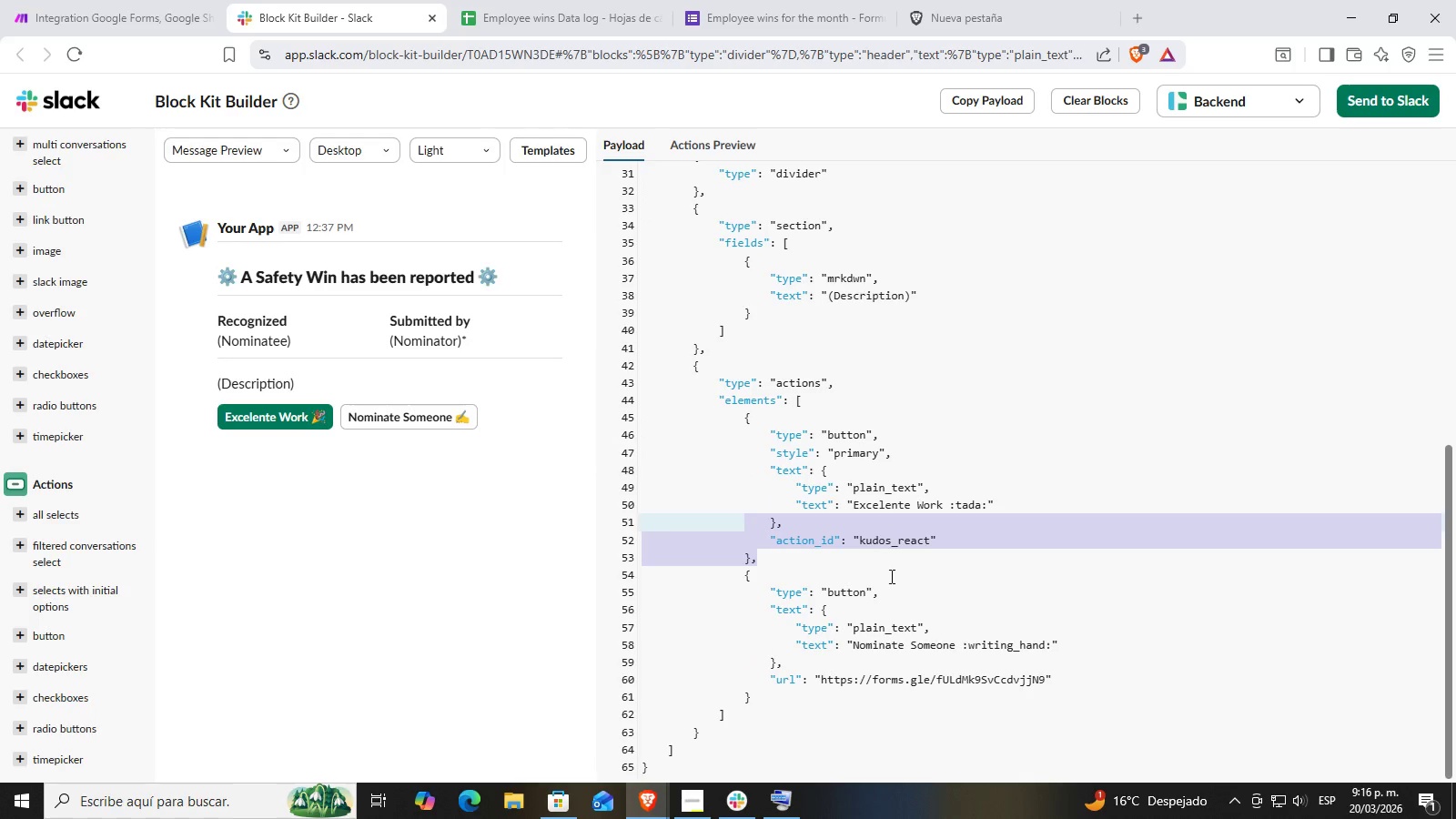 
left_click([881, 542])
 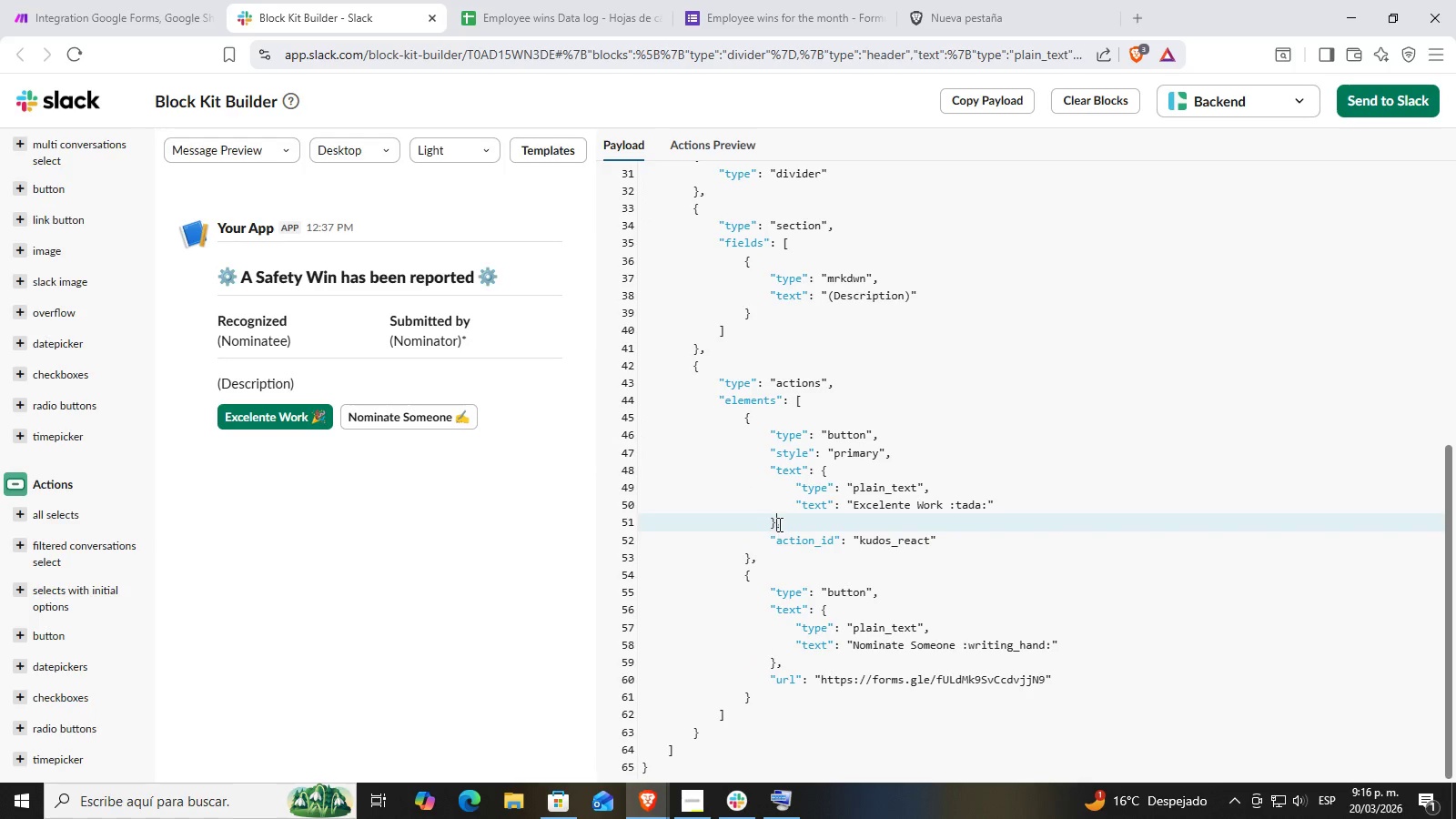 
left_click_drag(start_coordinate=[769, 543], to_coordinate=[774, 541])
 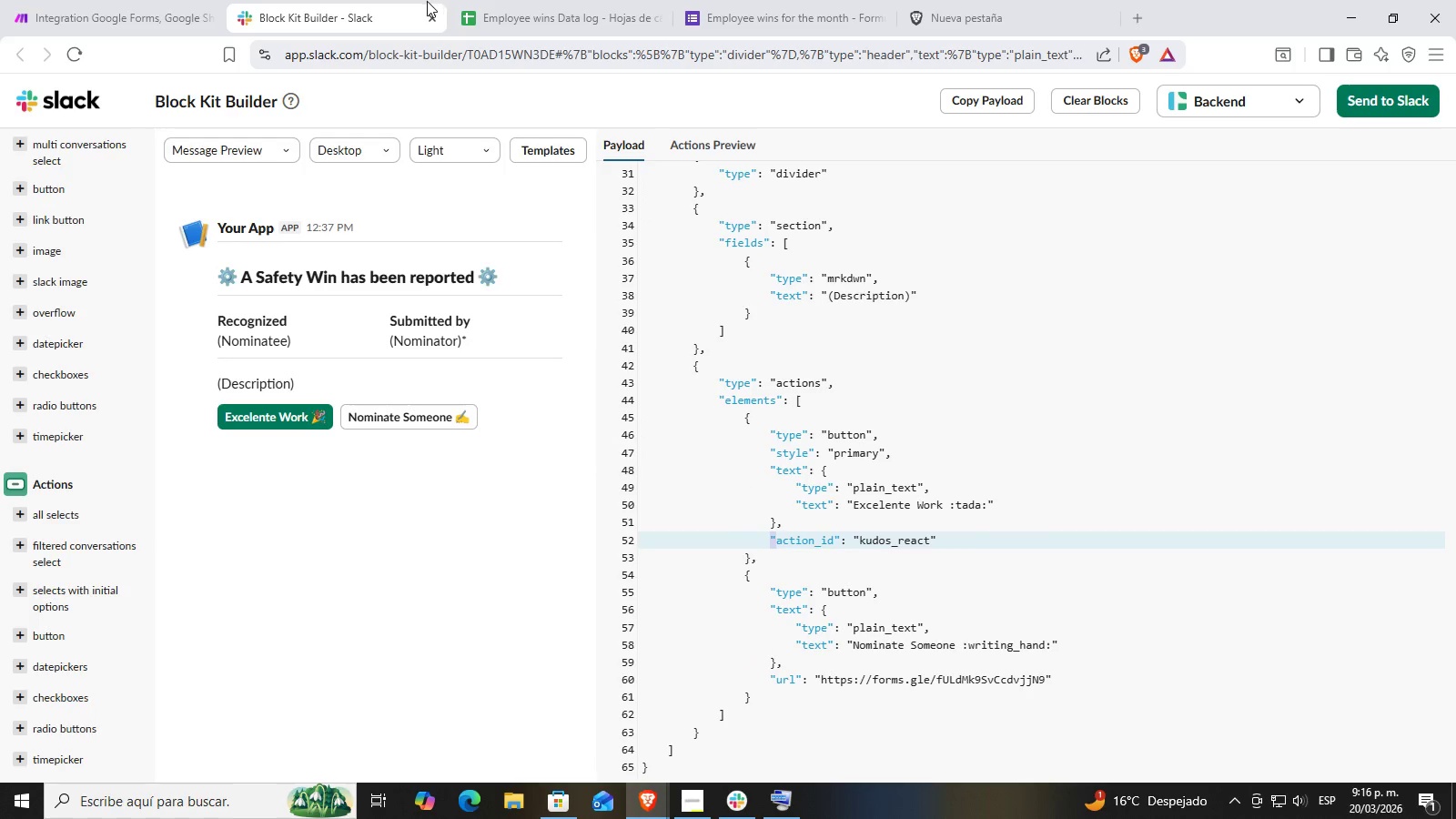 
left_click([173, 0])
 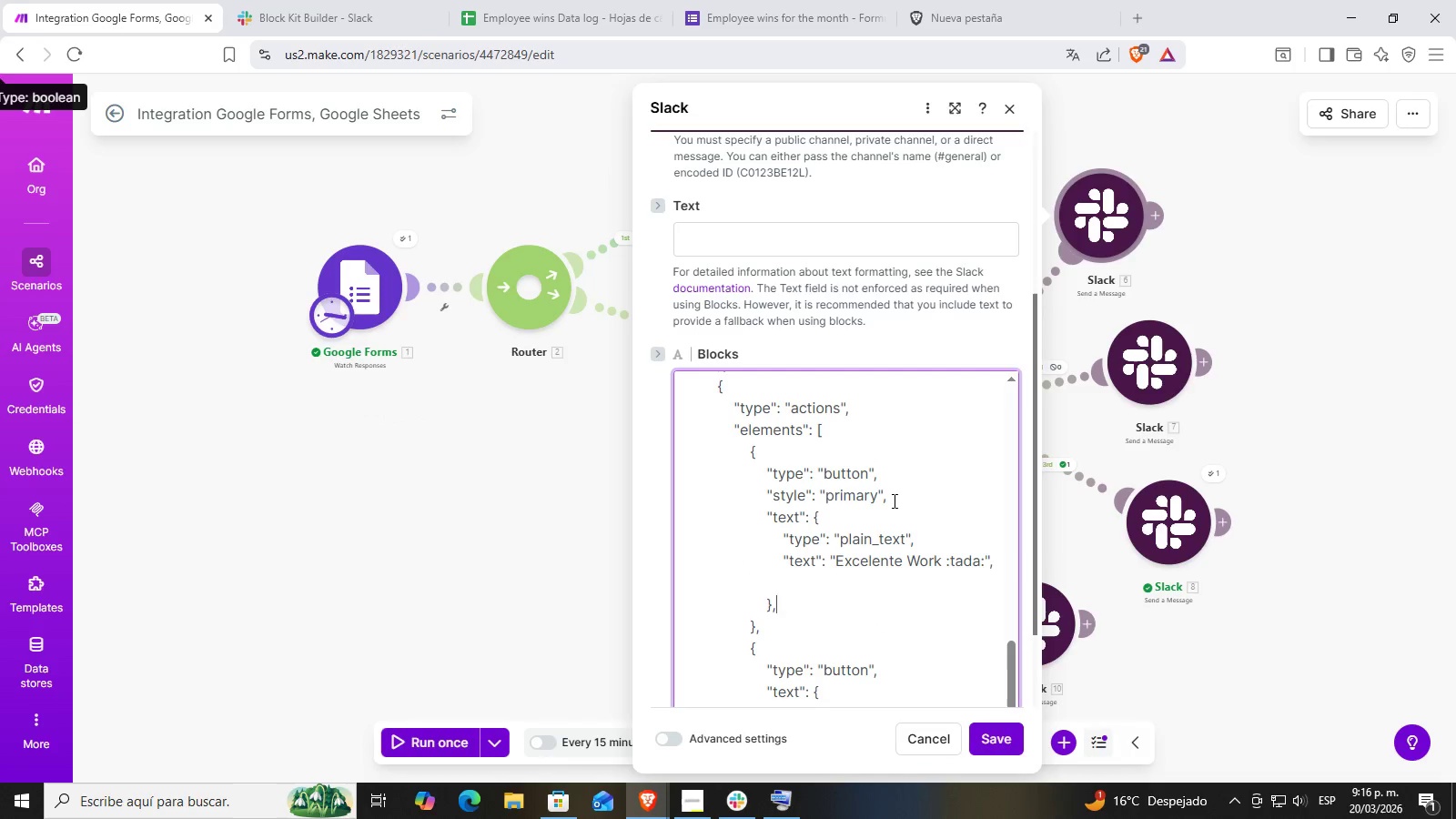 
type(@a)
key(Backspace)
key(Backspace)
type( @action )
key(Backspace)
 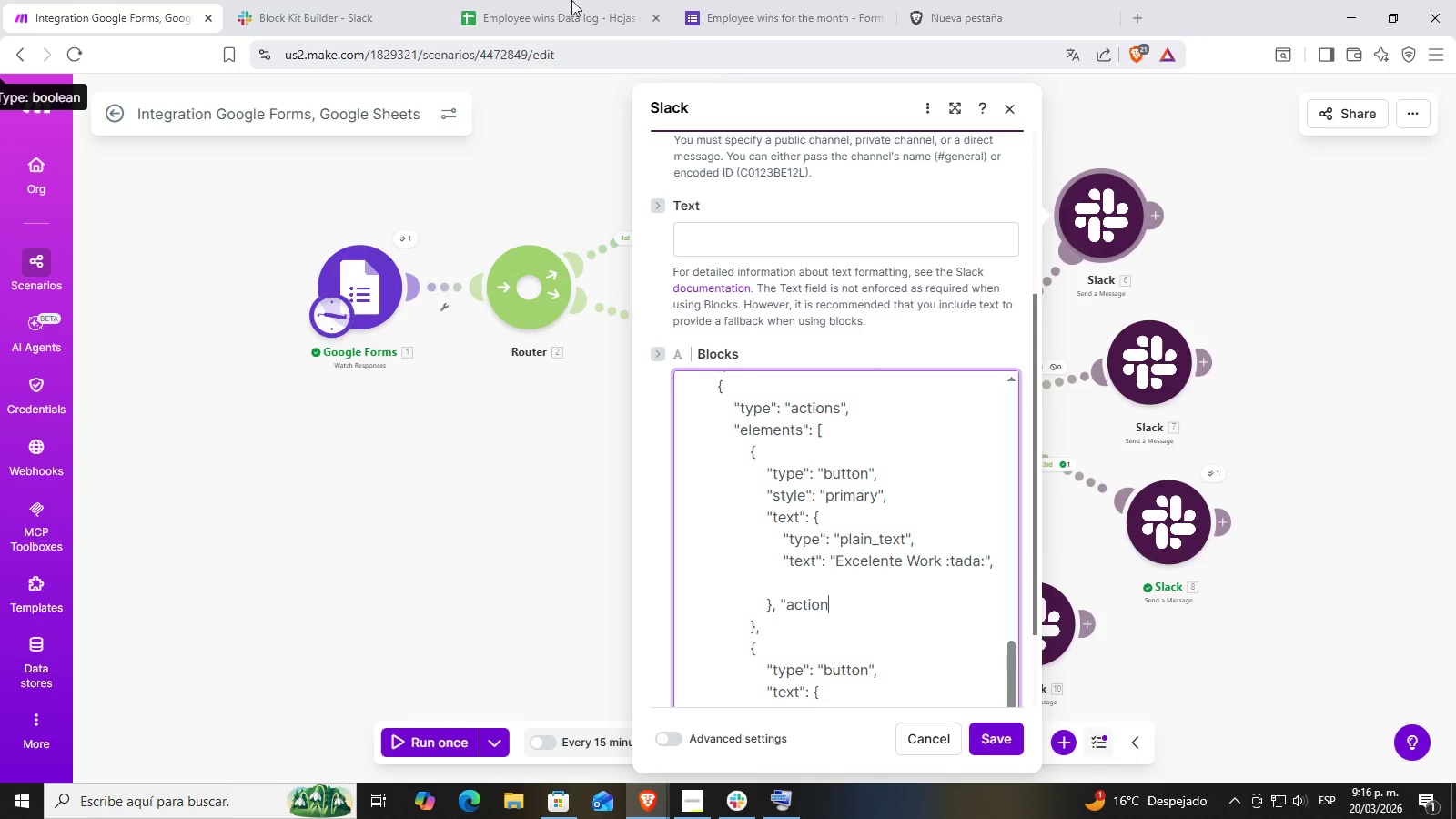 
left_click([316, 0])
 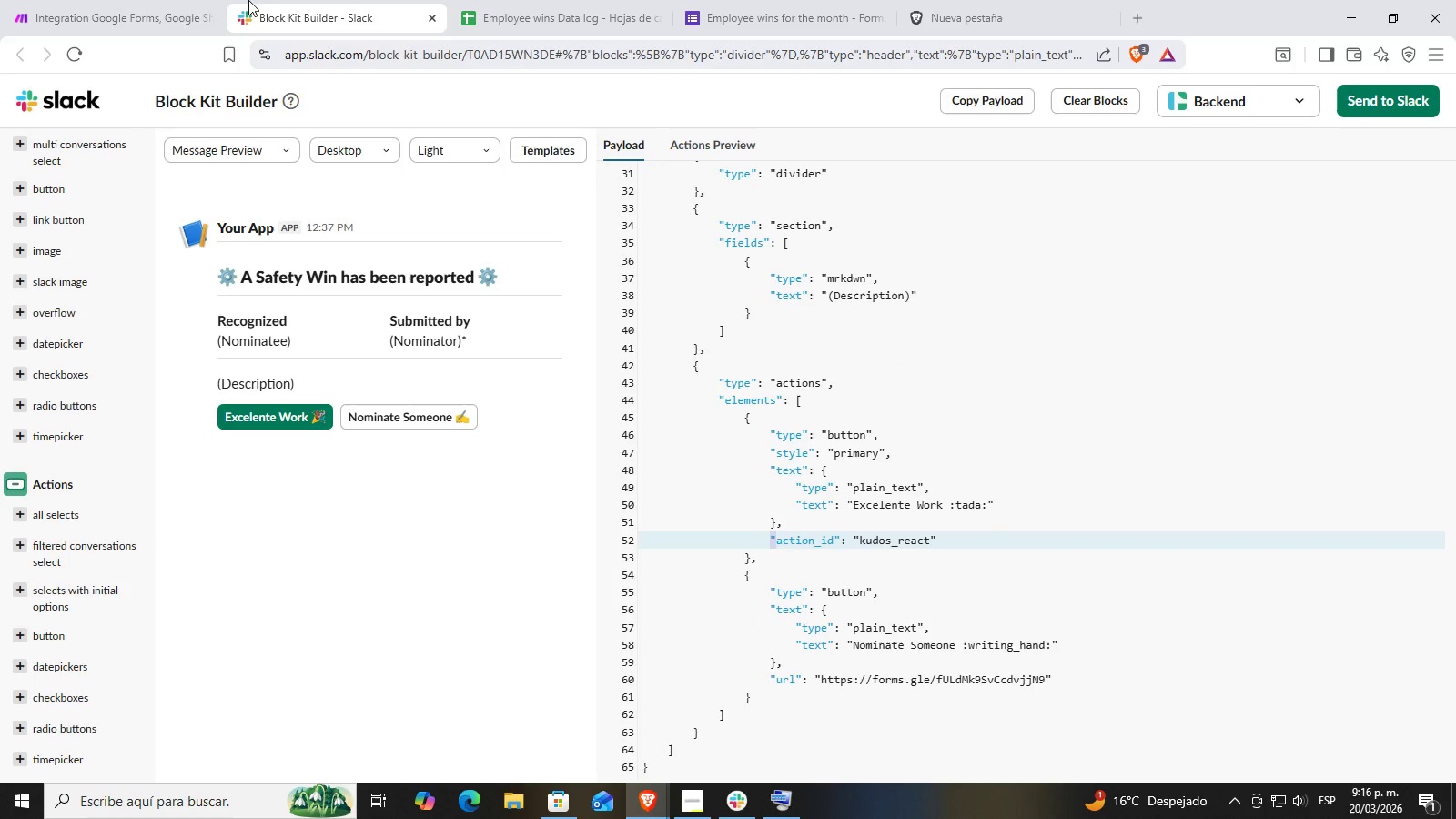 
left_click([149, 0])
 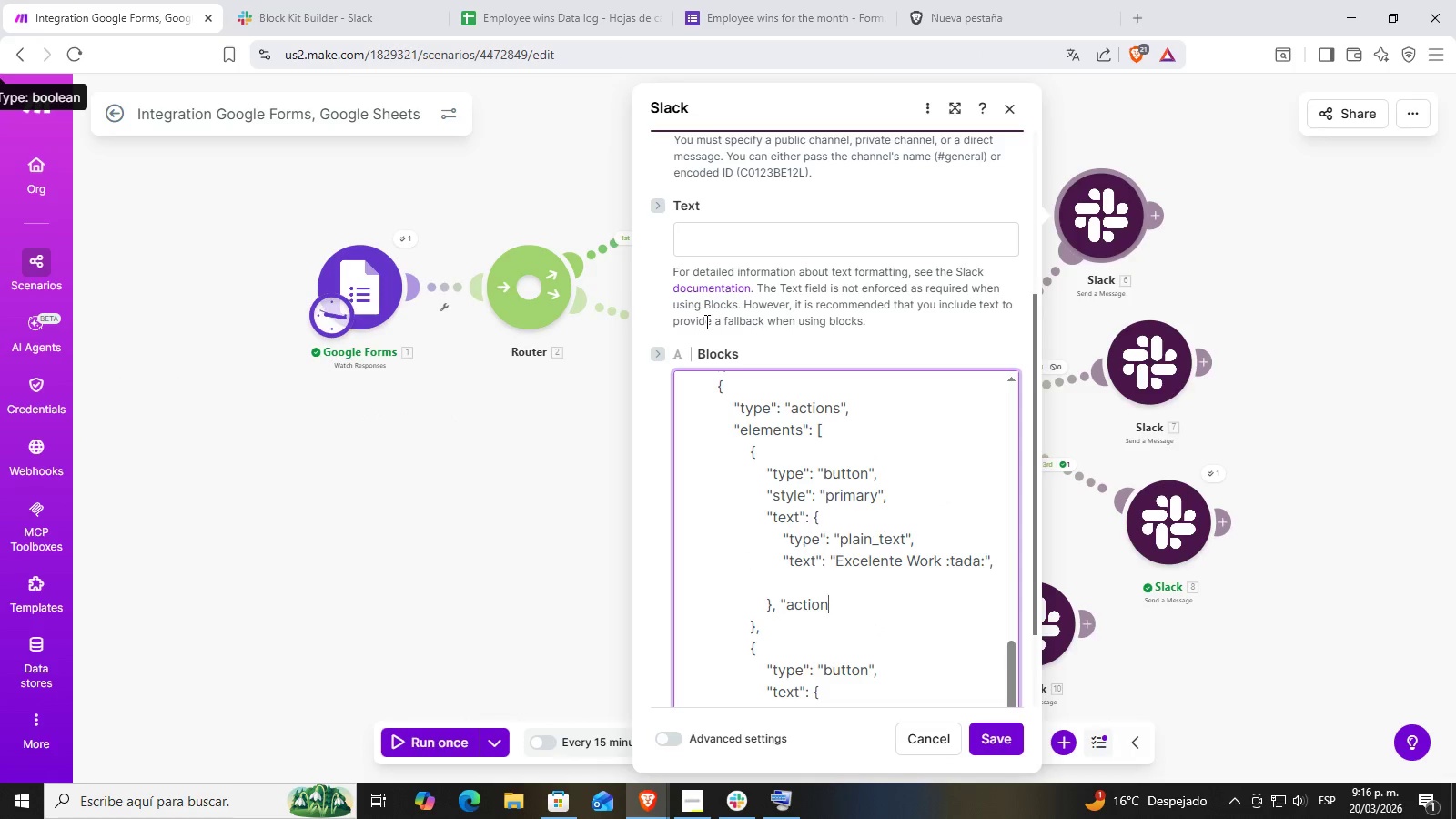 
type(_ID@>@c)
key(Backspace)
type(kudos_react@)
 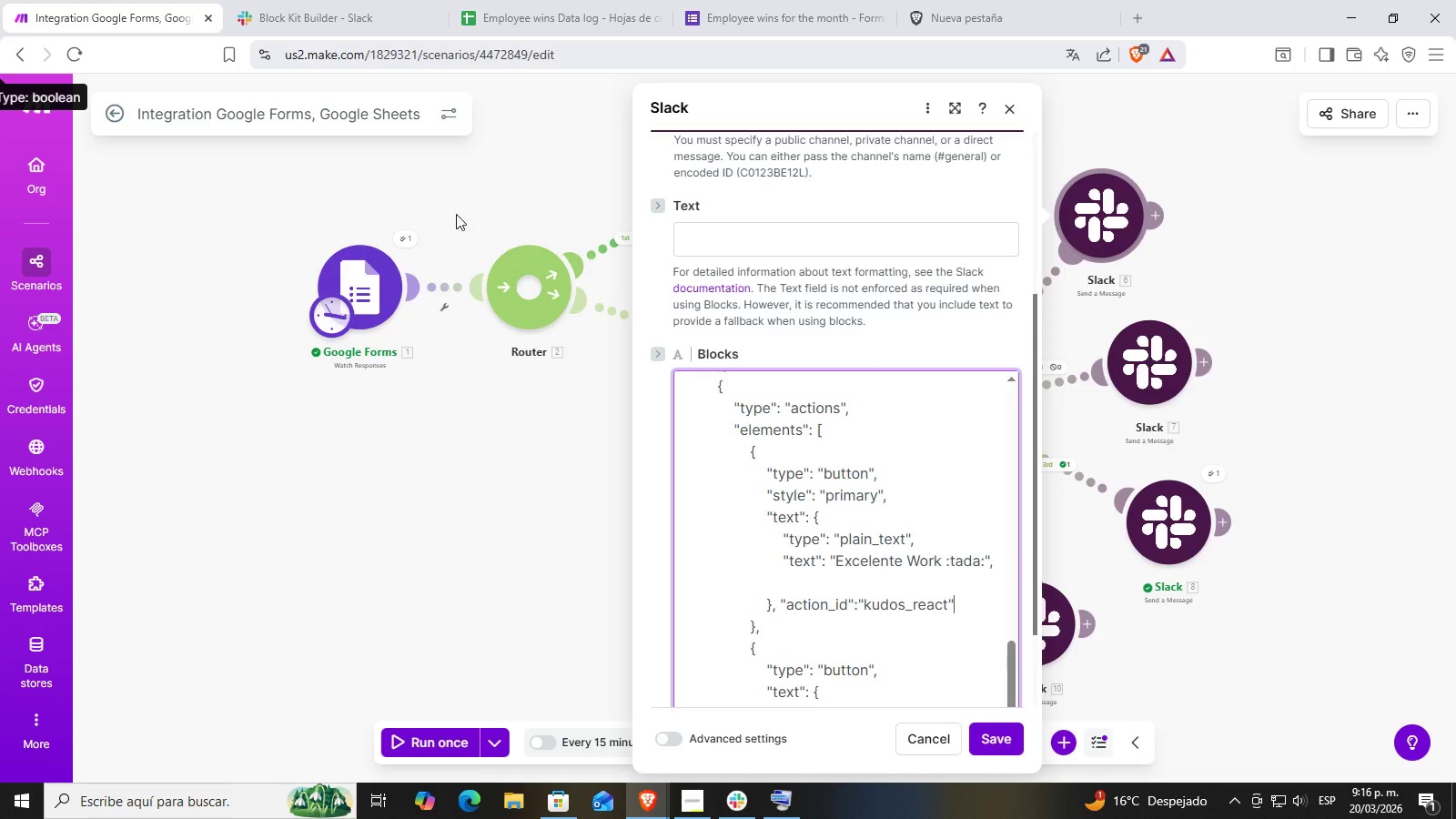 
left_click([259, 0])
 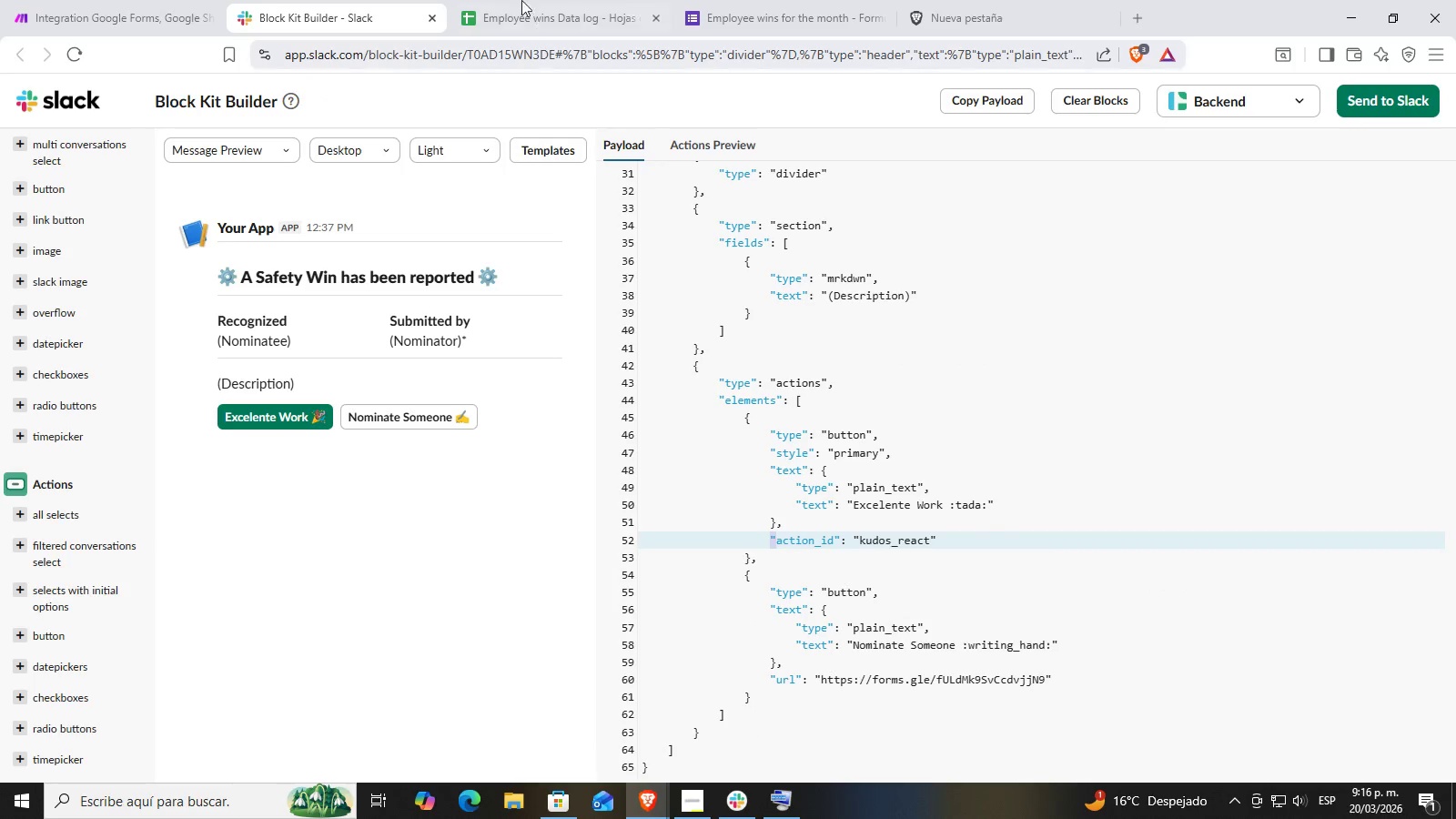 
double_click([160, 0])
 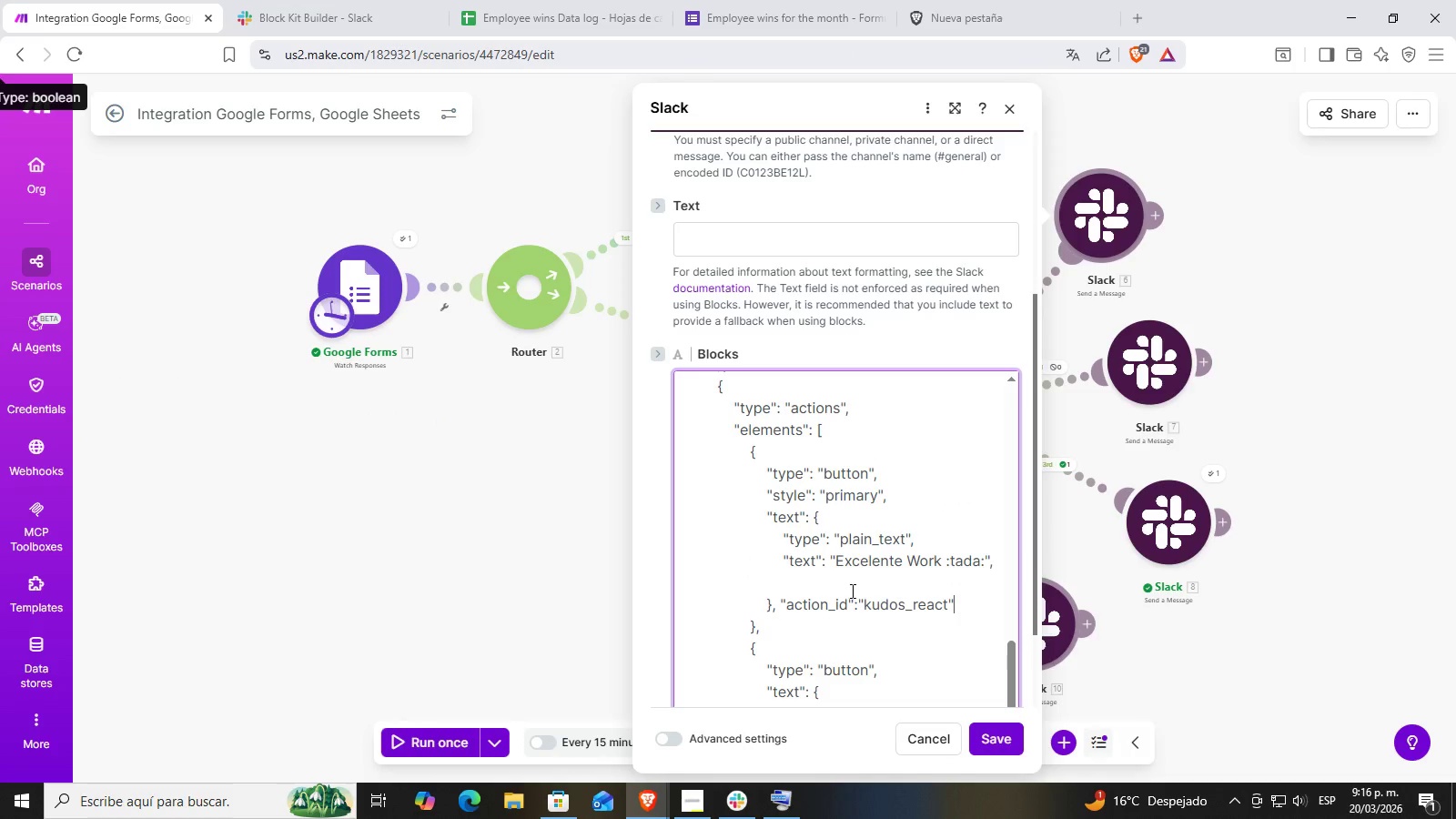 
left_click([859, 600])
 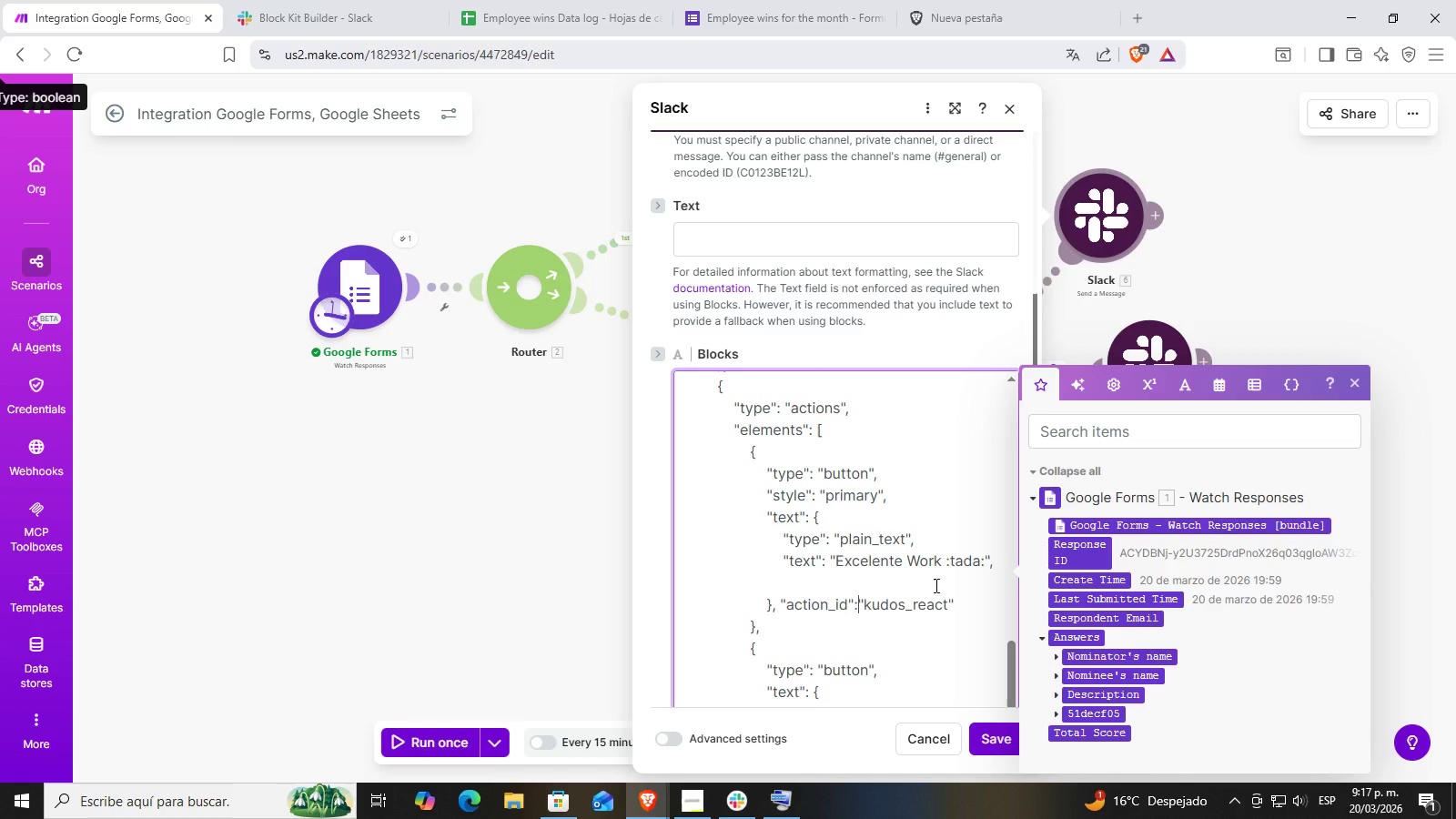 
key(Space)
 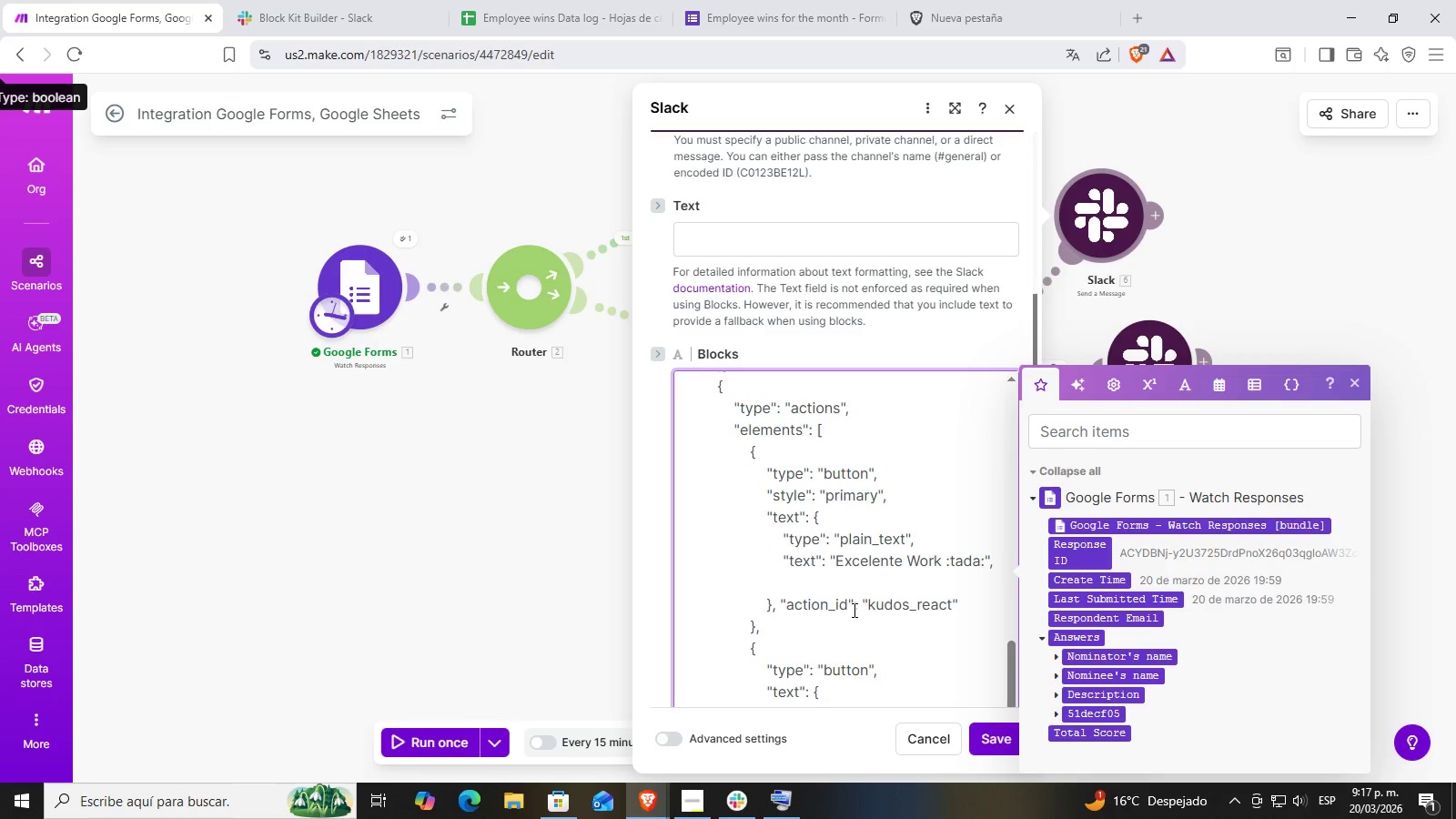 
double_click([897, 601])
 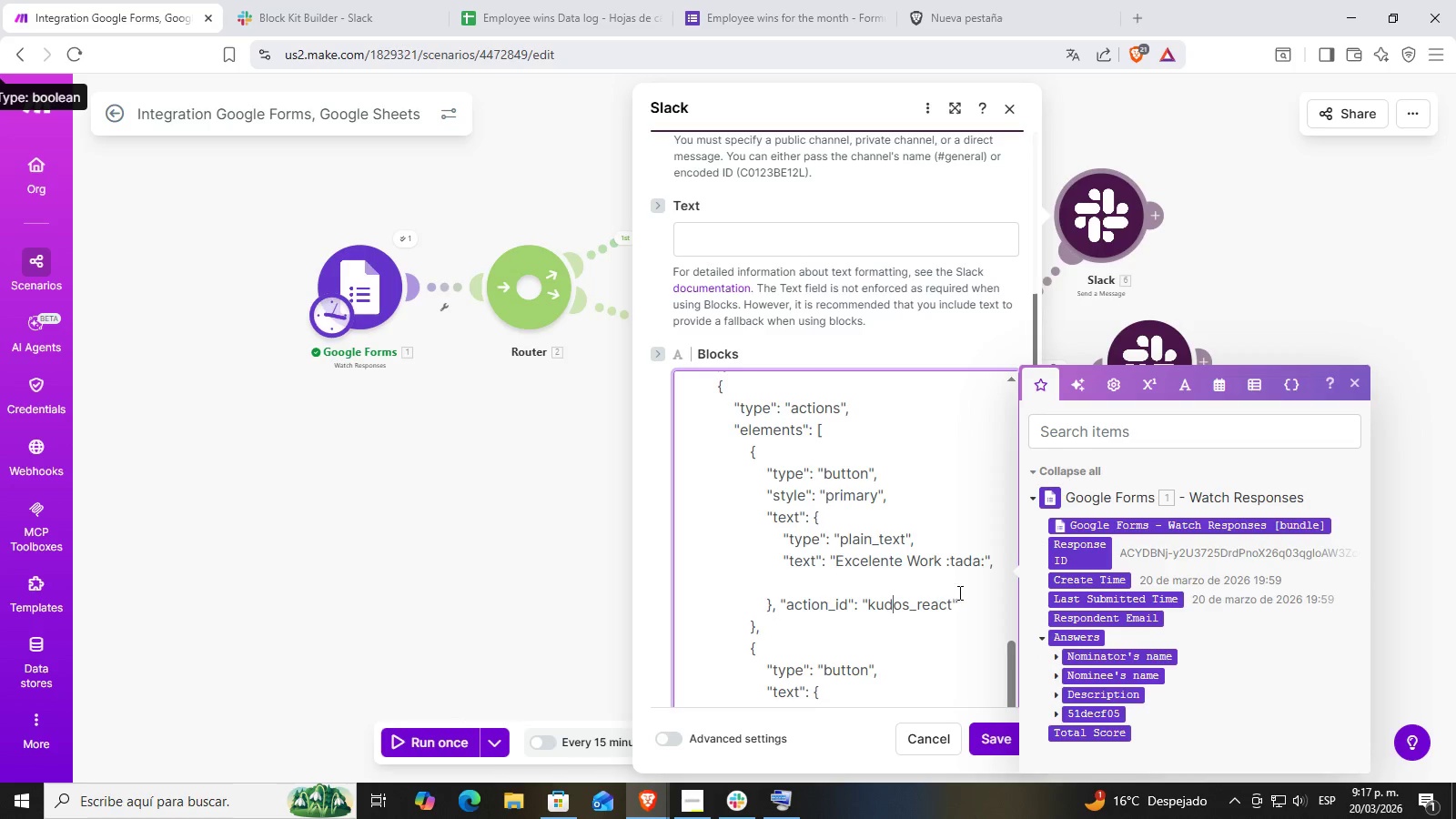 
triple_click([959, 593])
 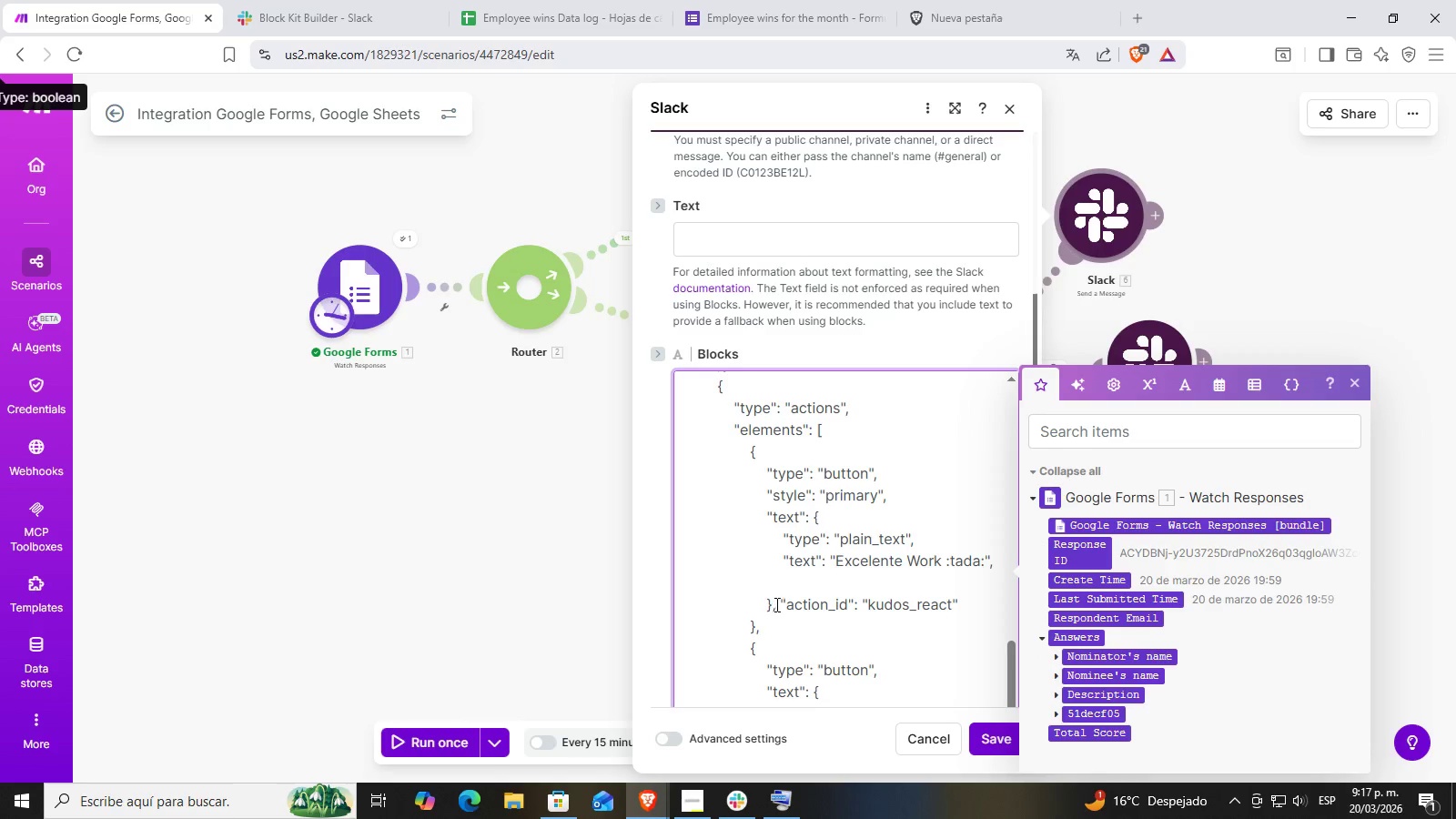 
left_click([783, 602])
 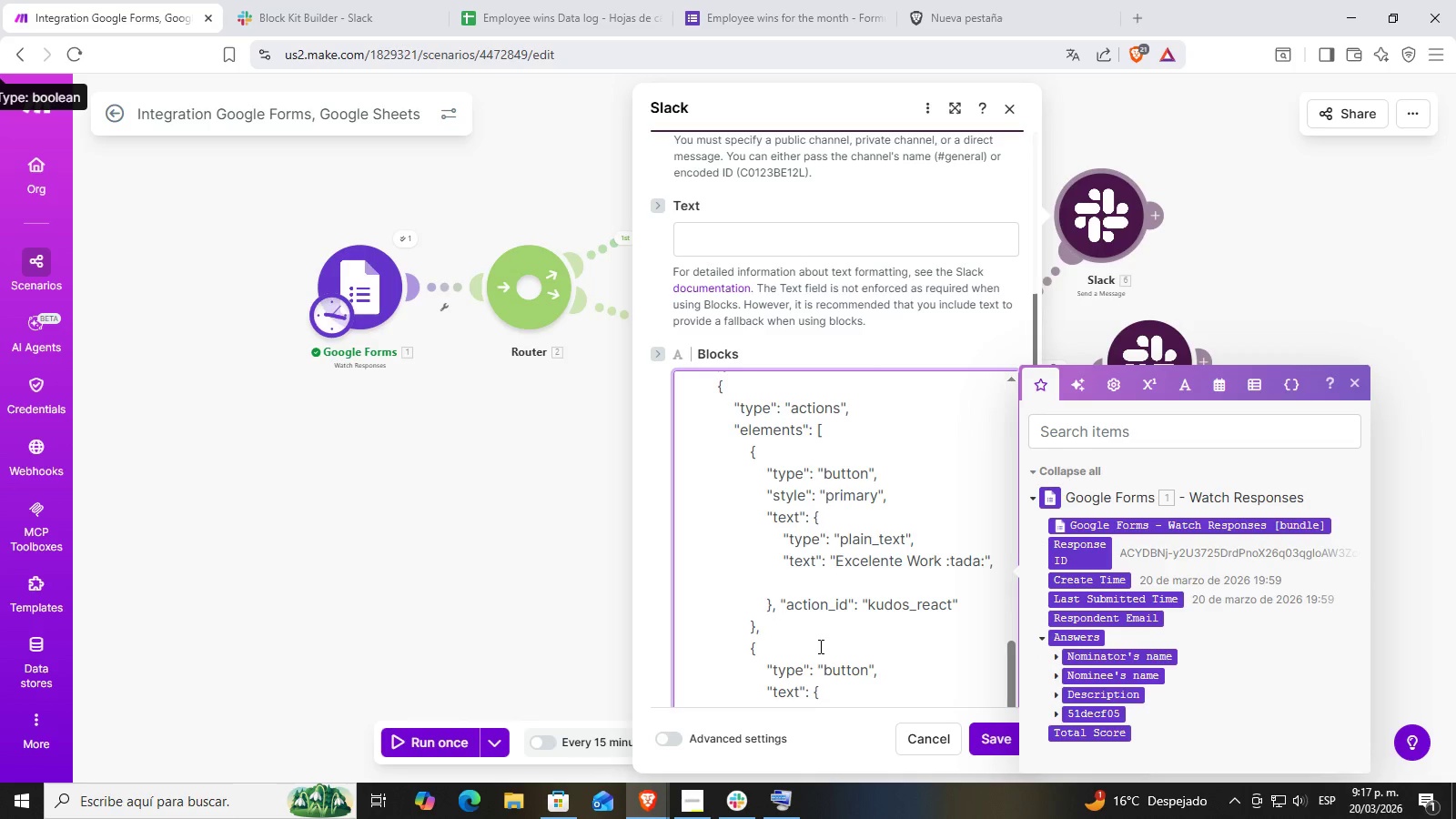 
key(Enter)
 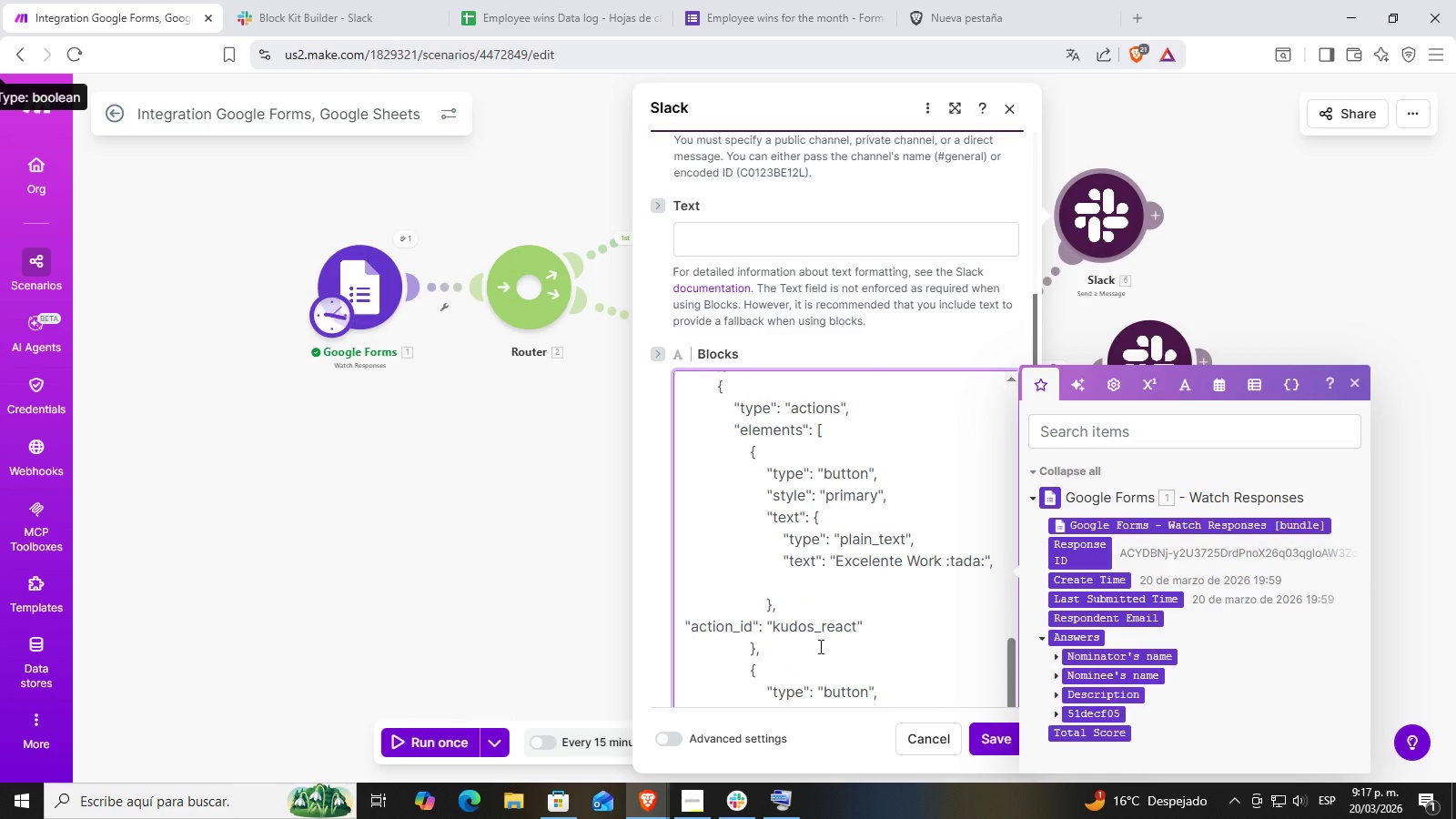 
key(Tab)
 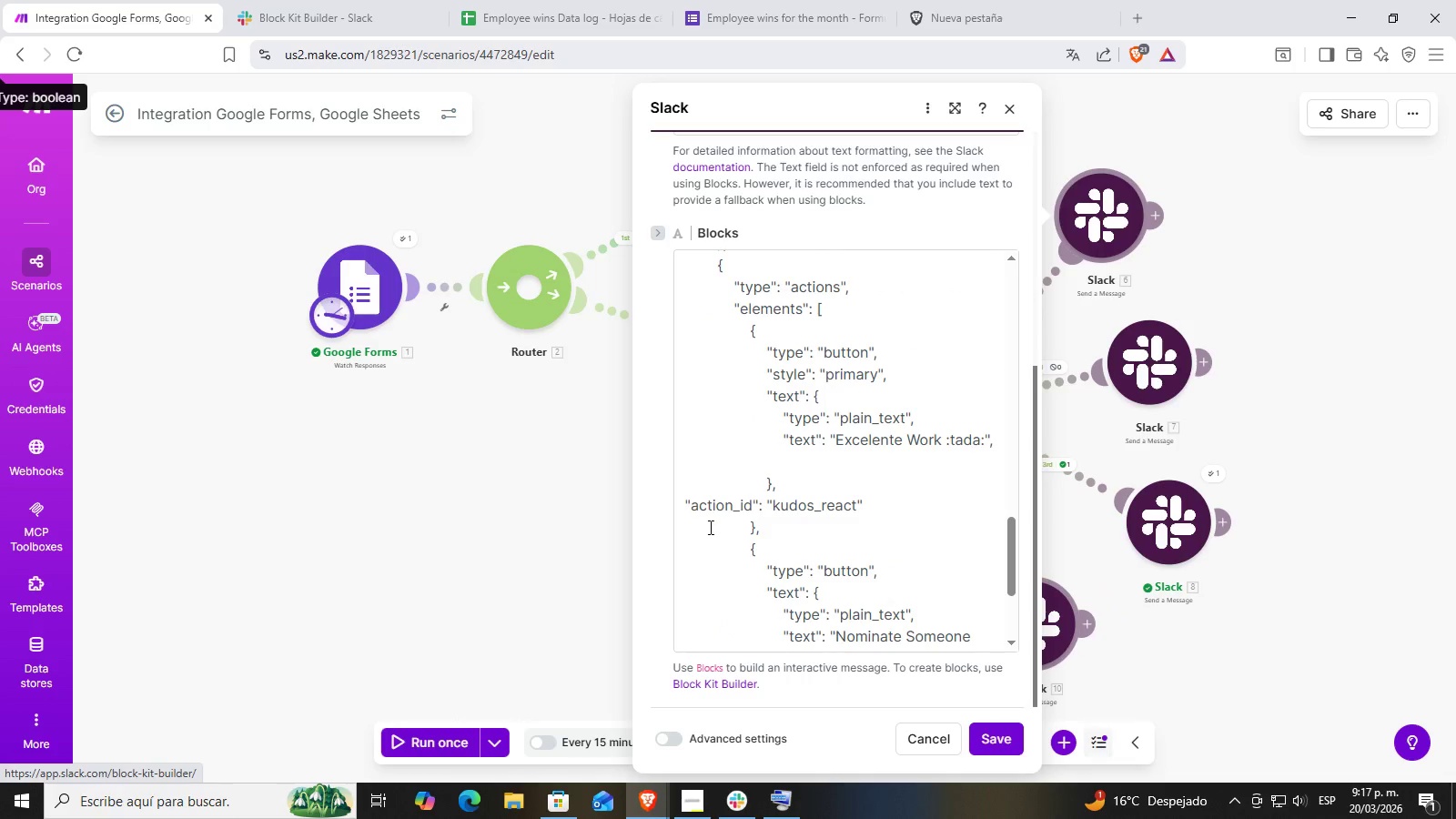 
left_click([682, 496])
 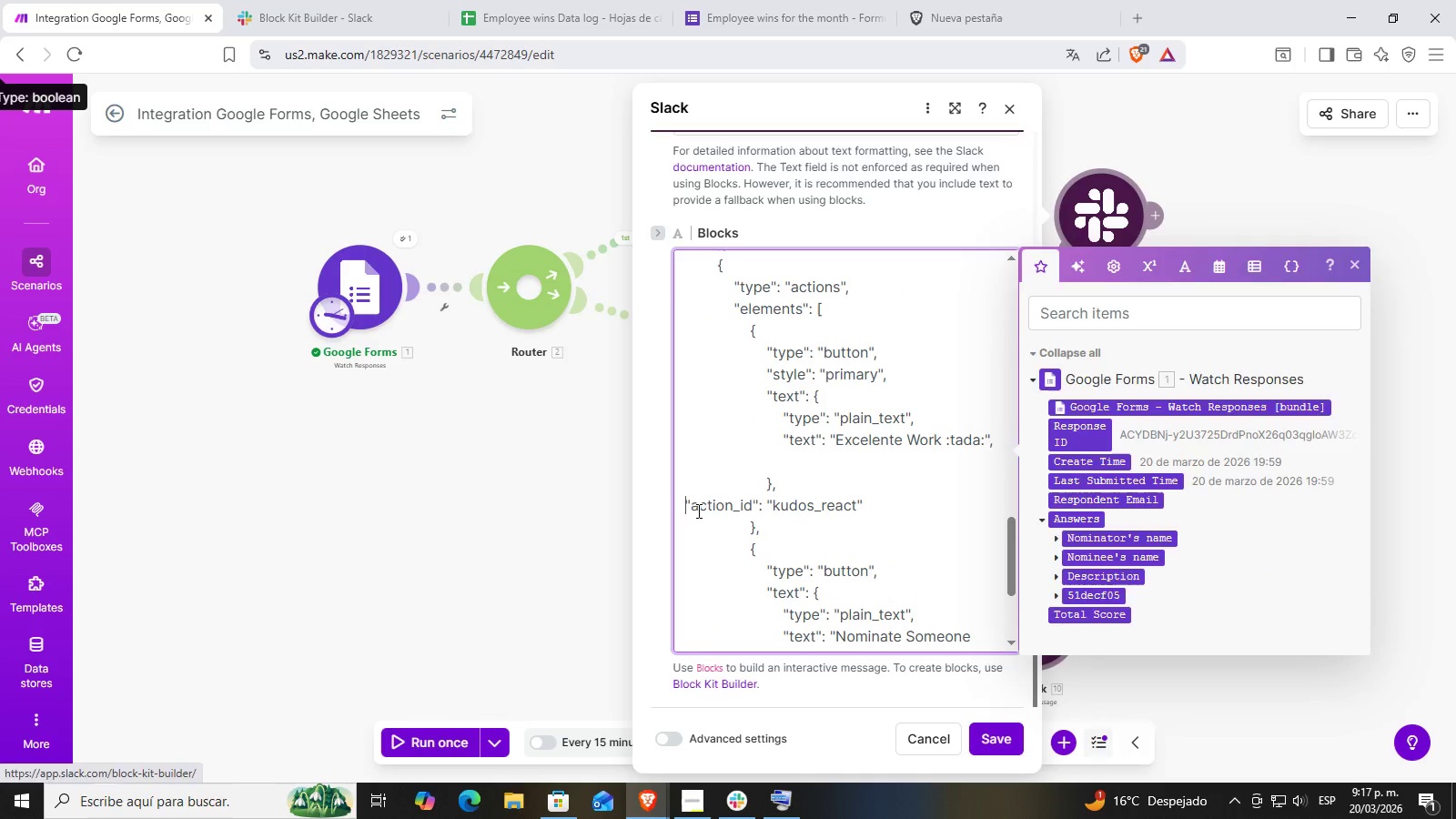 
key(Tab)
 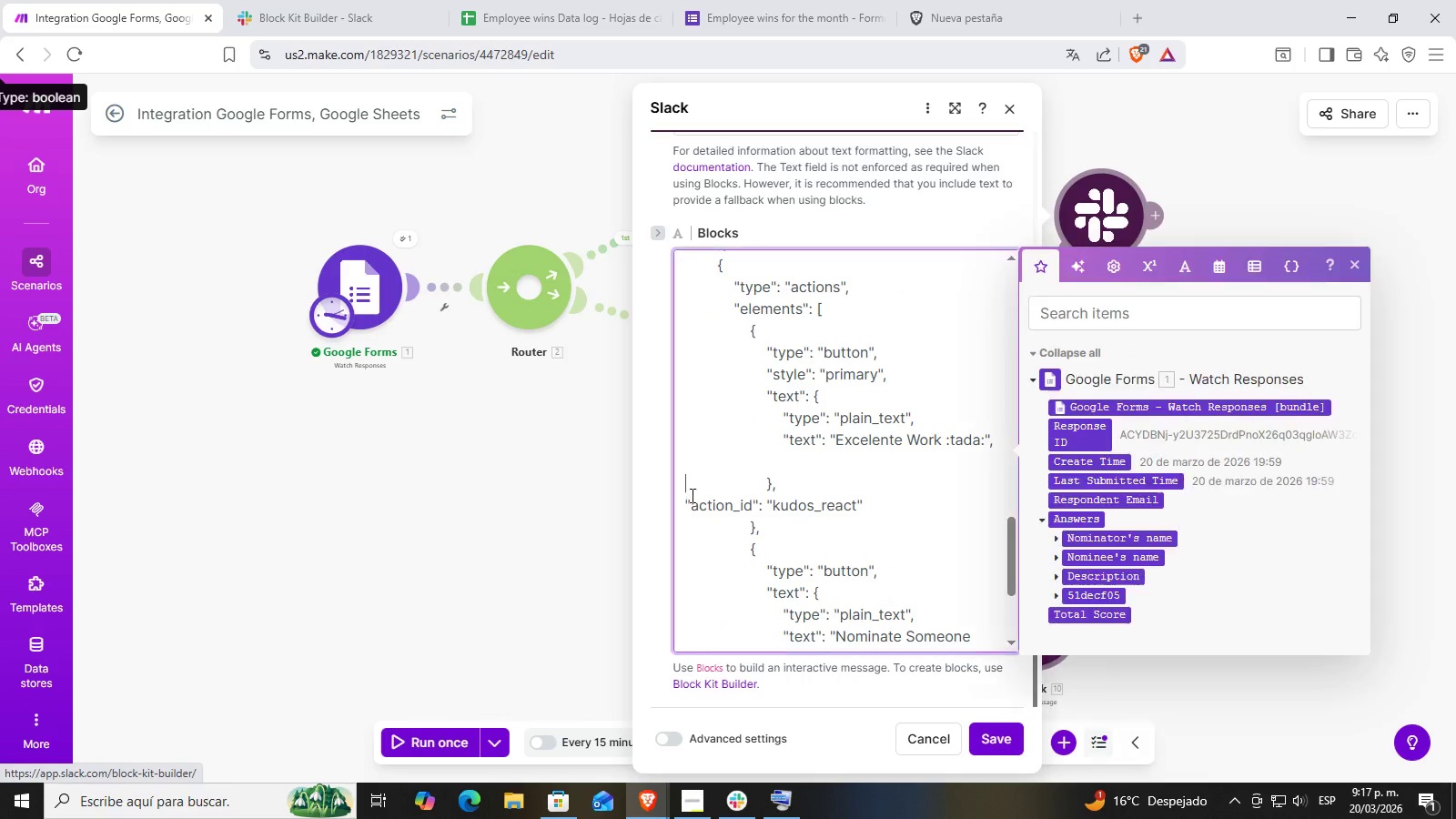 
double_click([686, 505])
 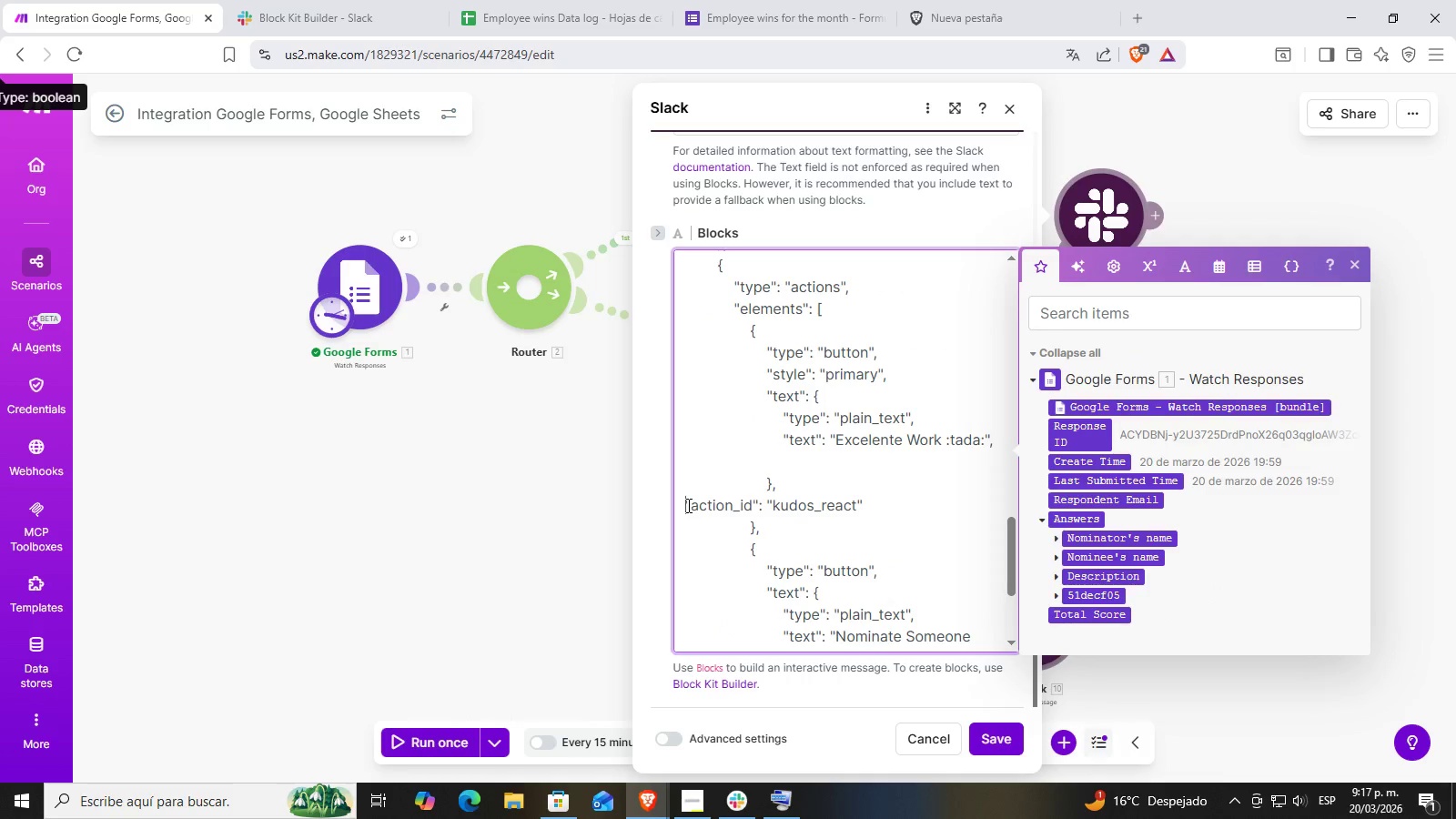 
key(Space)
 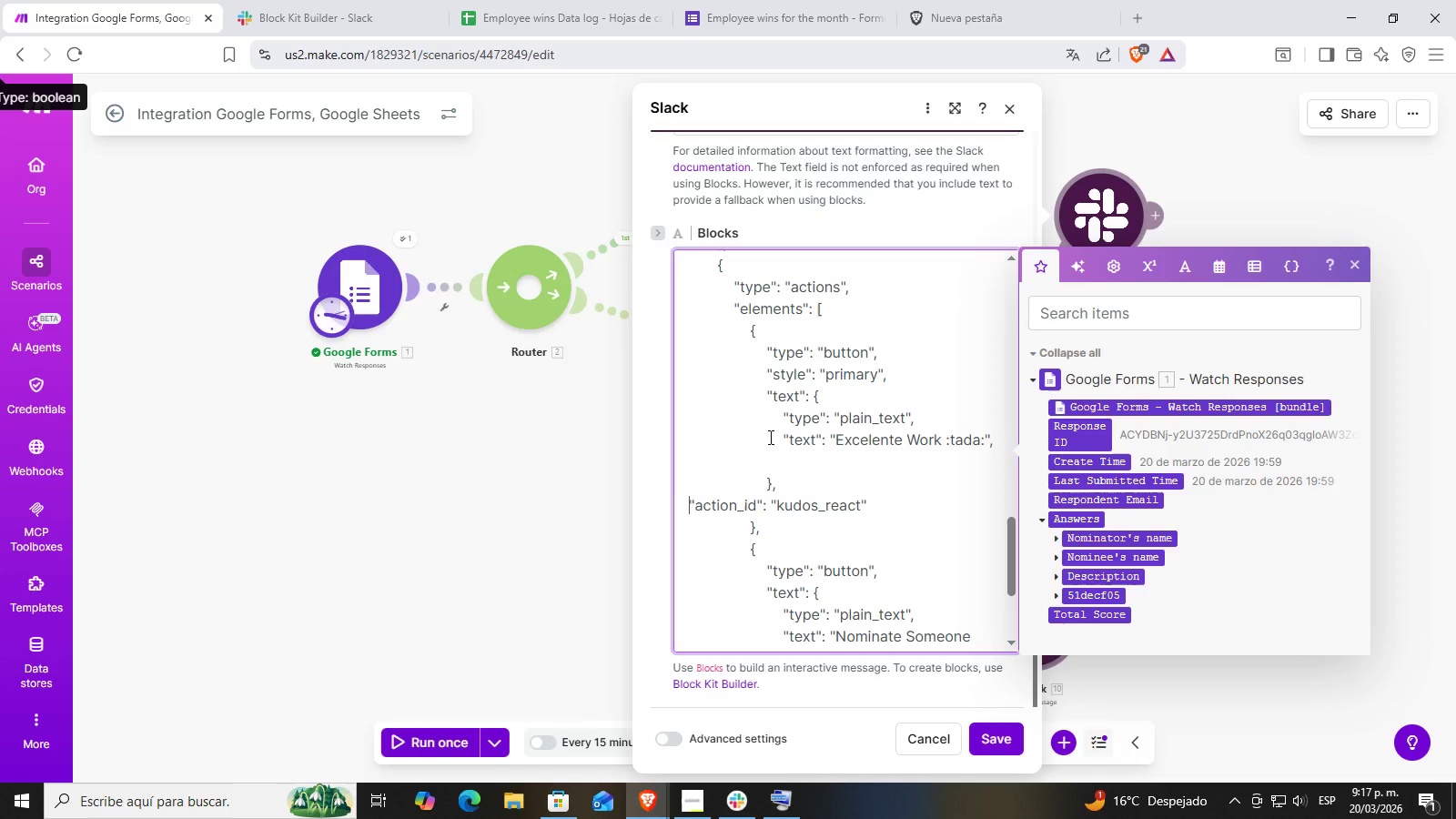 
left_click([765, 418])
 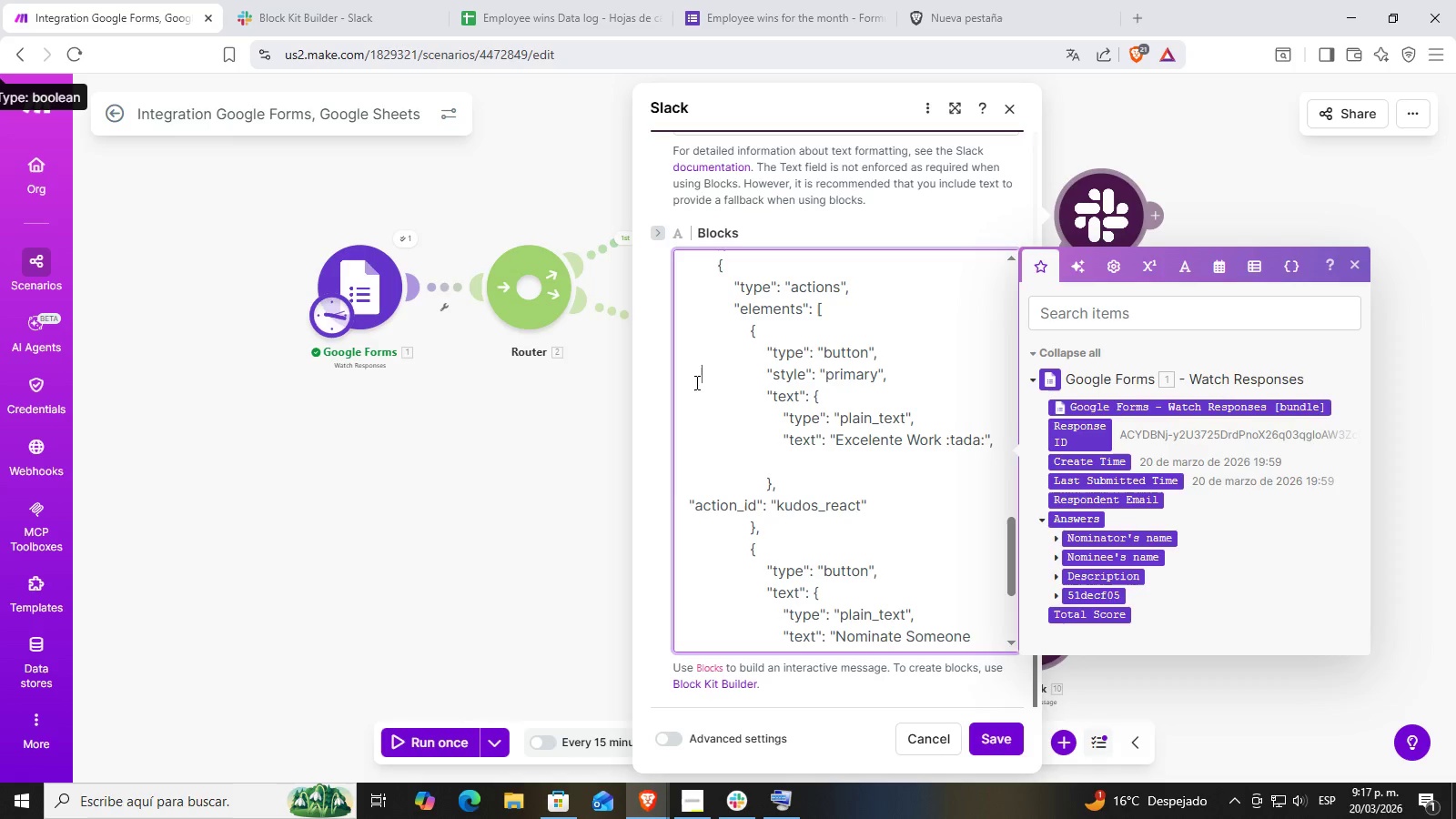 
triple_click([721, 403])
 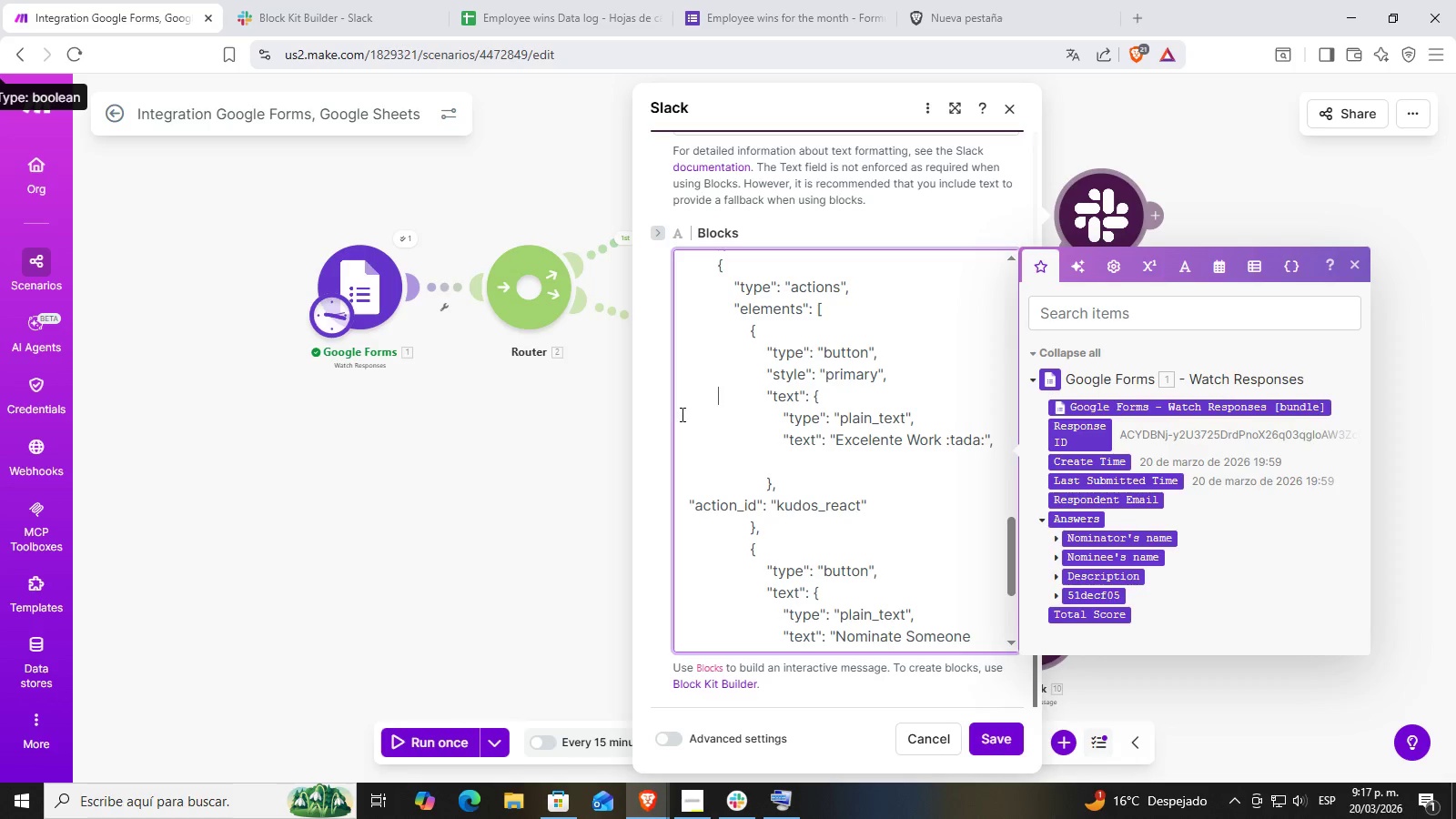 
triple_click([681, 414])
 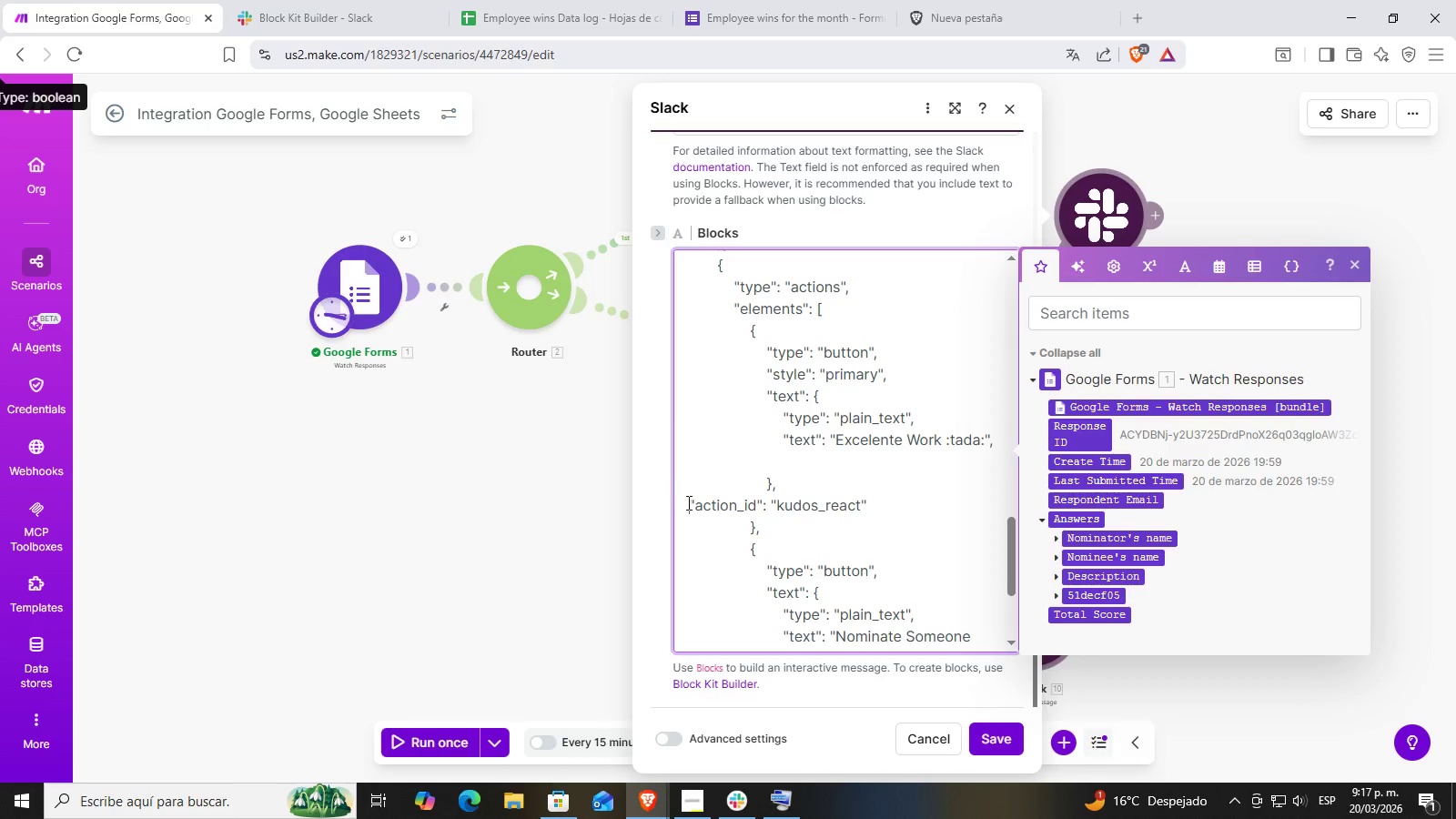 
key(Space)
 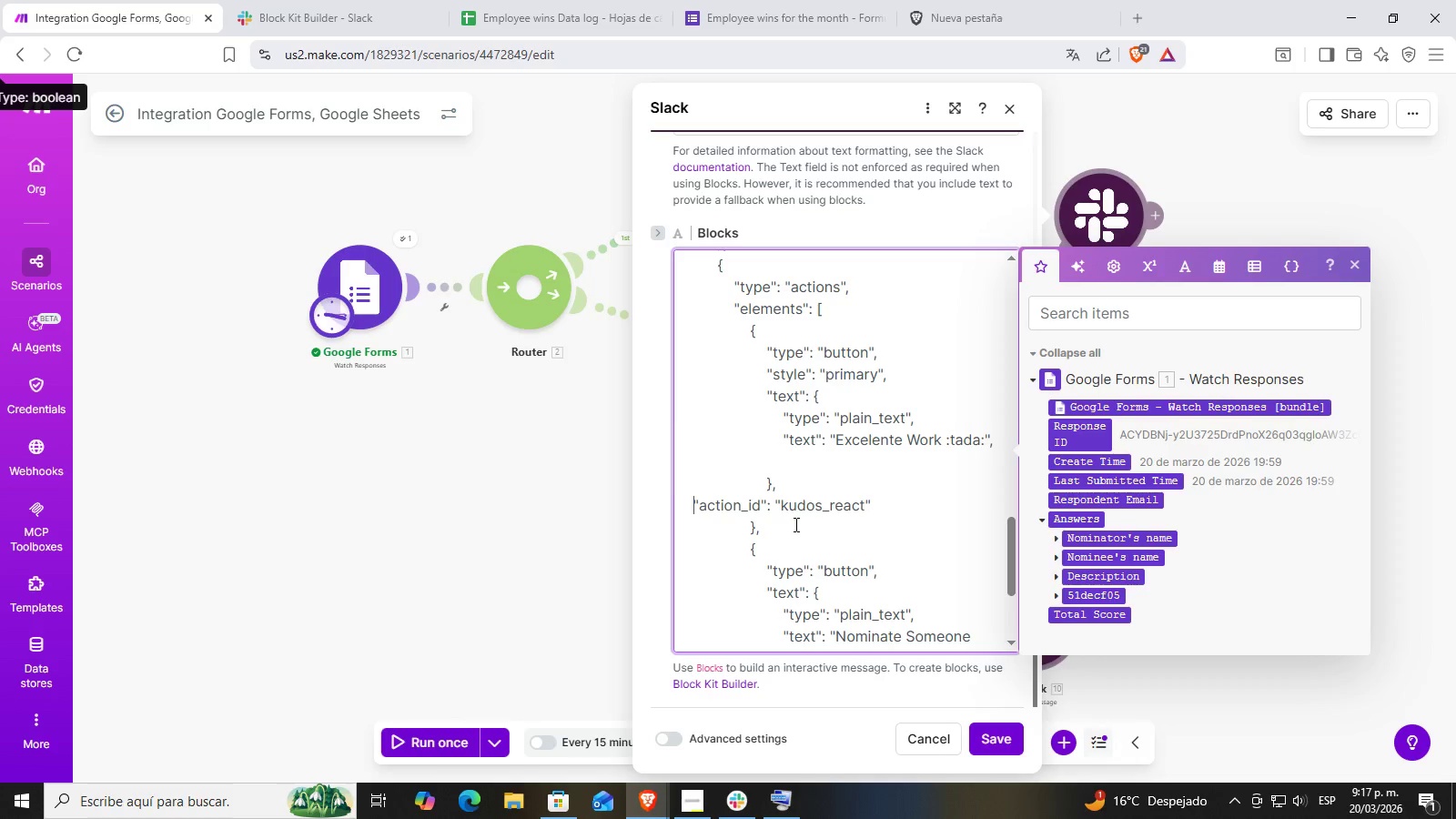 
key(Space)
 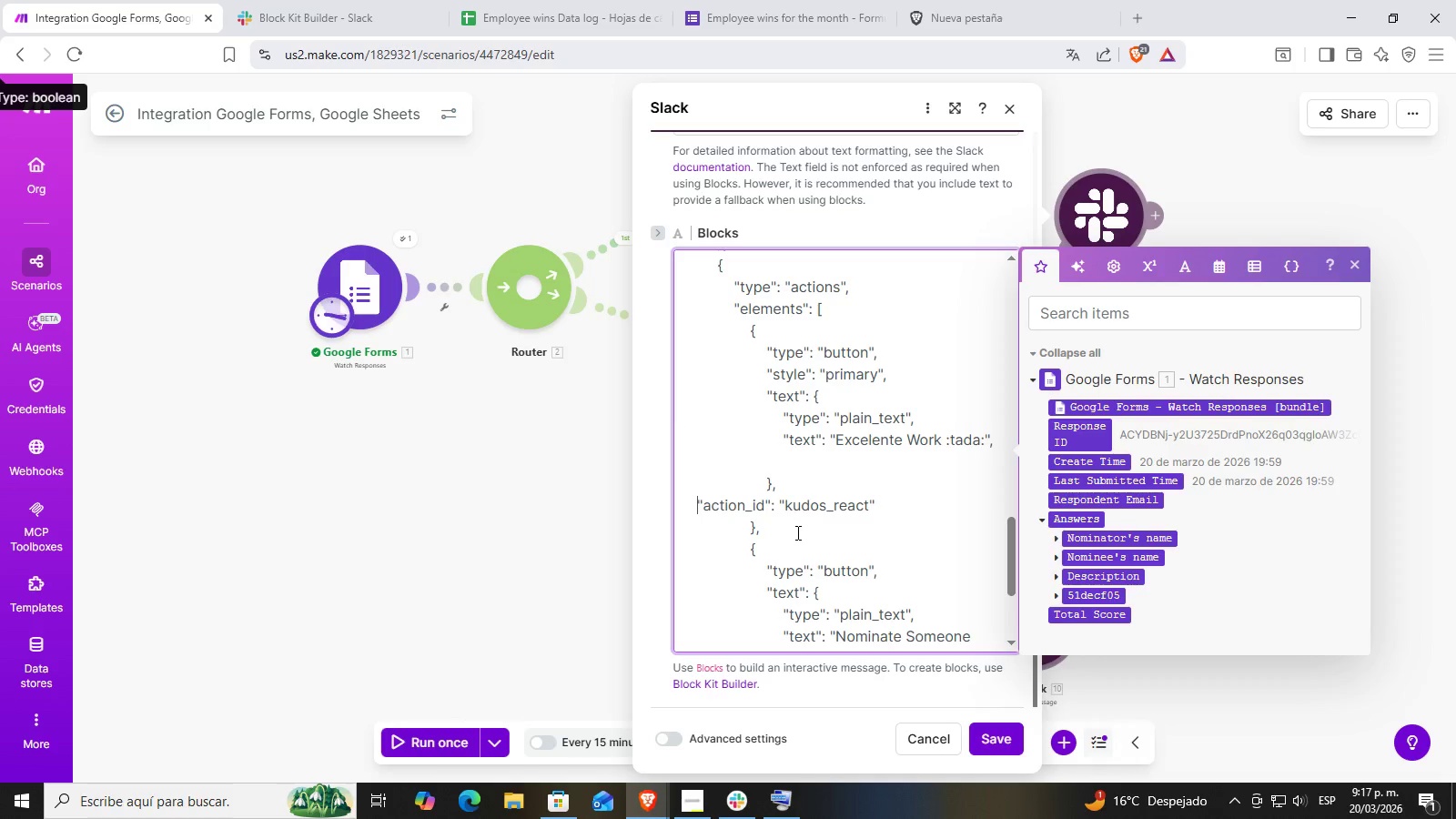 
hold_key(key=Space, duration=0.86)
 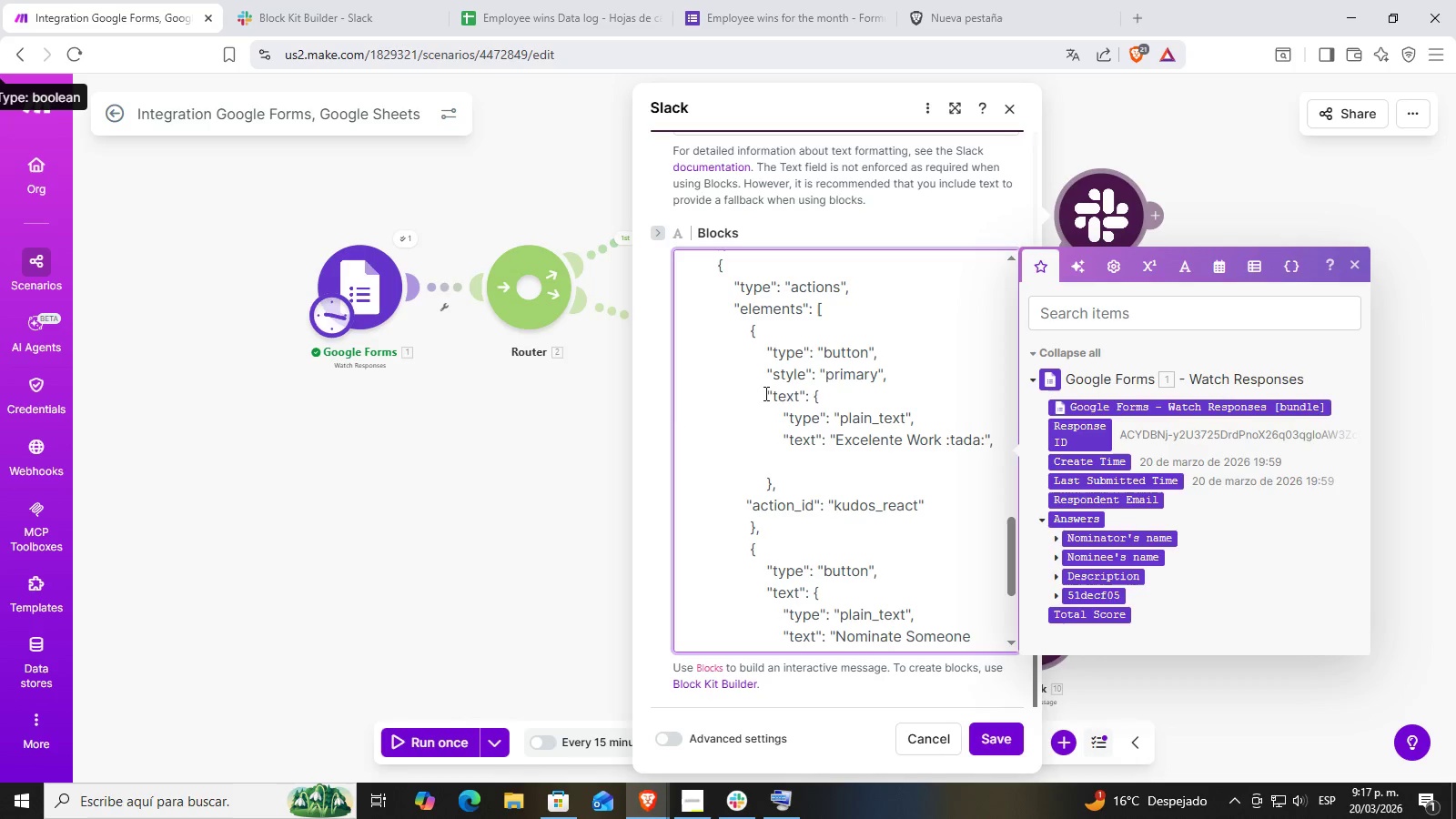 
key(Space)
 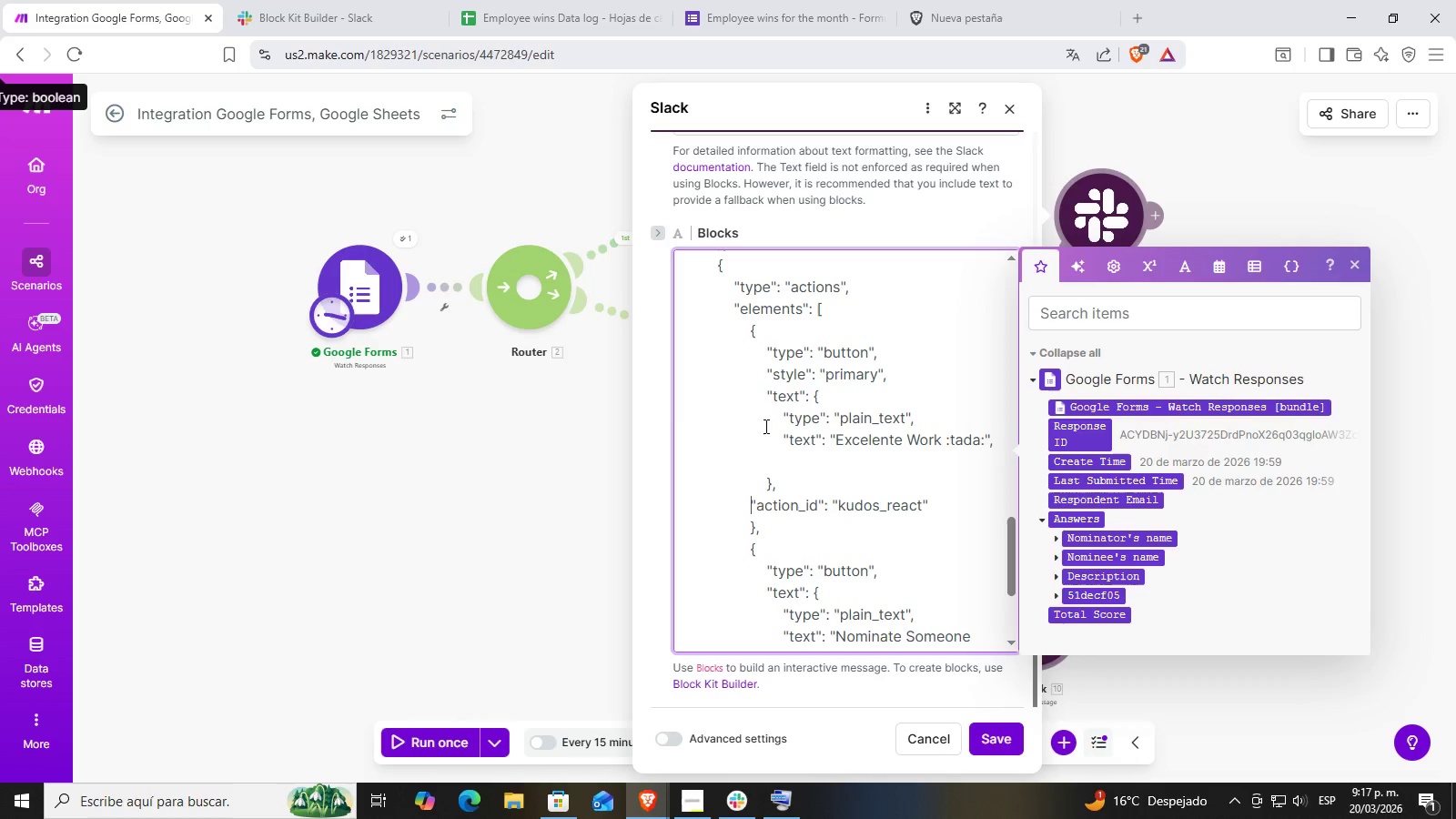 
key(Space)
 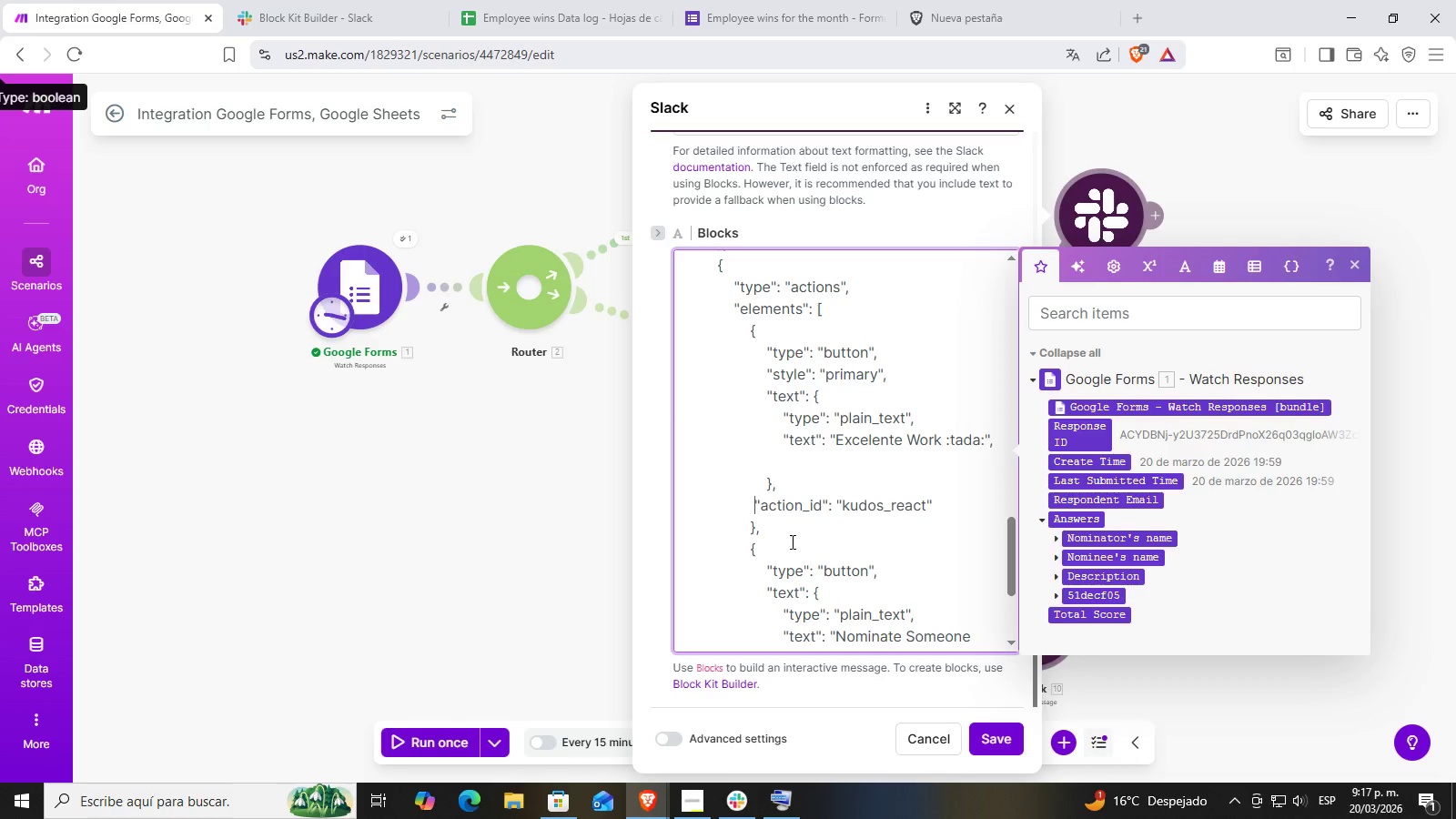 
key(Space)
 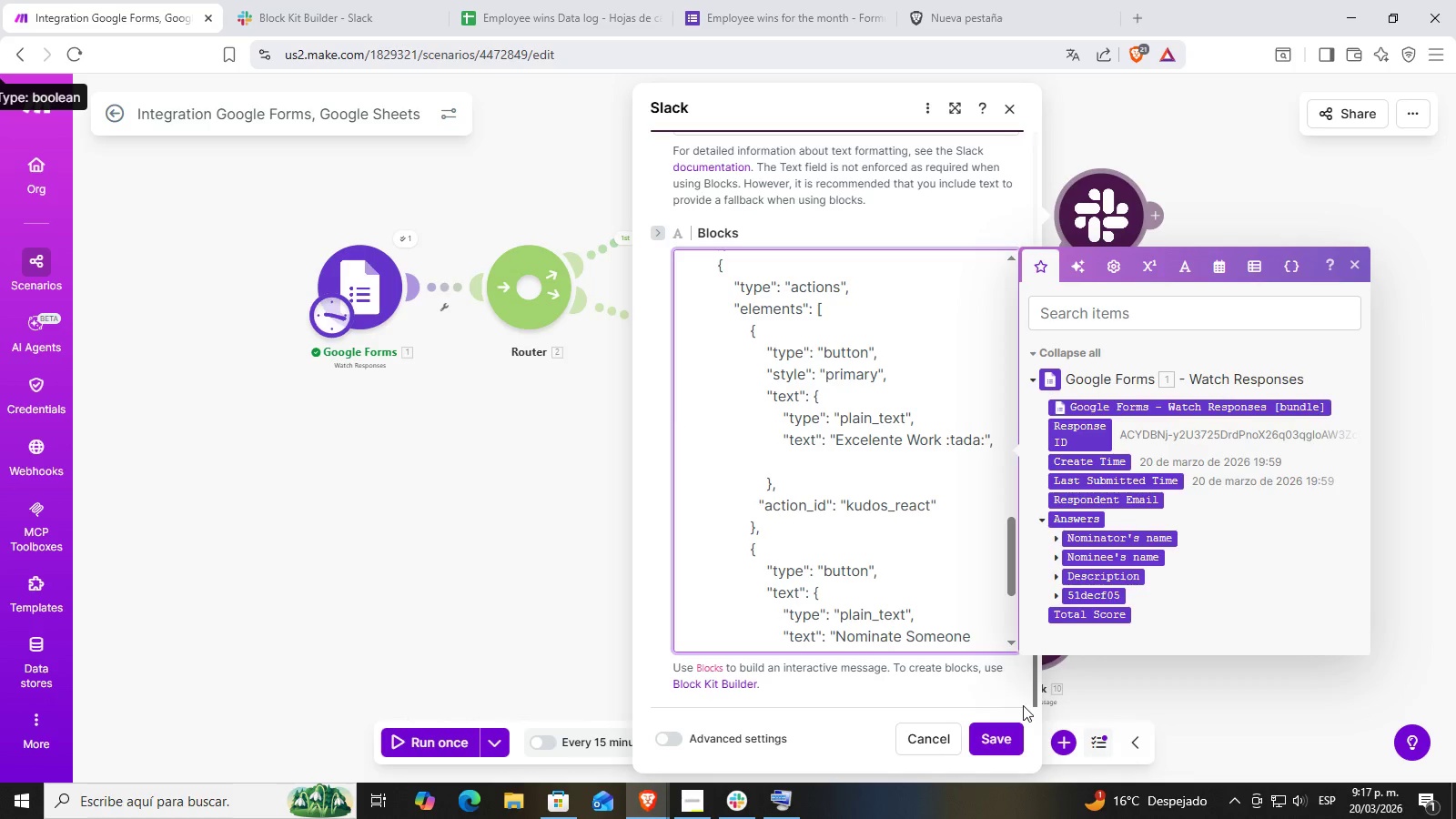 
left_click([996, 733])
 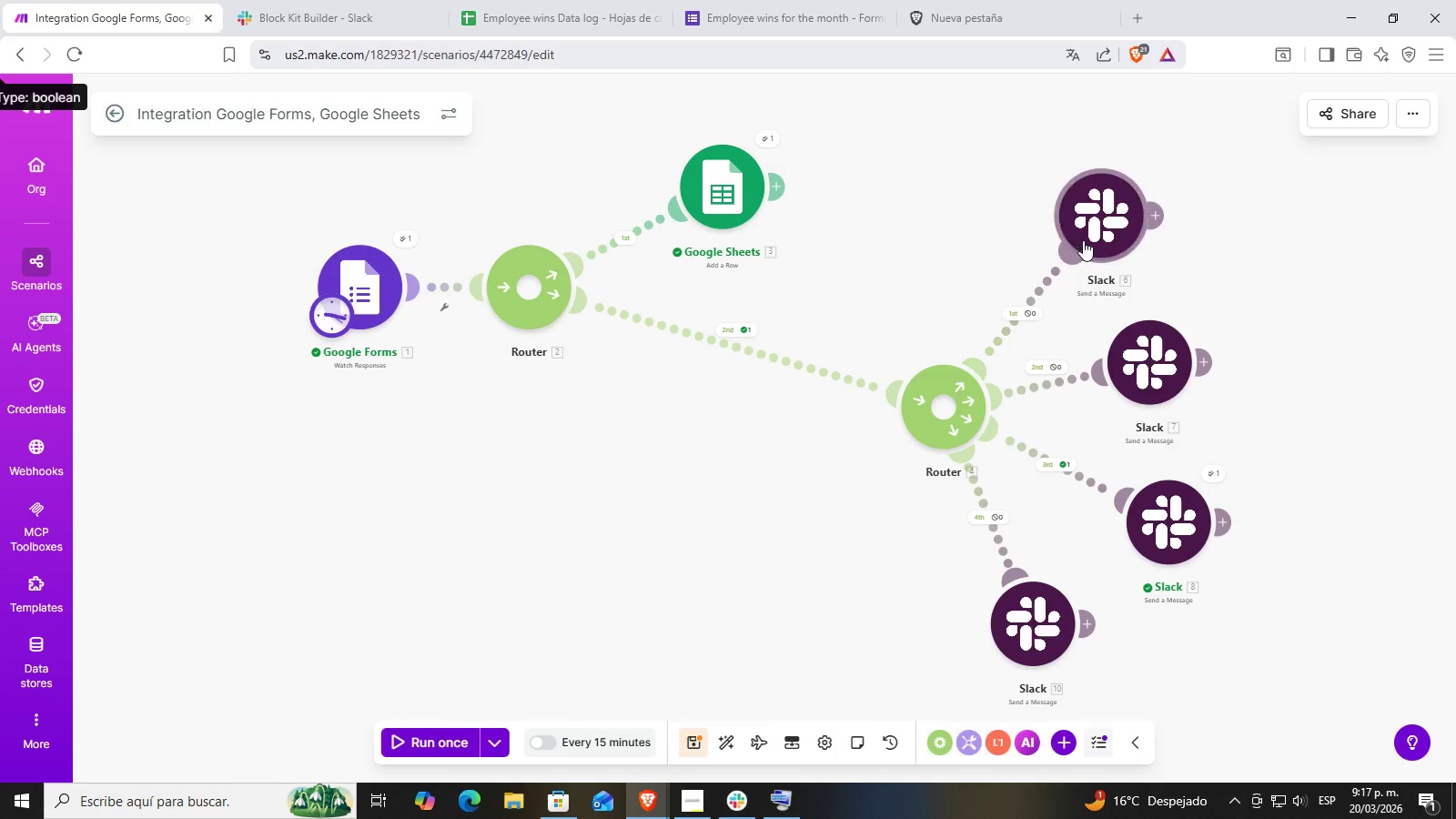 
left_click([1111, 225])
 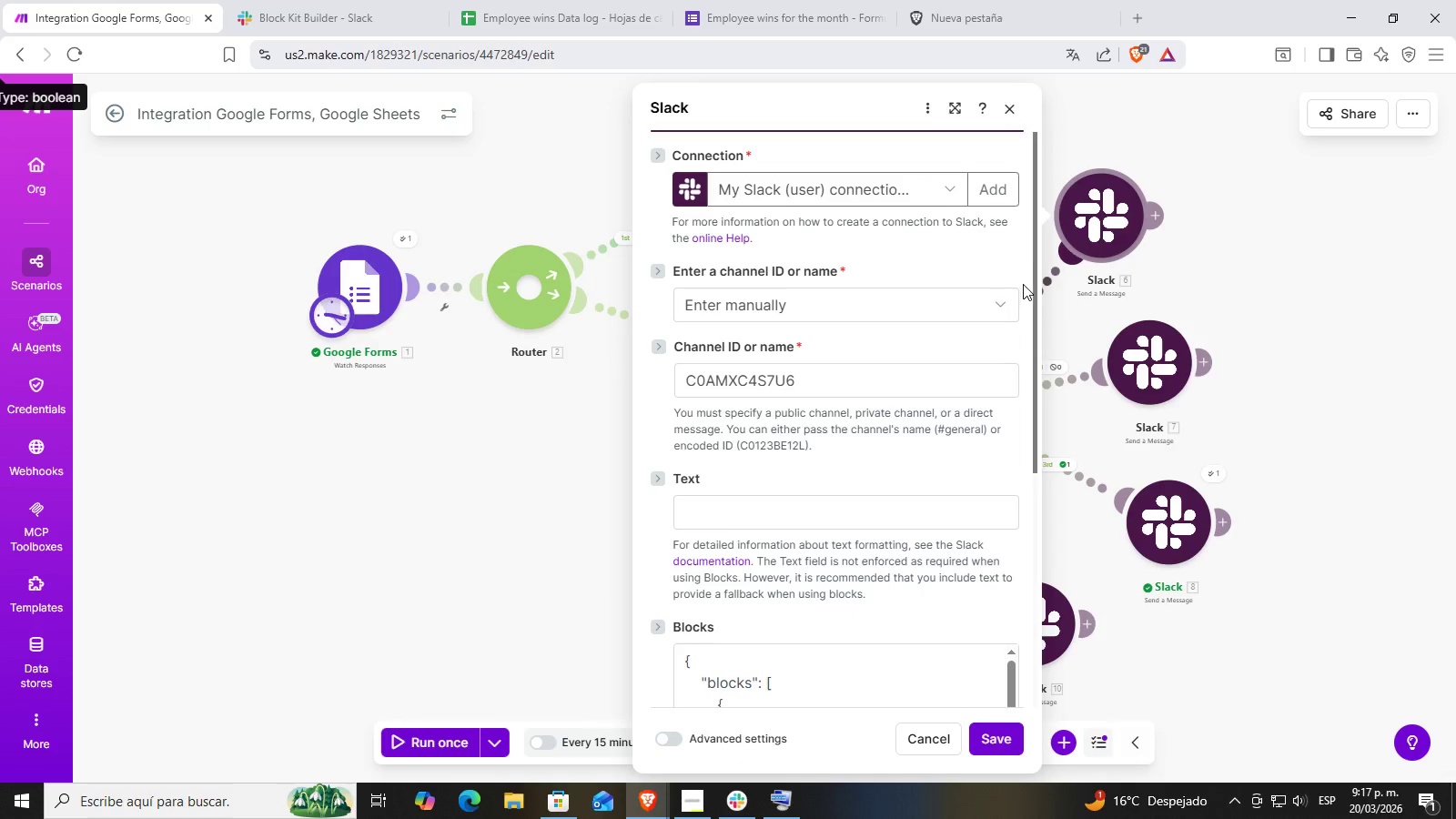 
scroll: coordinate [805, 513], scroll_direction: down, amount: 13.0
 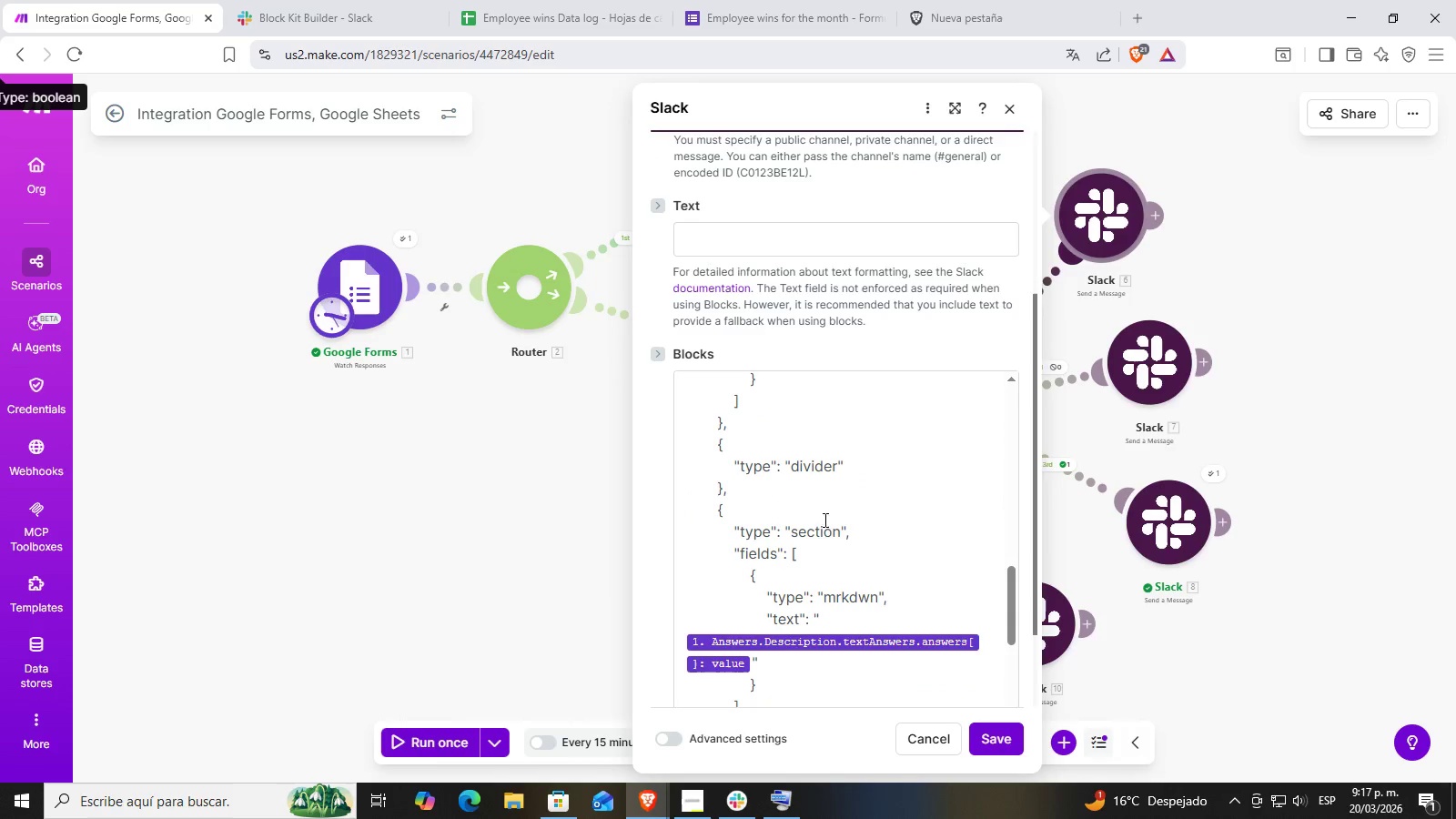 
scroll: coordinate [826, 532], scroll_direction: up, amount: 2.0
 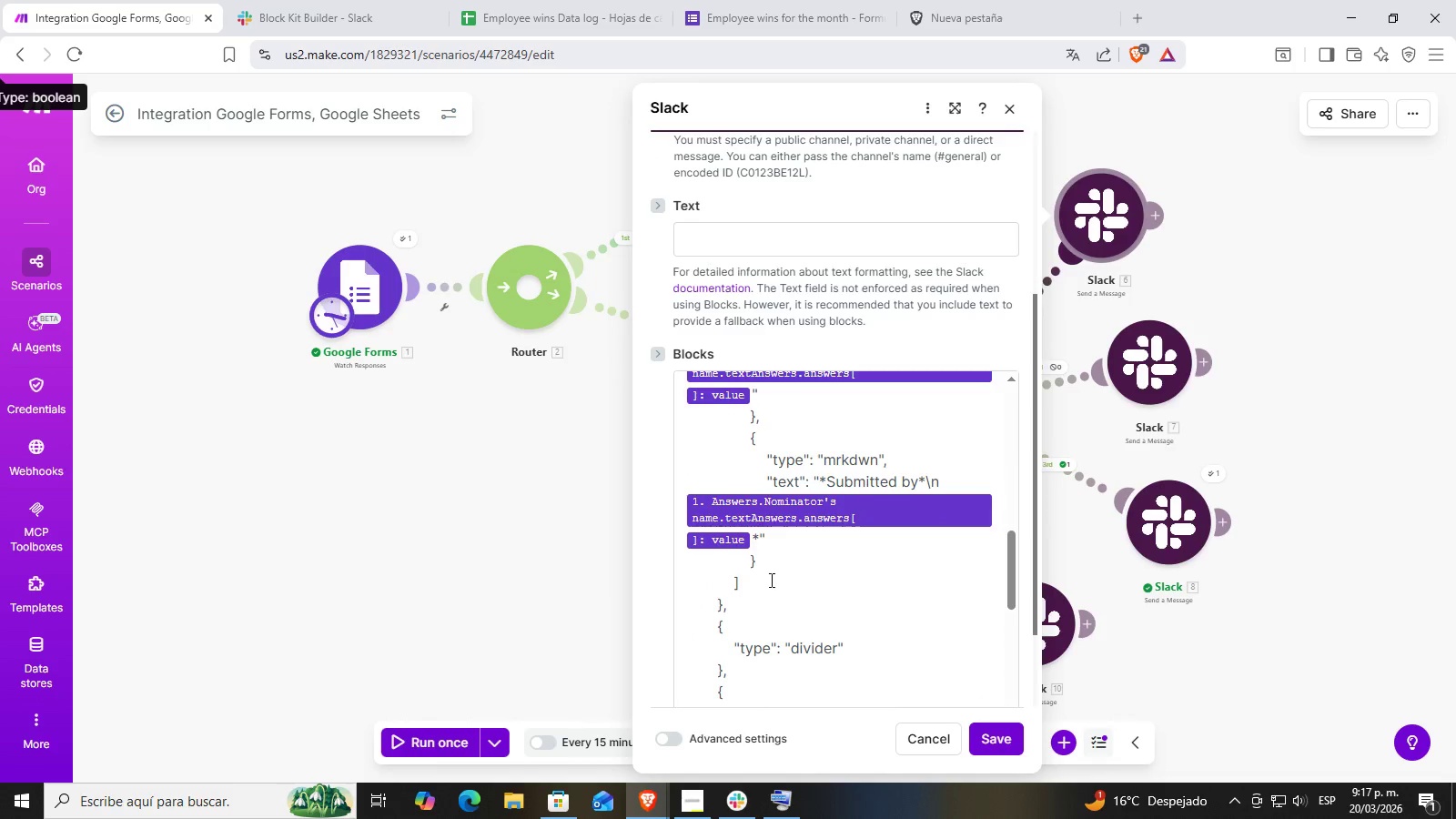 
left_click([770, 563])
 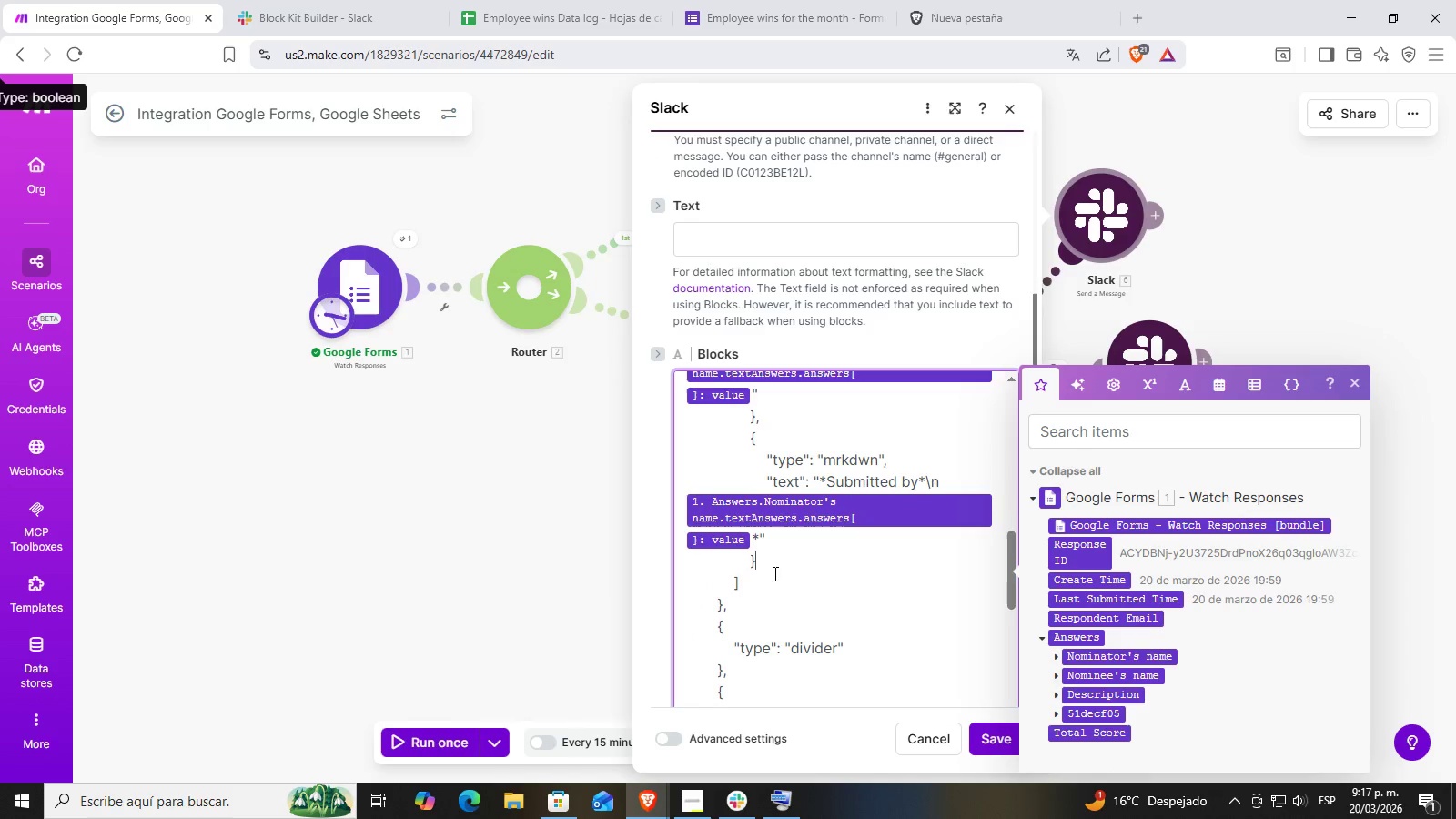 
scroll: coordinate [824, 528], scroll_direction: down, amount: 5.0
 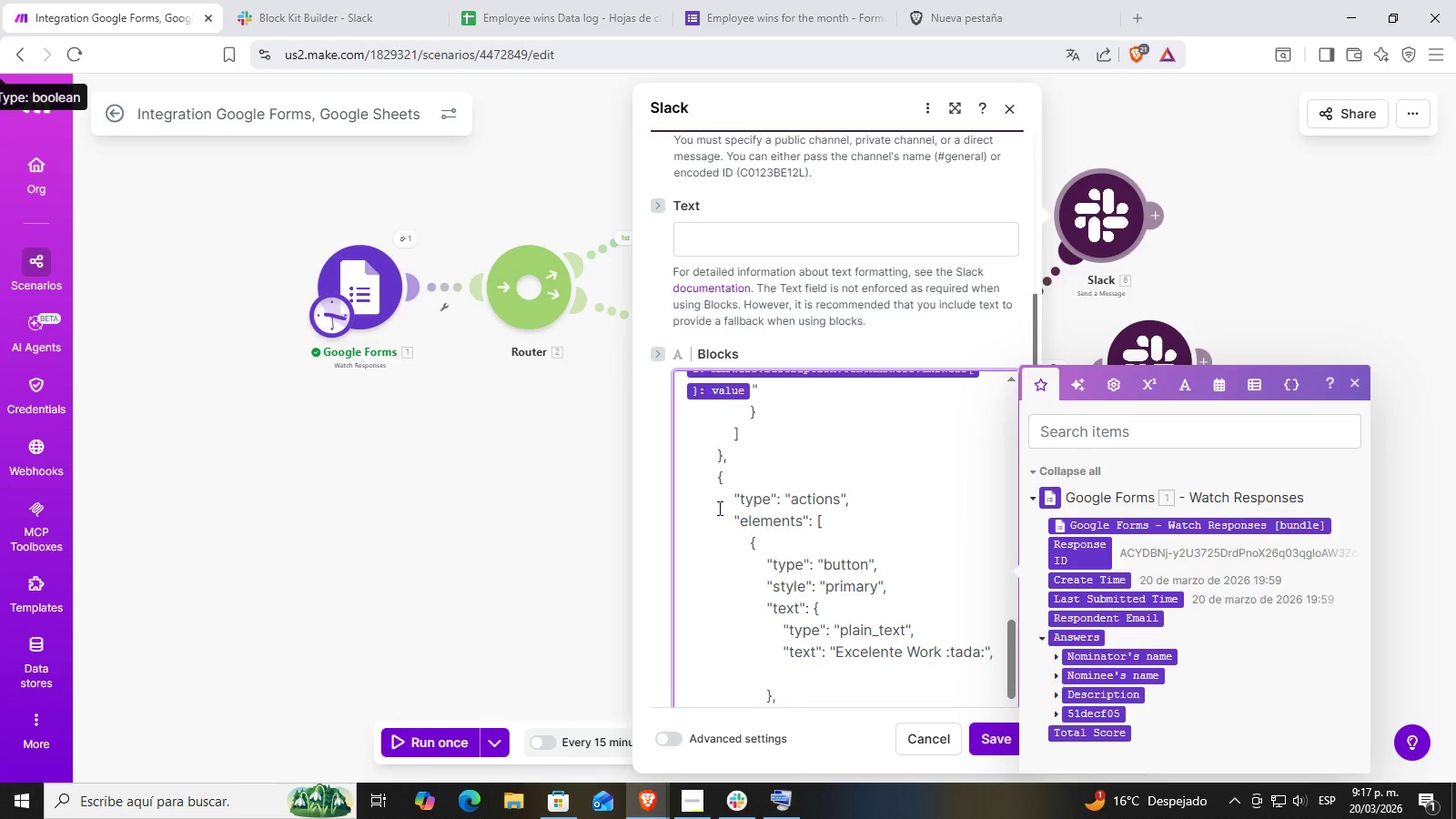 
left_click([717, 506])
 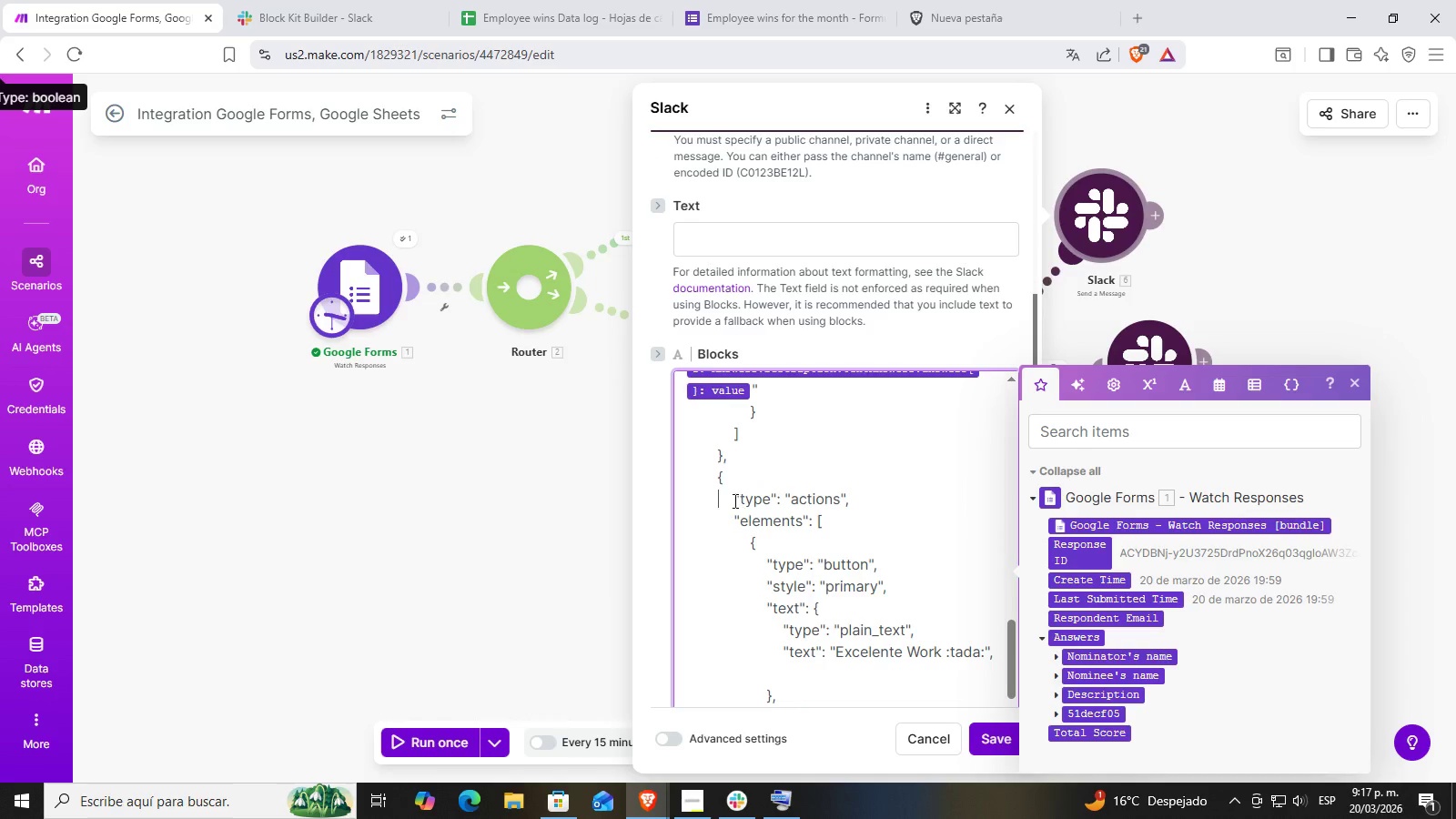 
left_click([725, 496])
 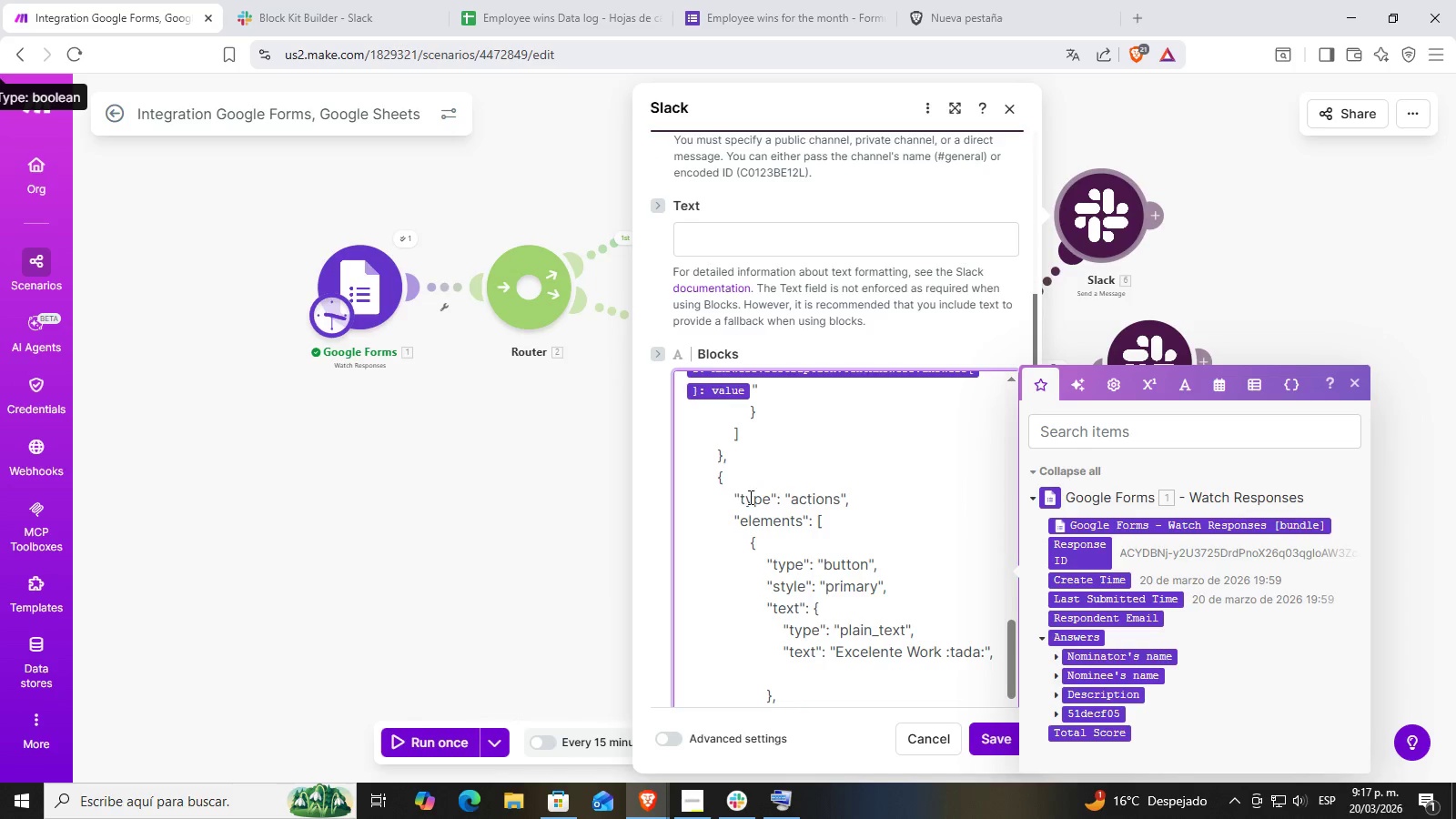 
double_click([753, 500])
 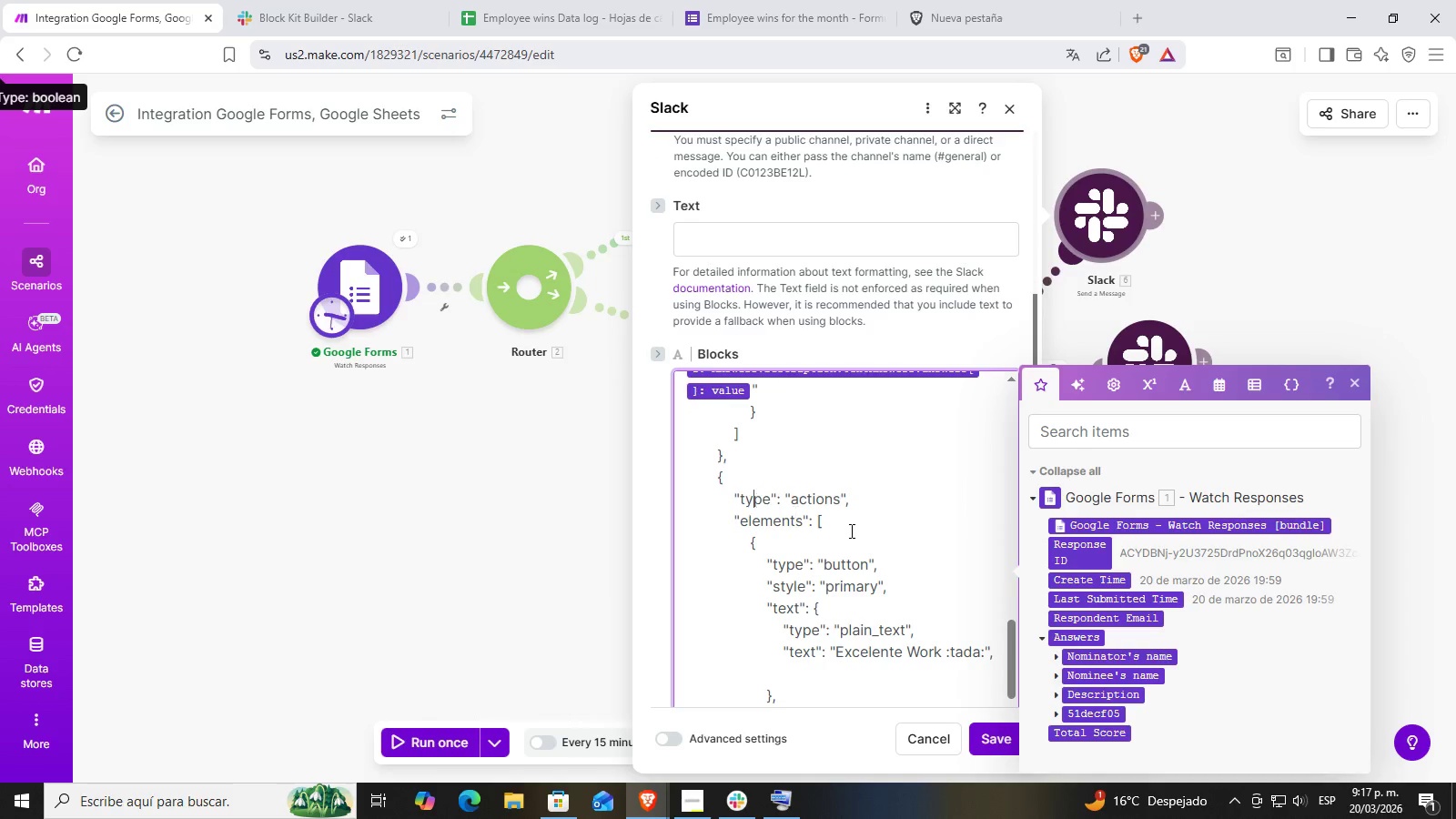 
scroll: coordinate [850, 531], scroll_direction: down, amount: 4.0
 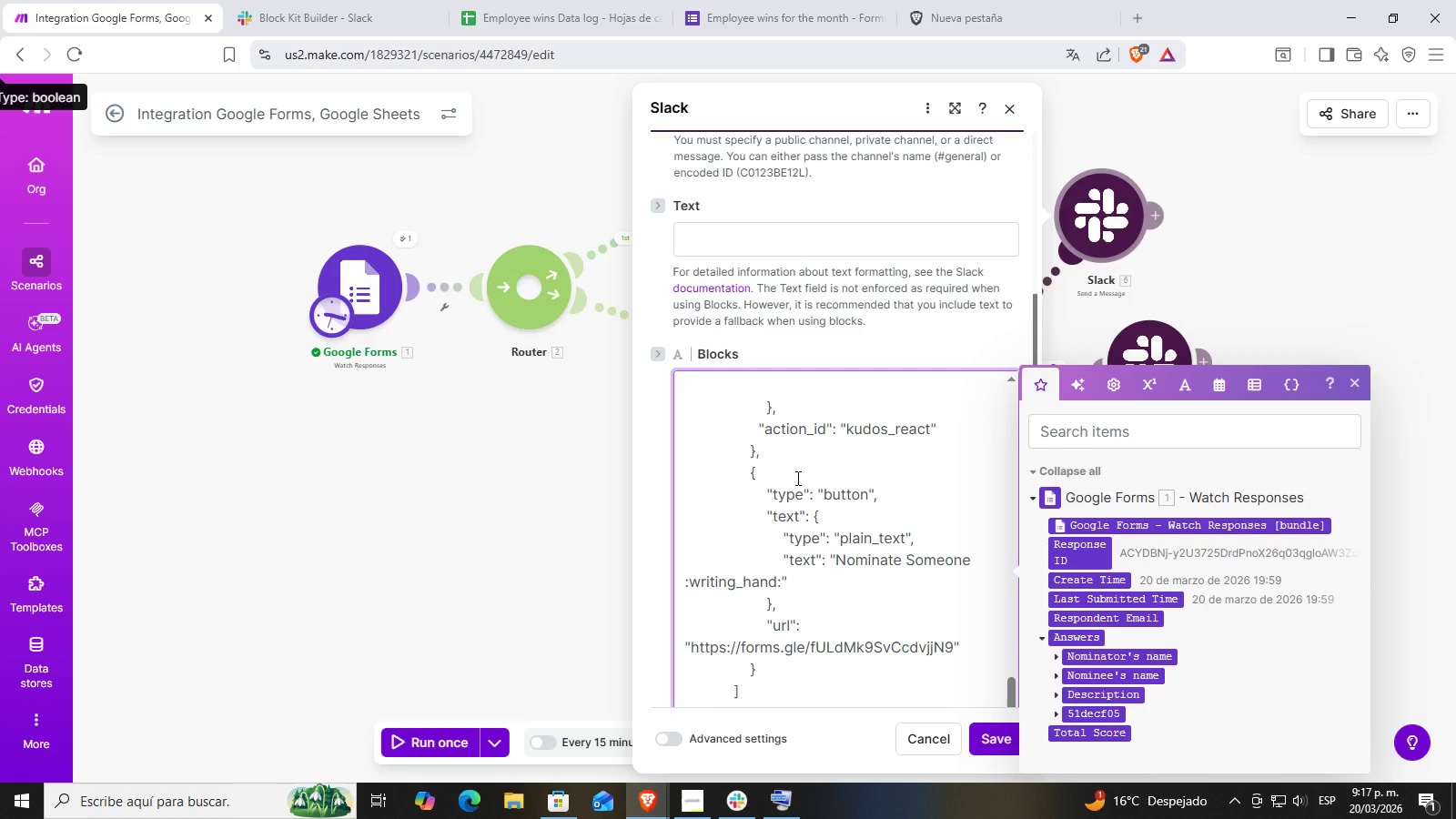 
scroll: coordinate [768, 482], scroll_direction: up, amount: 1.0
 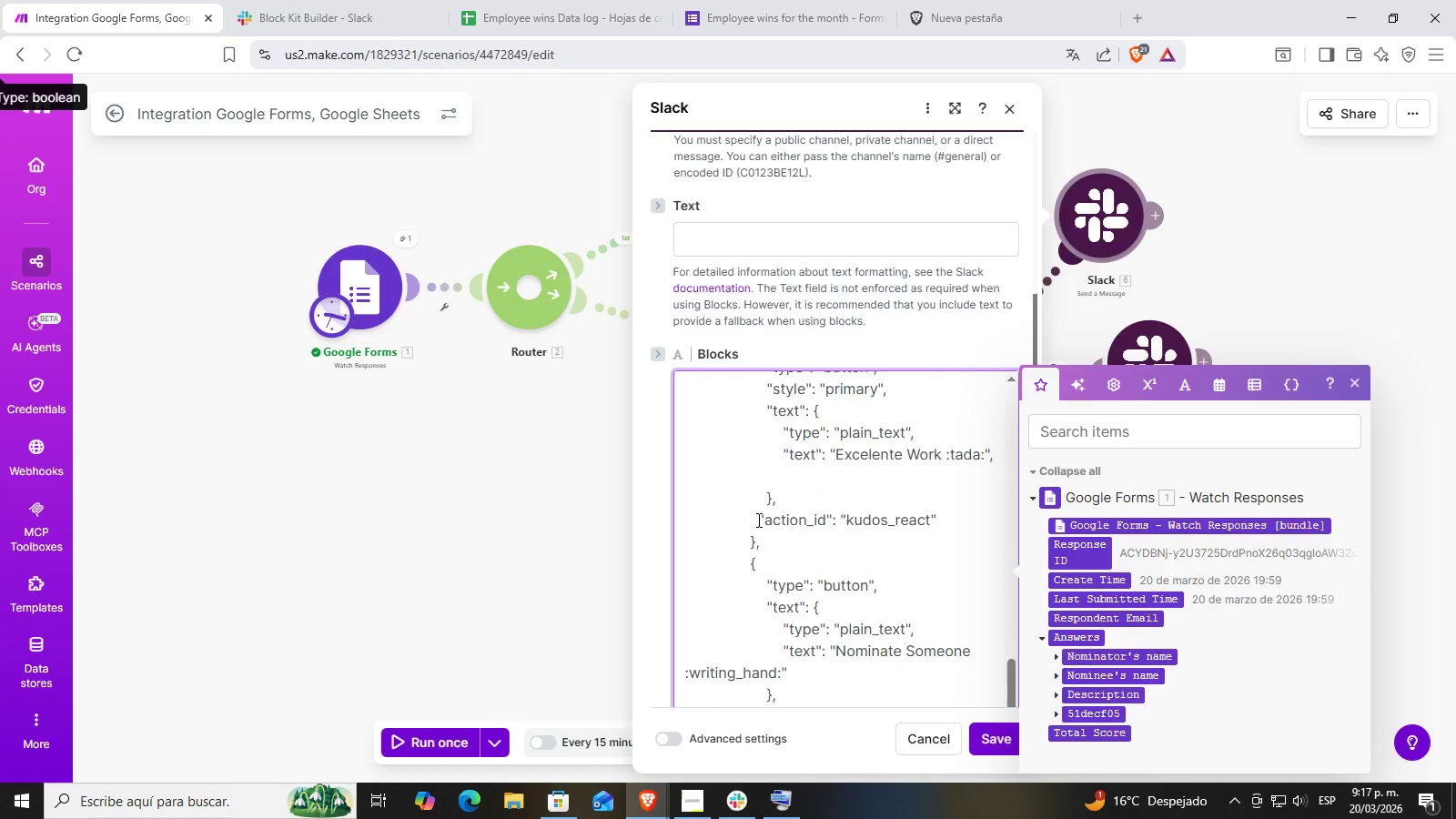 
left_click_drag(start_coordinate=[753, 520], to_coordinate=[957, 522])
 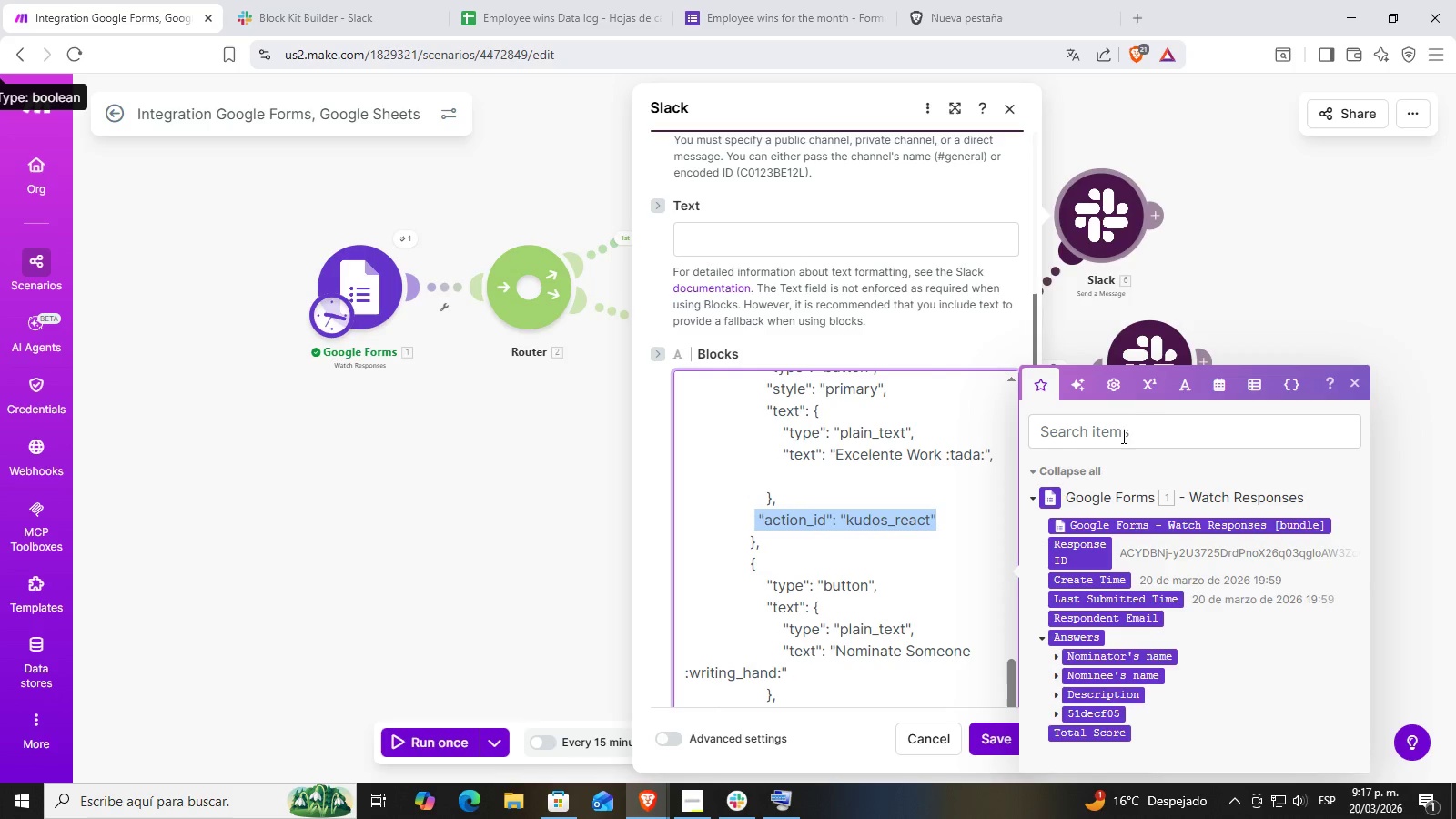 
key(Control+ControlLeft)
 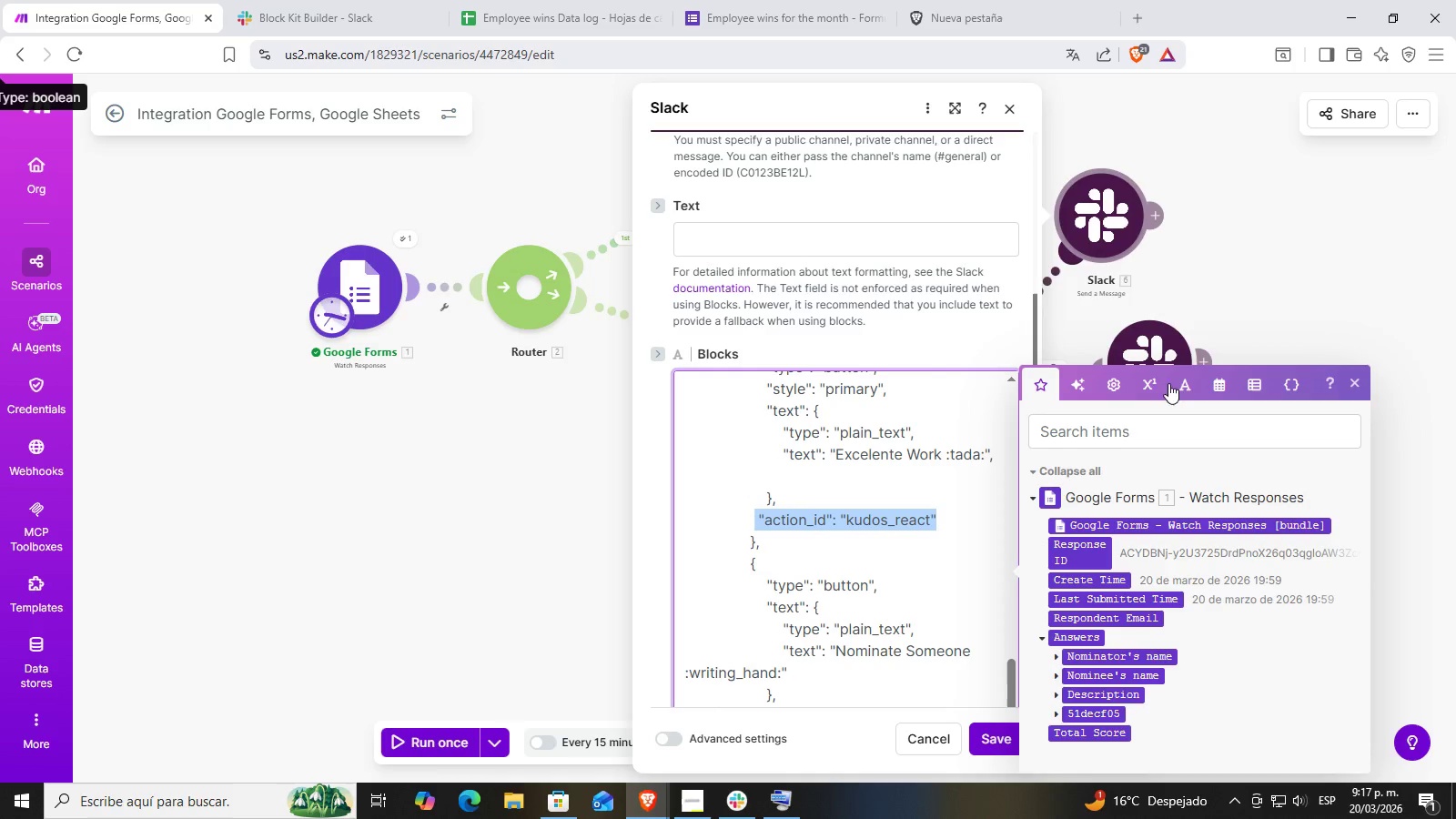 
key(Control+C)
 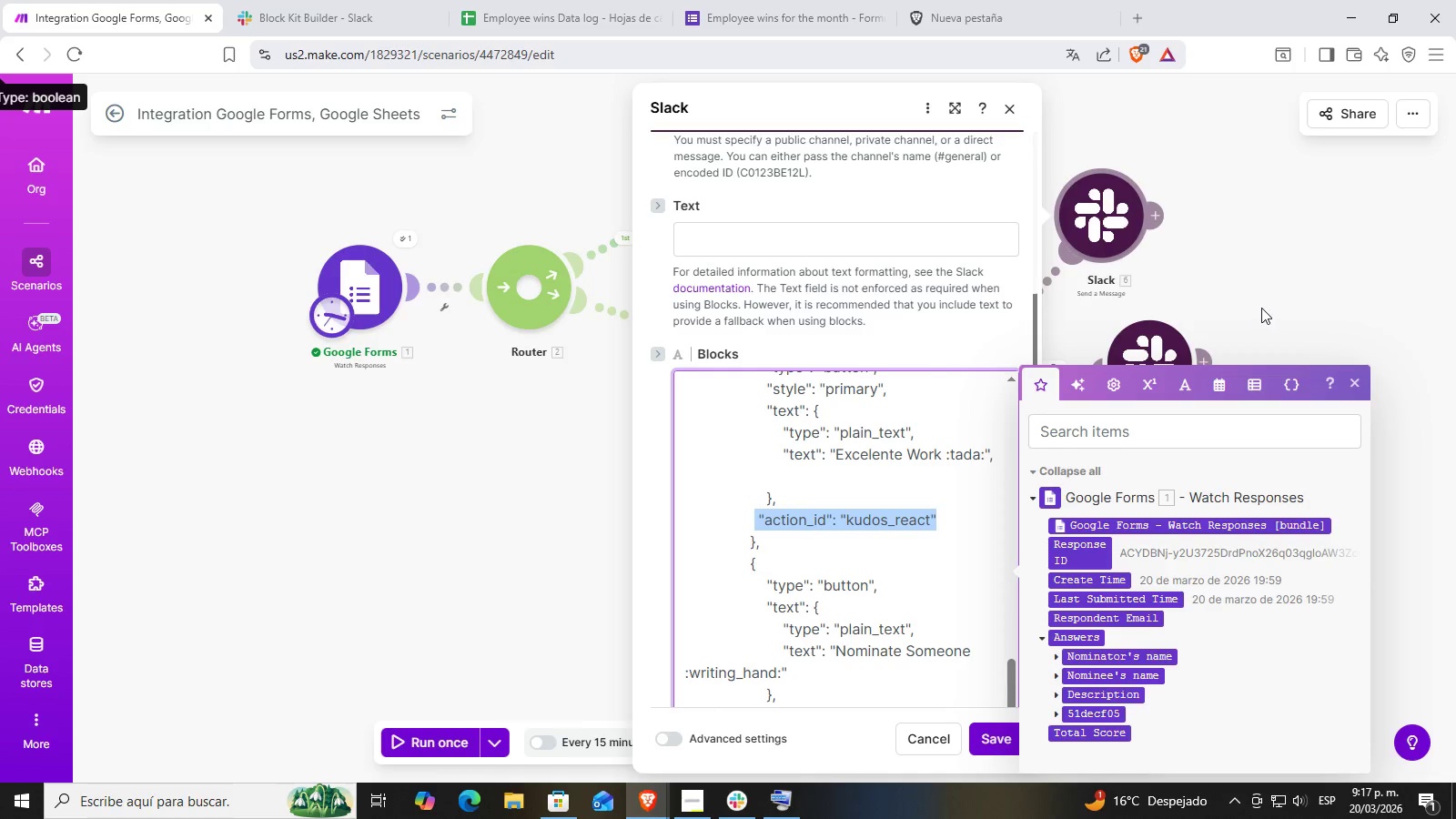 
left_click([1331, 292])
 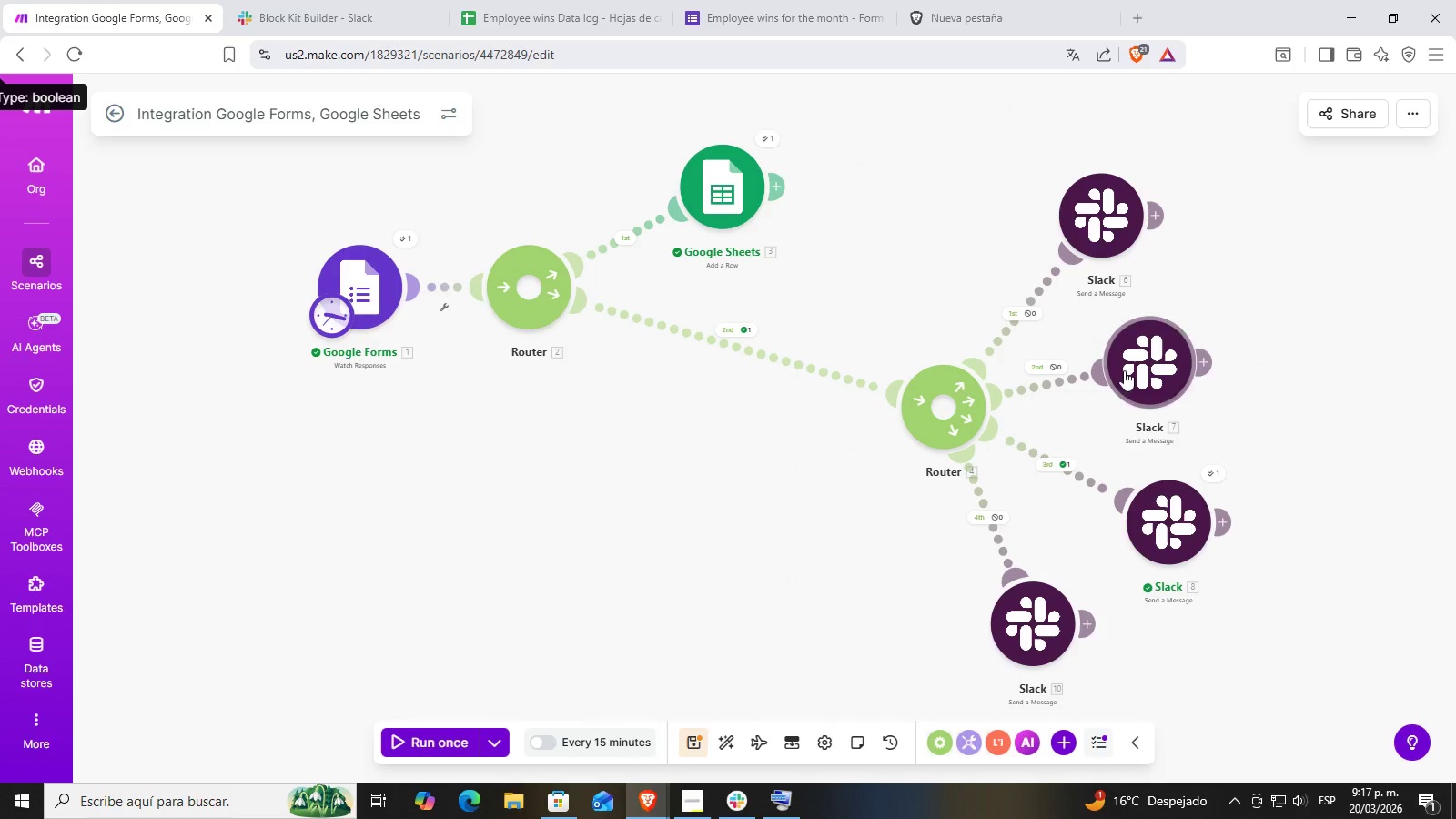 
left_click([1155, 514])
 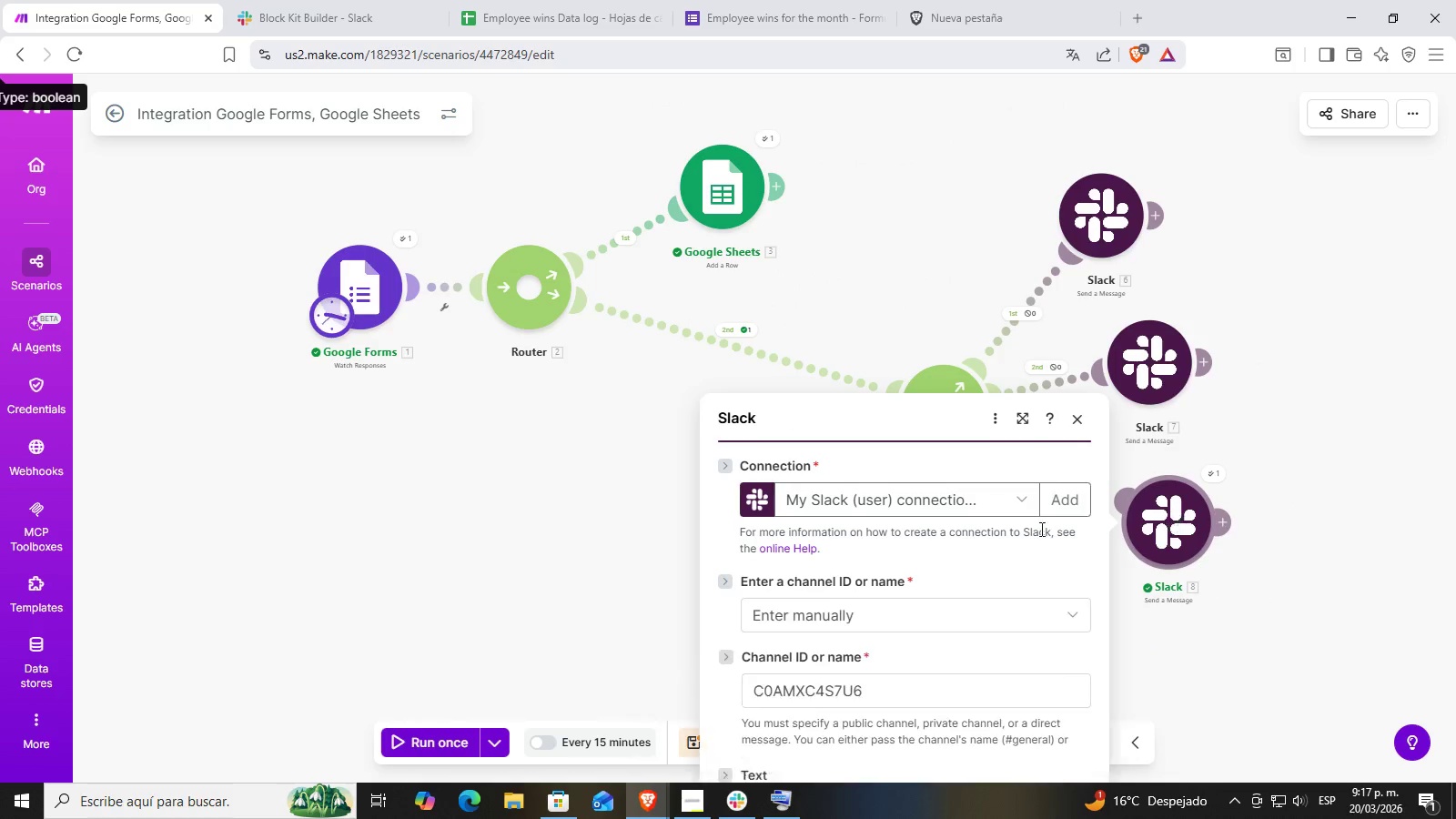 
scroll: coordinate [878, 544], scroll_direction: down, amount: 16.0
 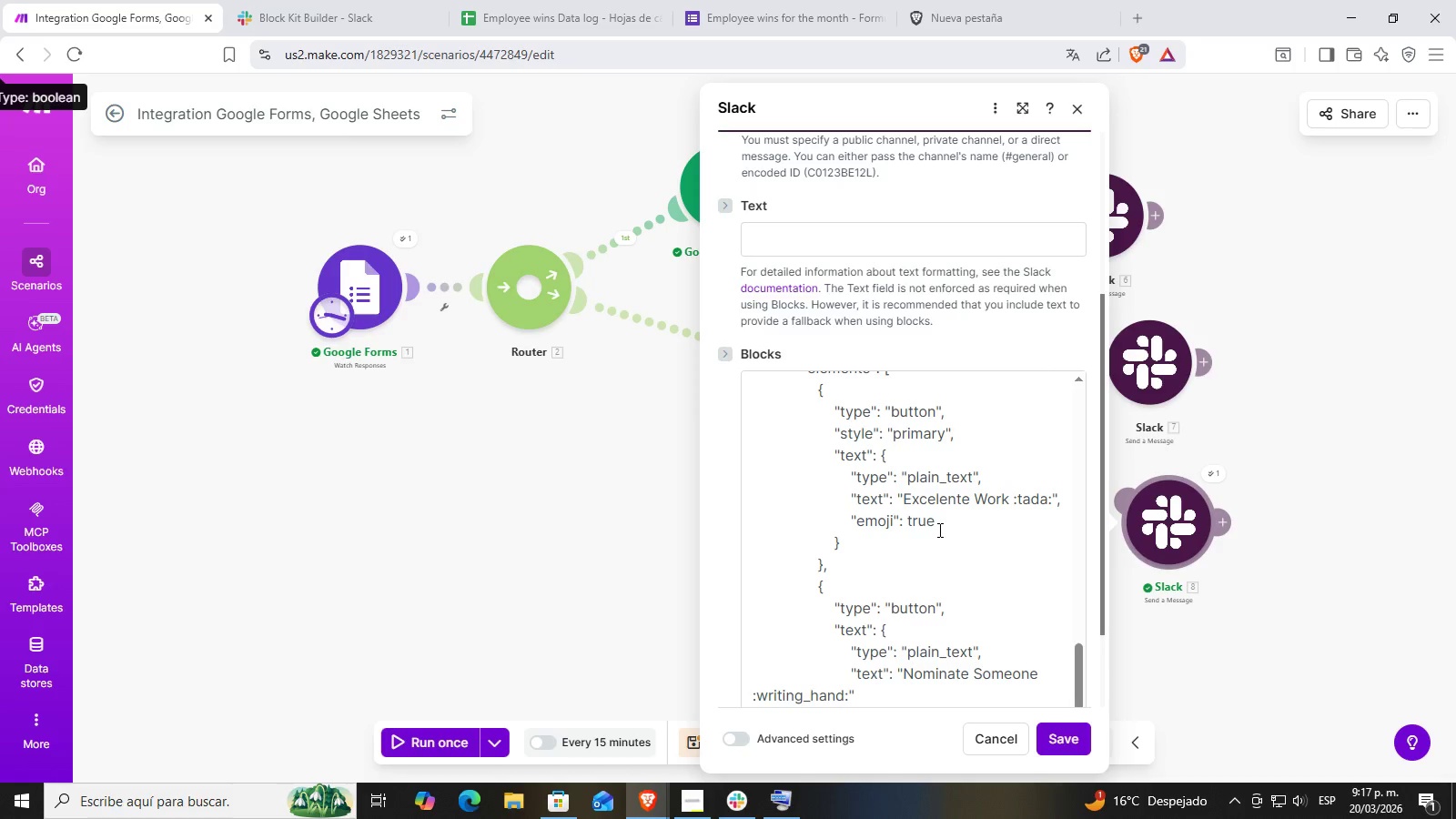 
left_click_drag(start_coordinate=[956, 518], to_coordinate=[847, 515])
 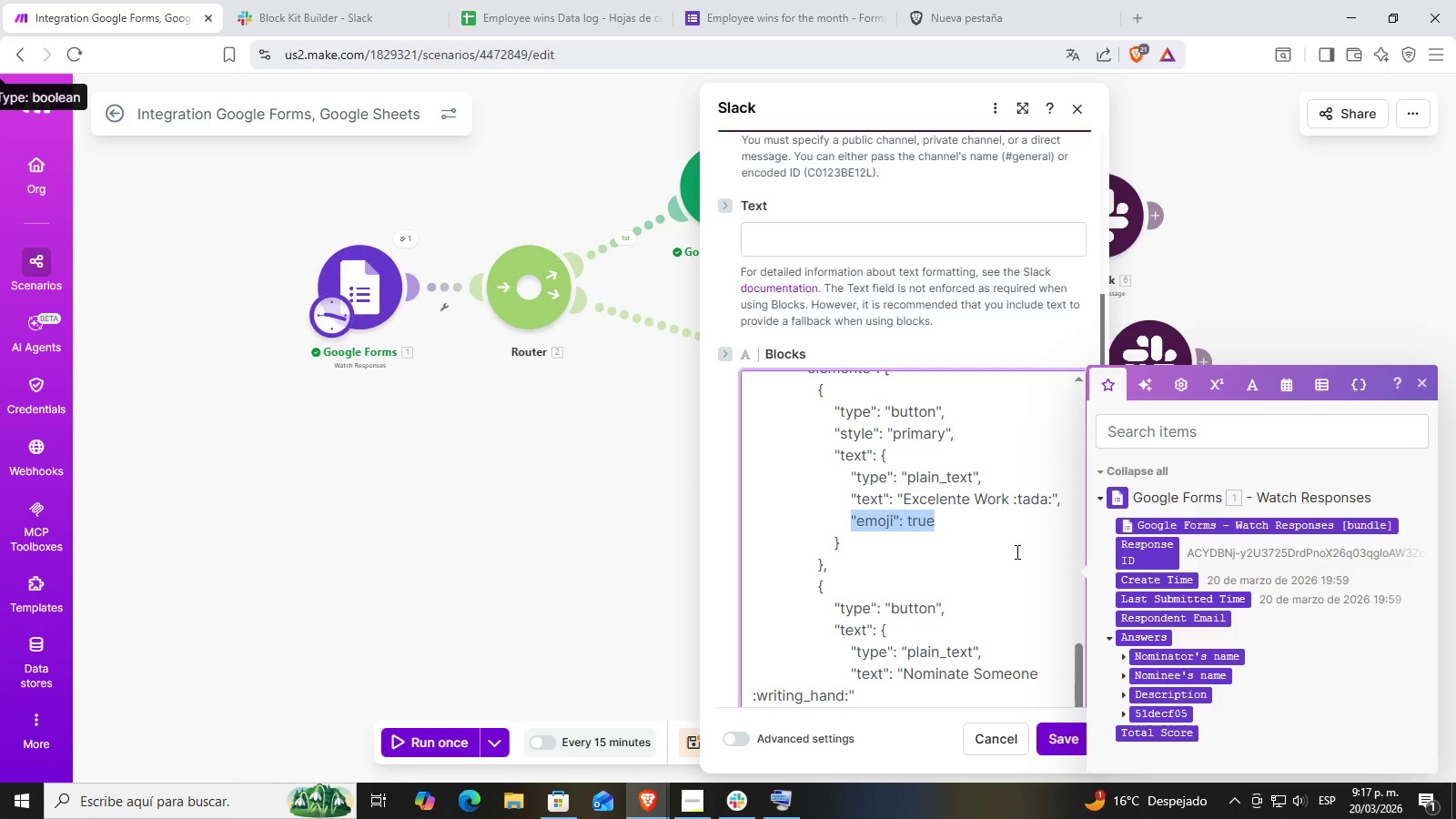 
key(Backspace)
 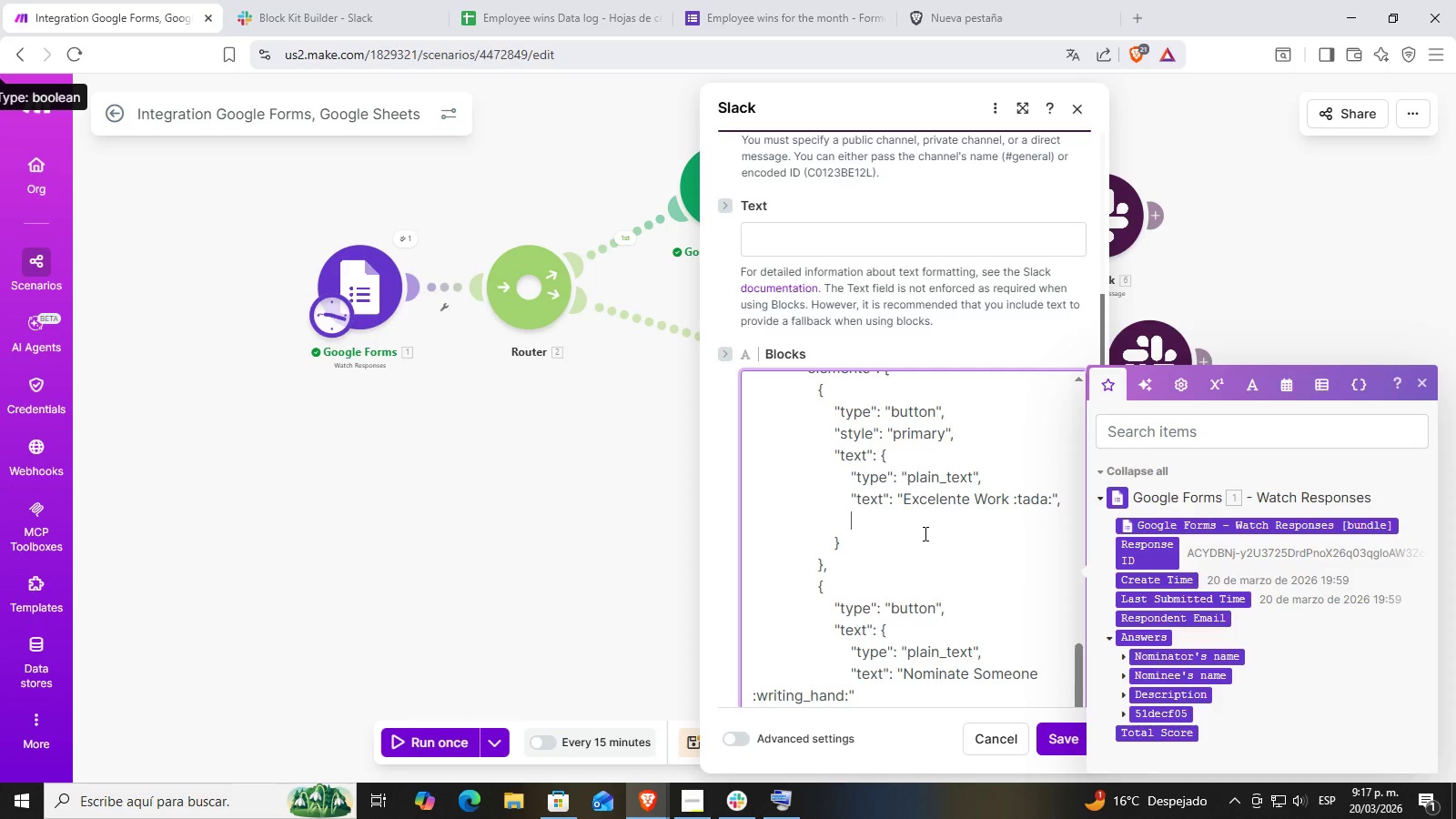 
key(Backspace)
 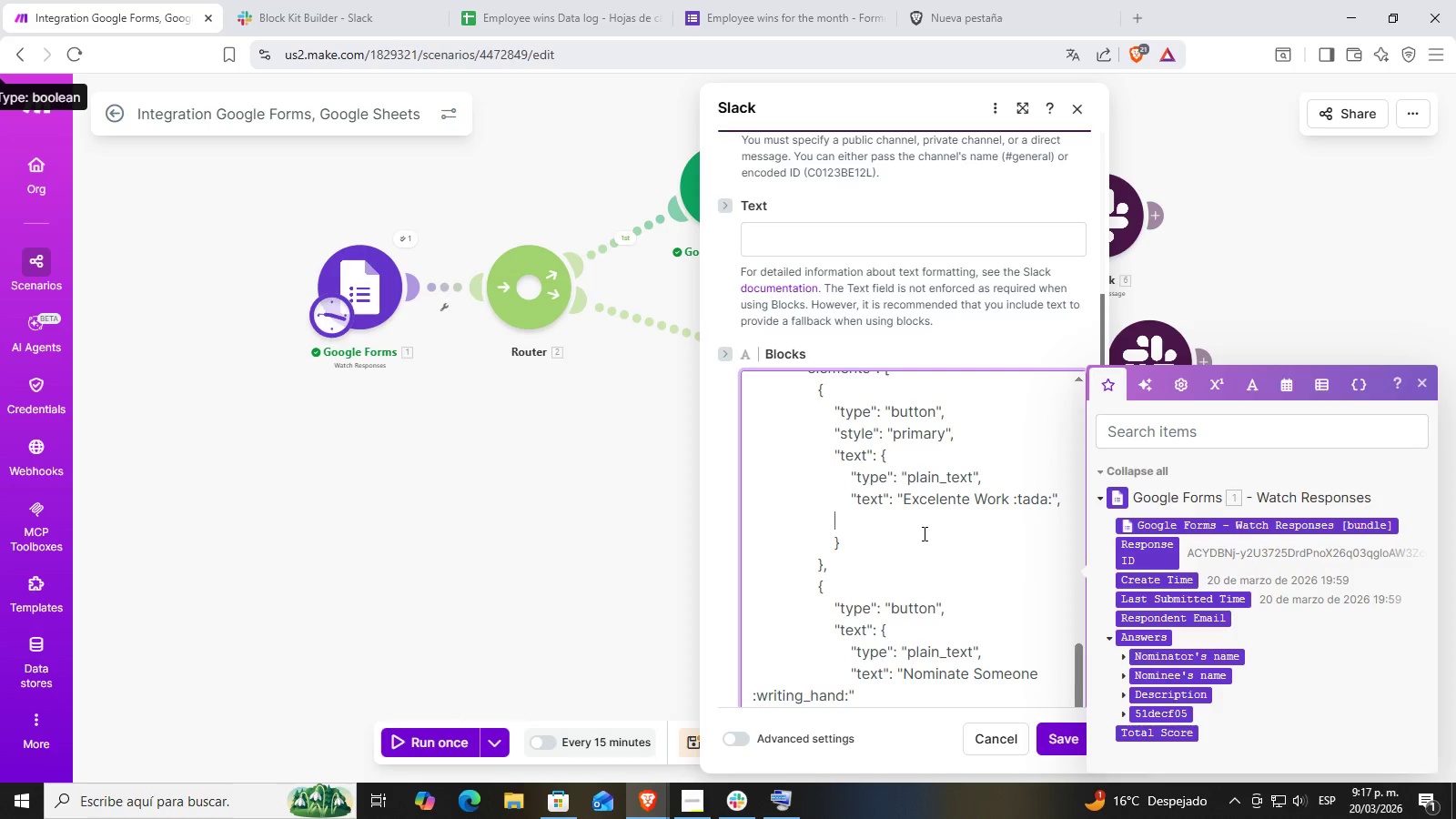 
key(Backspace)
 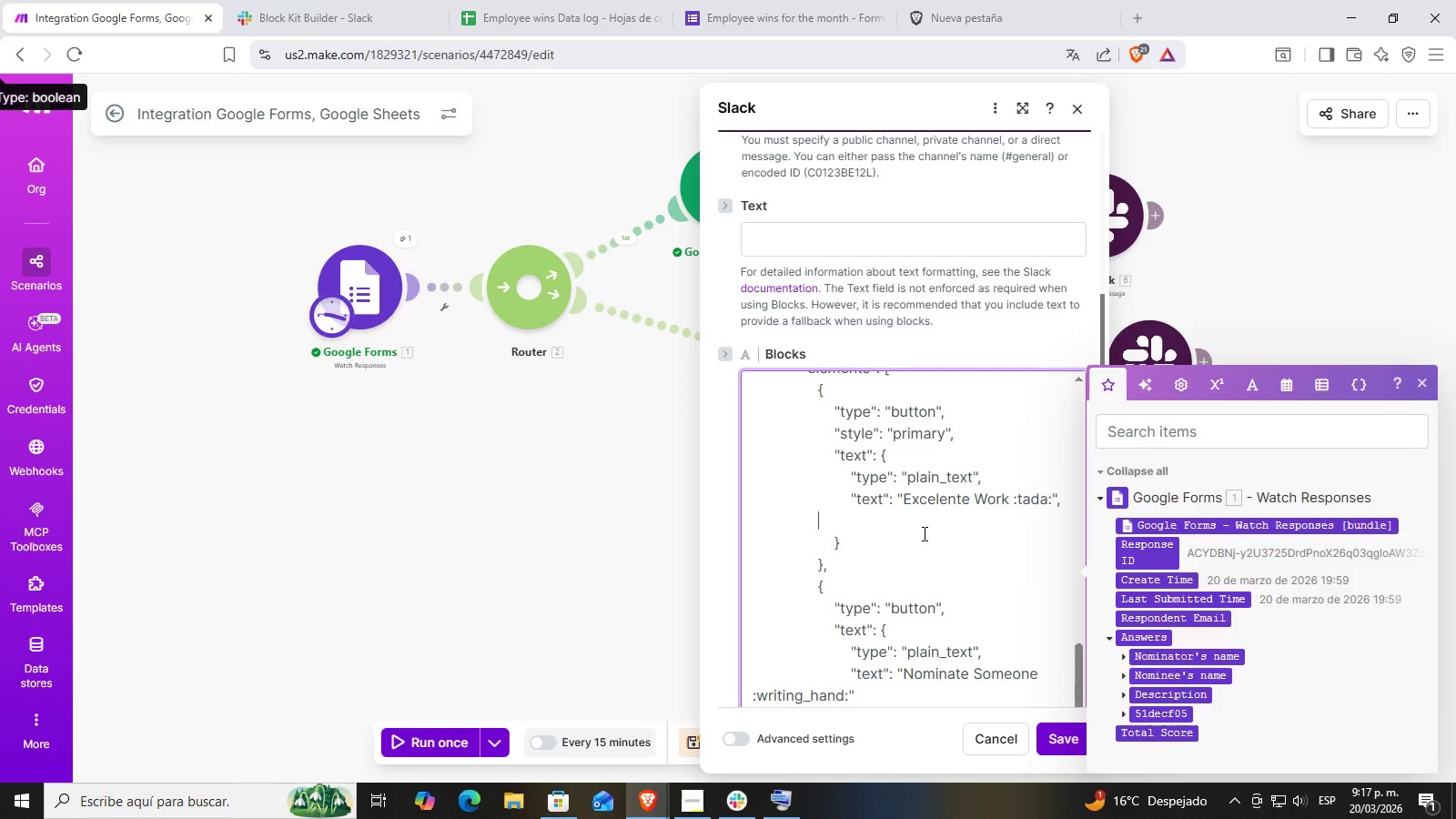 
key(Backspace)
 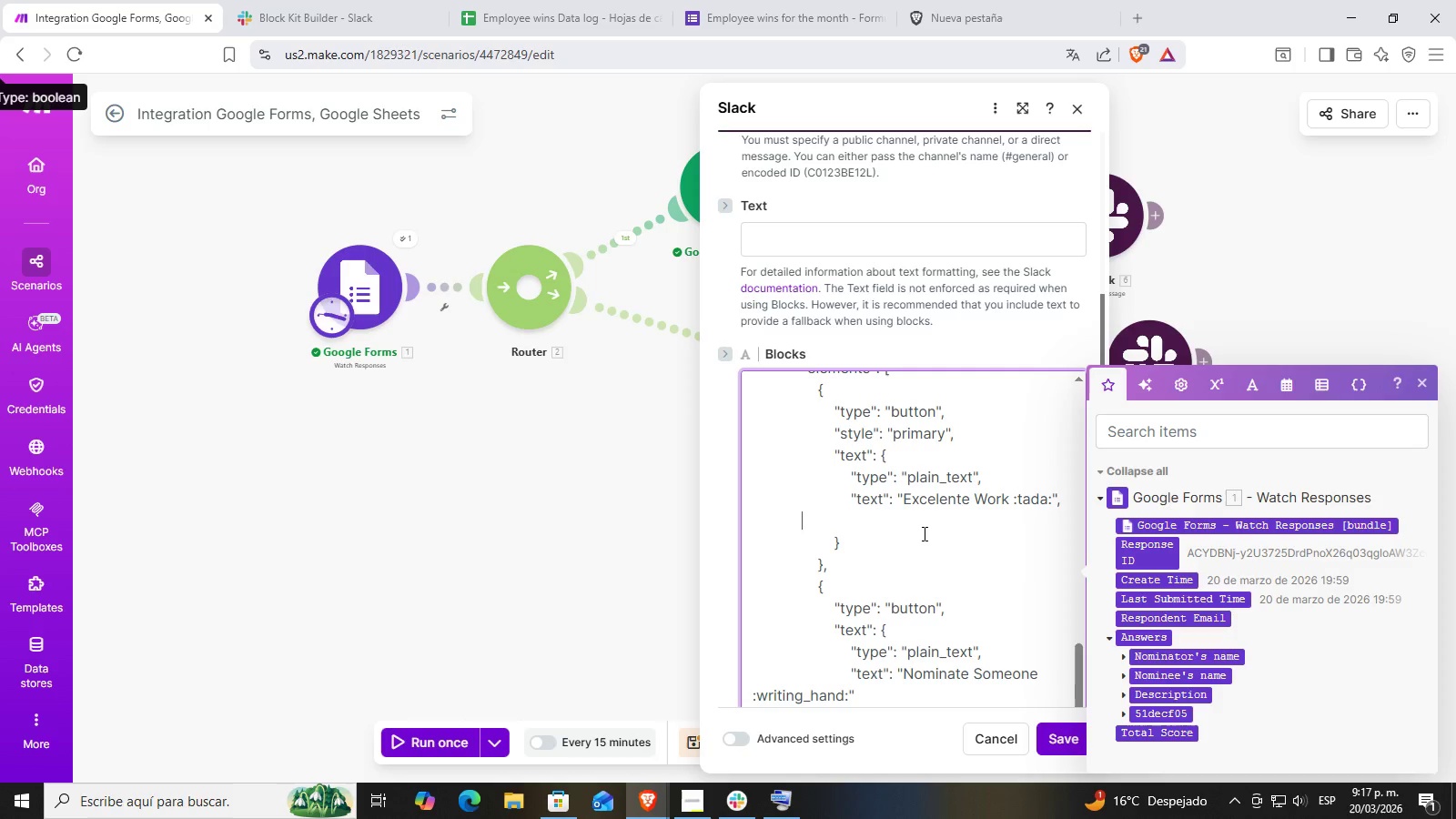 
key(Backspace)
 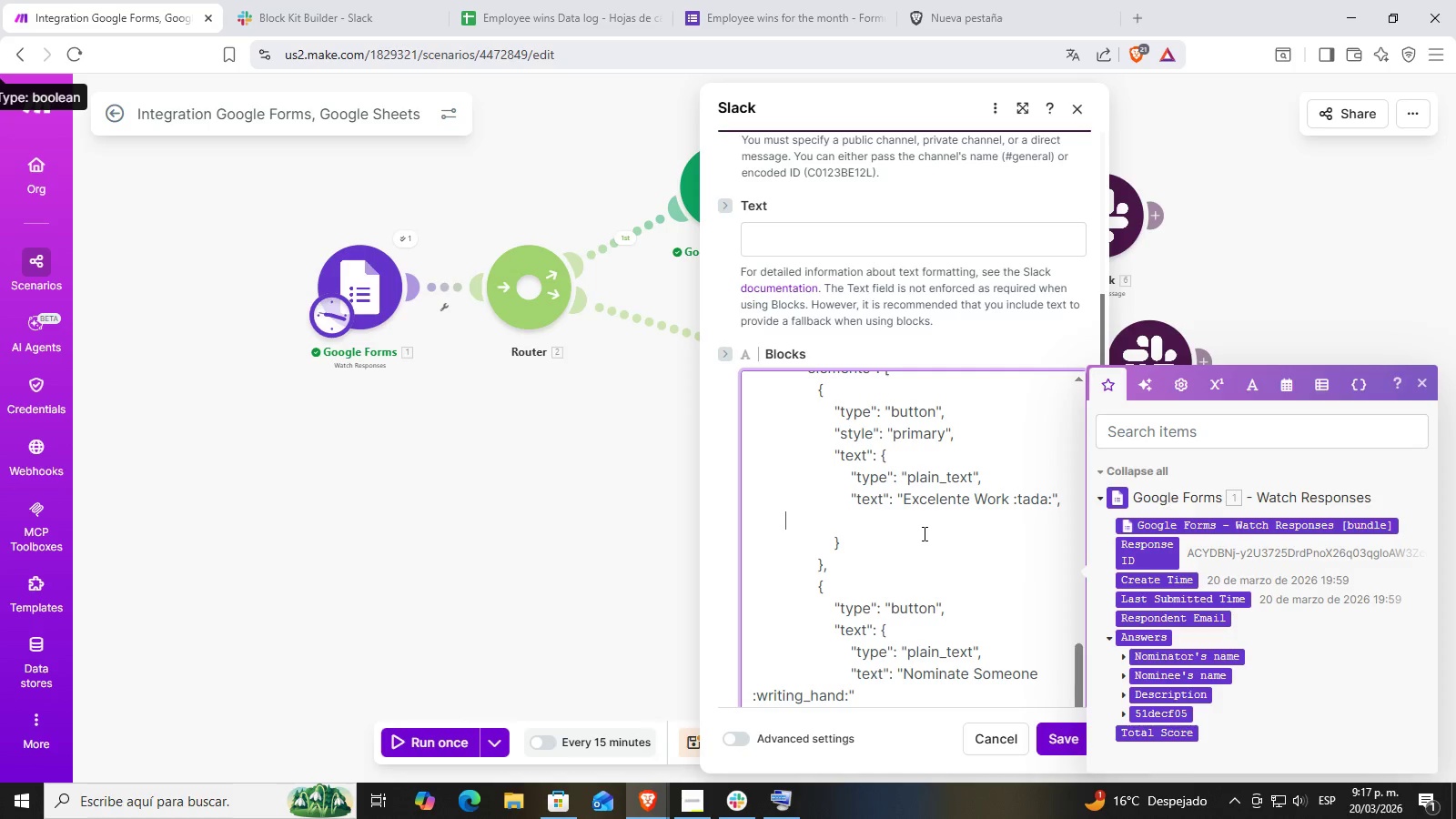 
key(Backspace)
 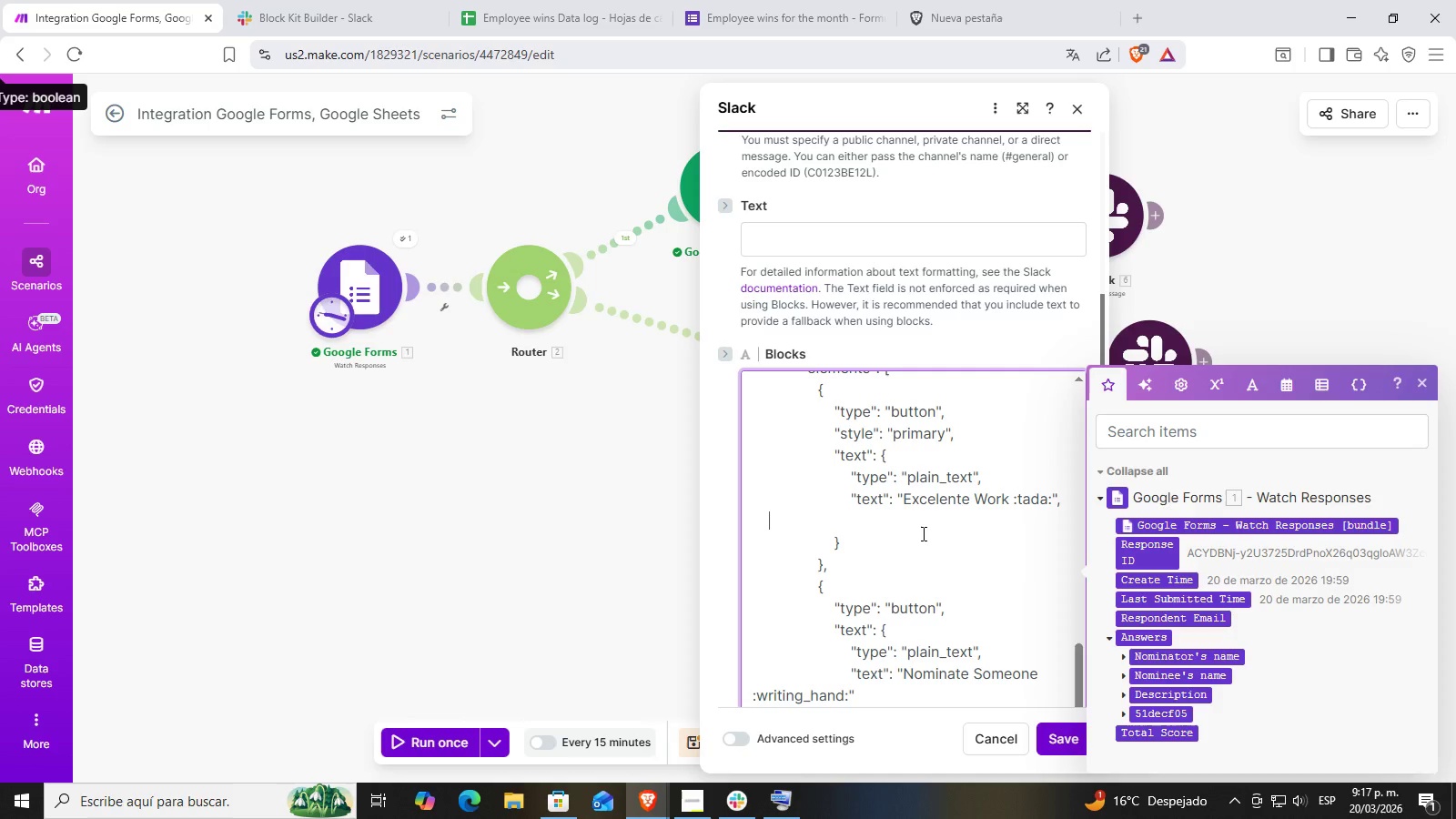 
key(Backspace)
 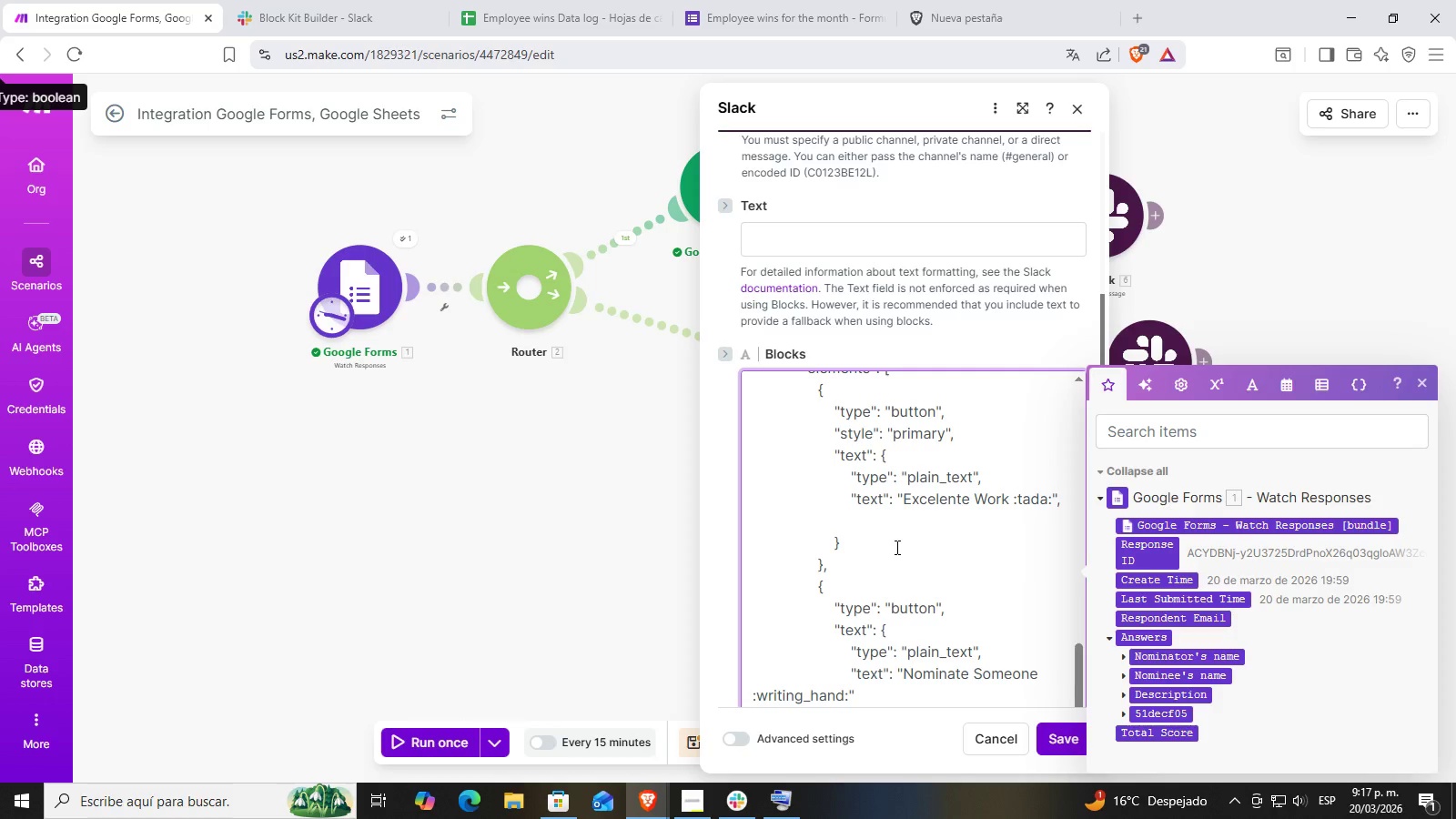 
left_click([887, 550])
 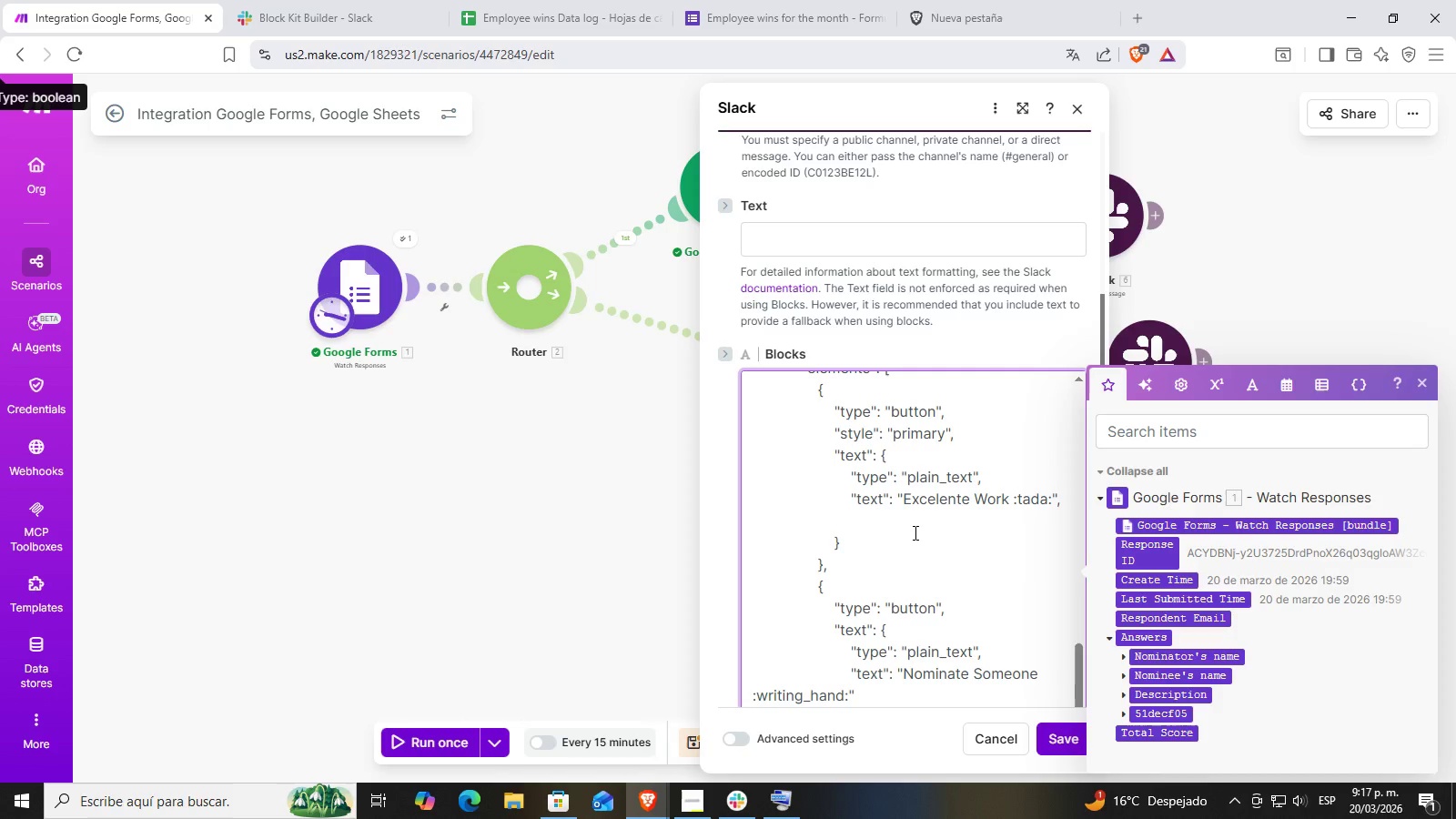 
key(Comma)
 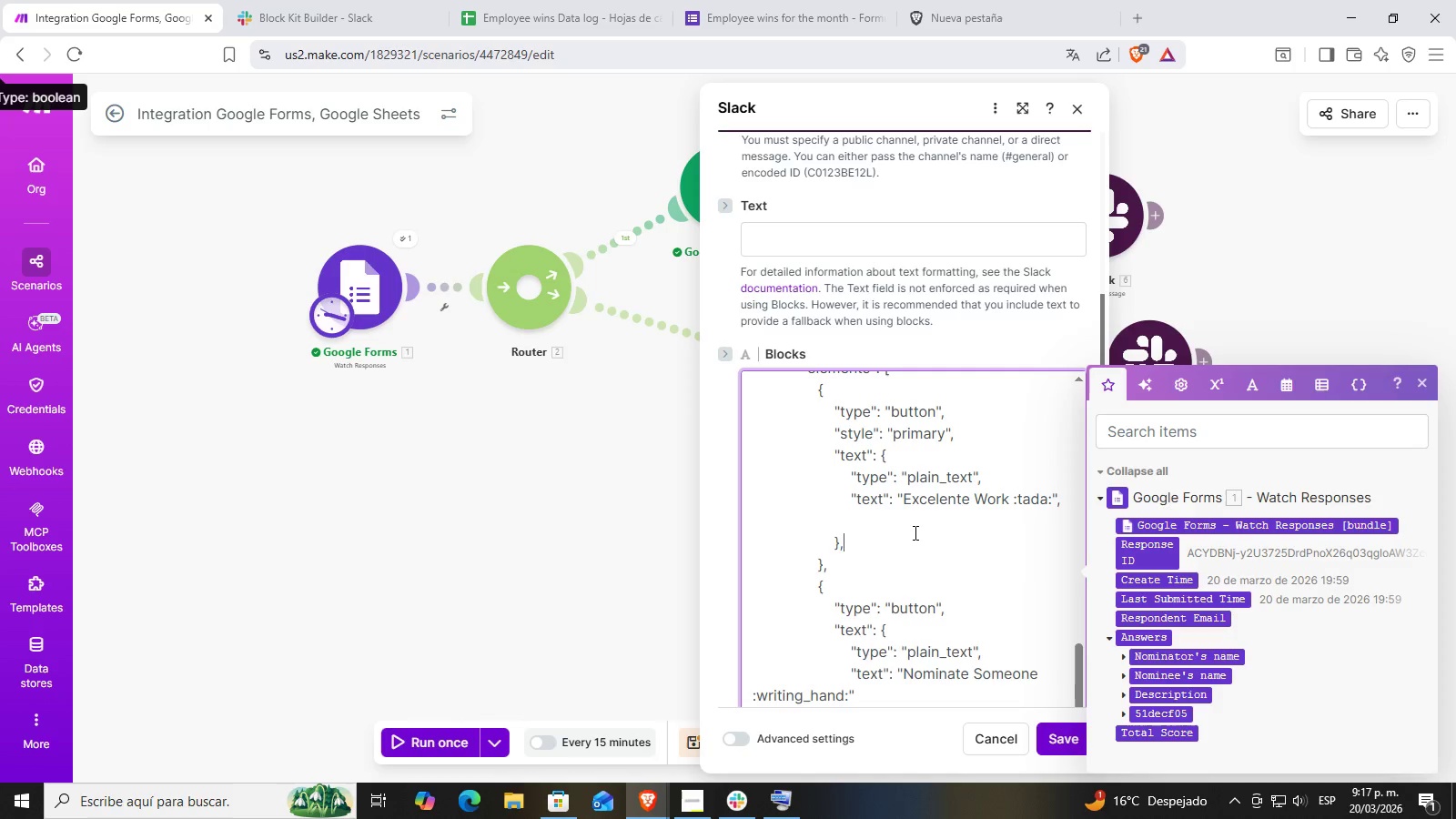 
key(Enter)
 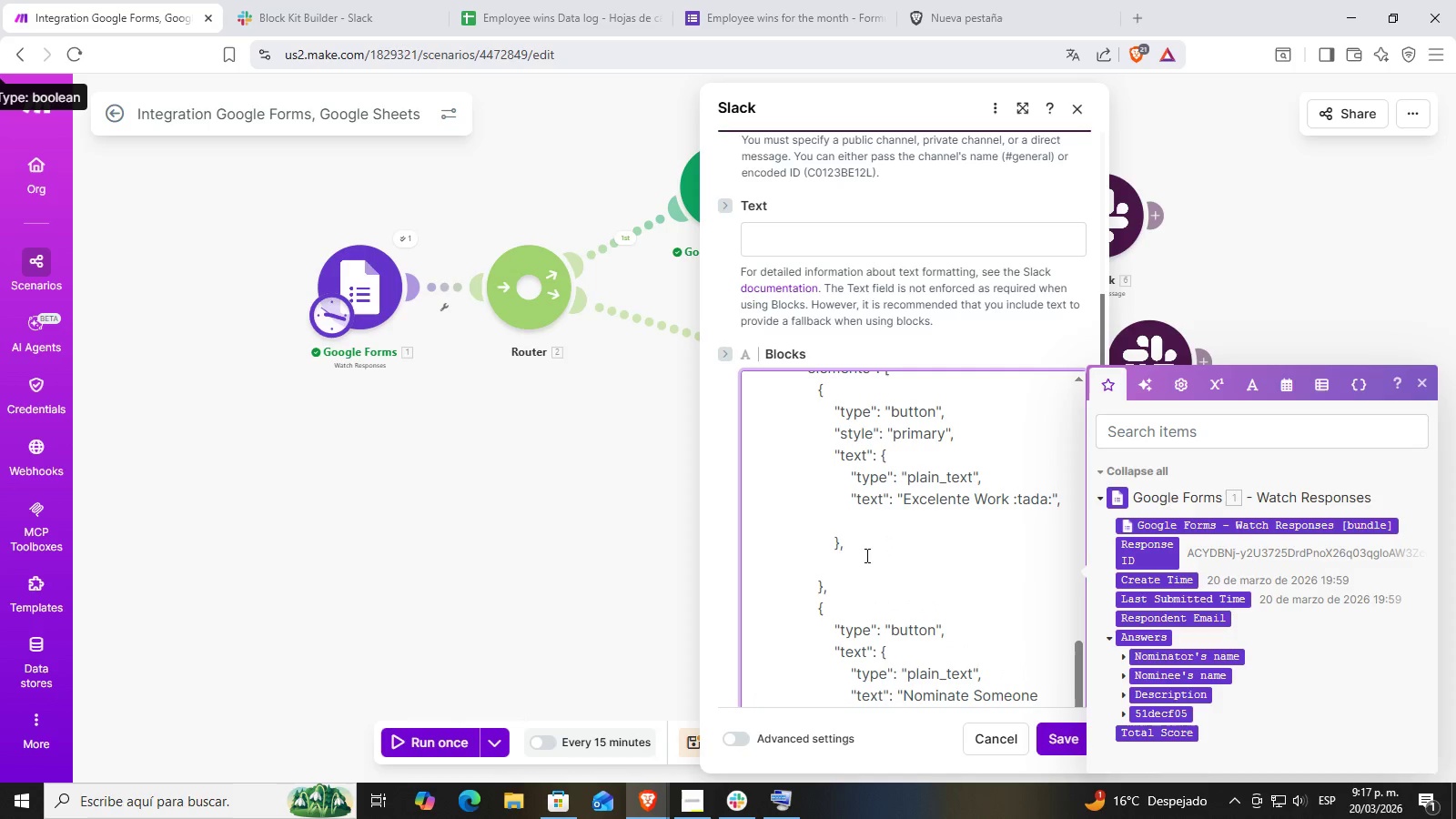 
left_click([837, 570])
 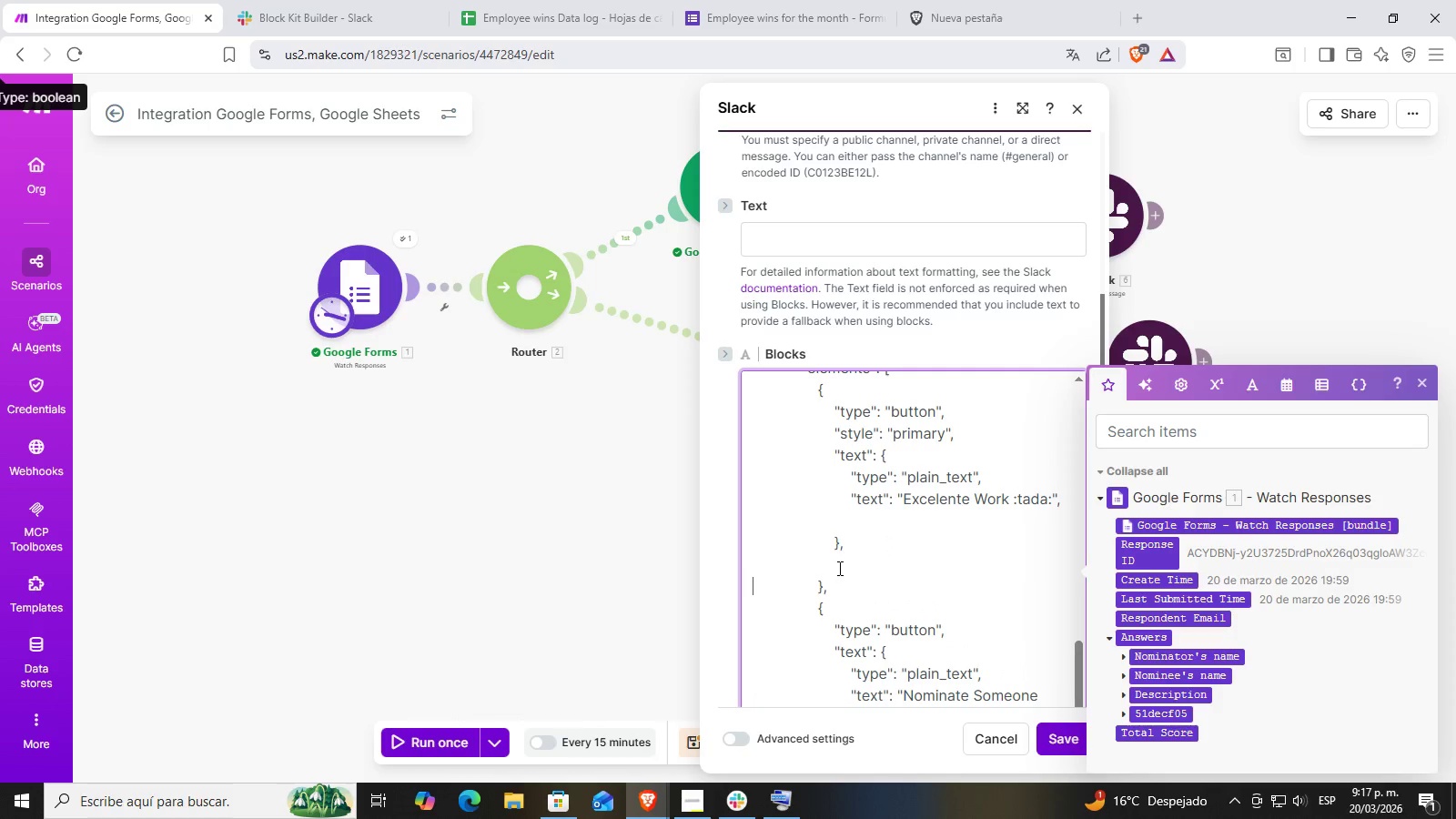 
left_click([845, 556])
 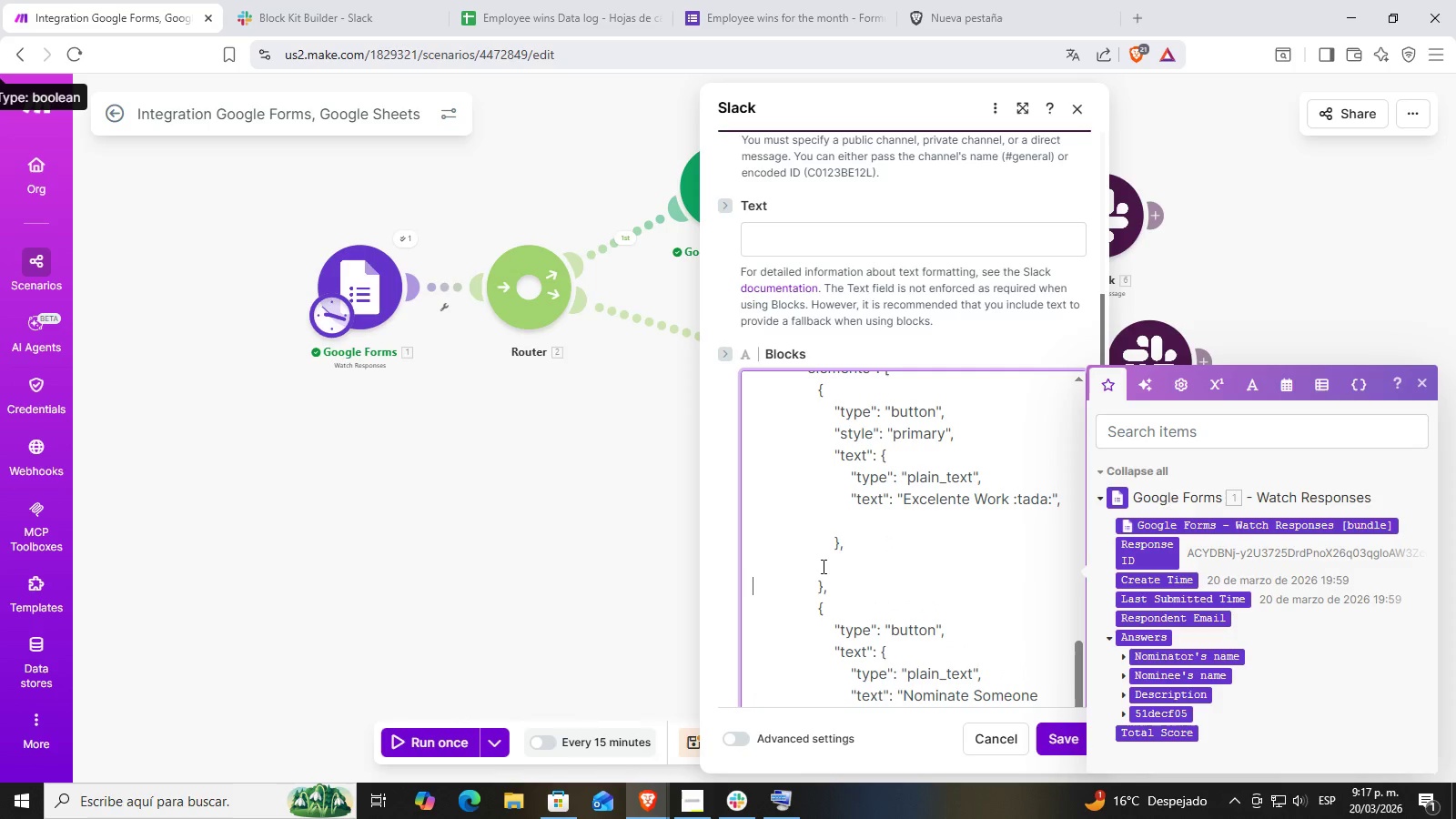 
double_click([818, 567])
 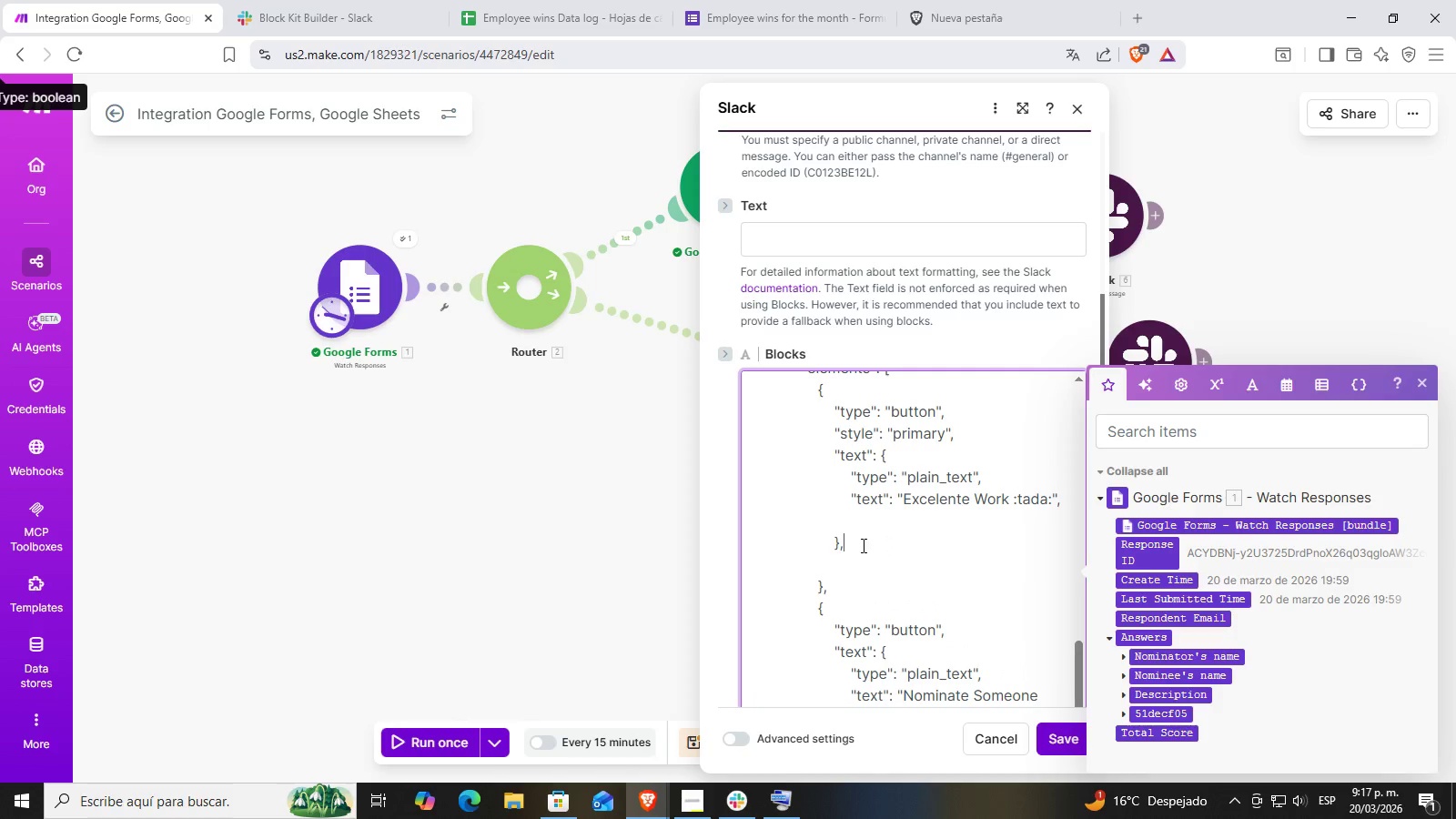 
key(Control+V)
 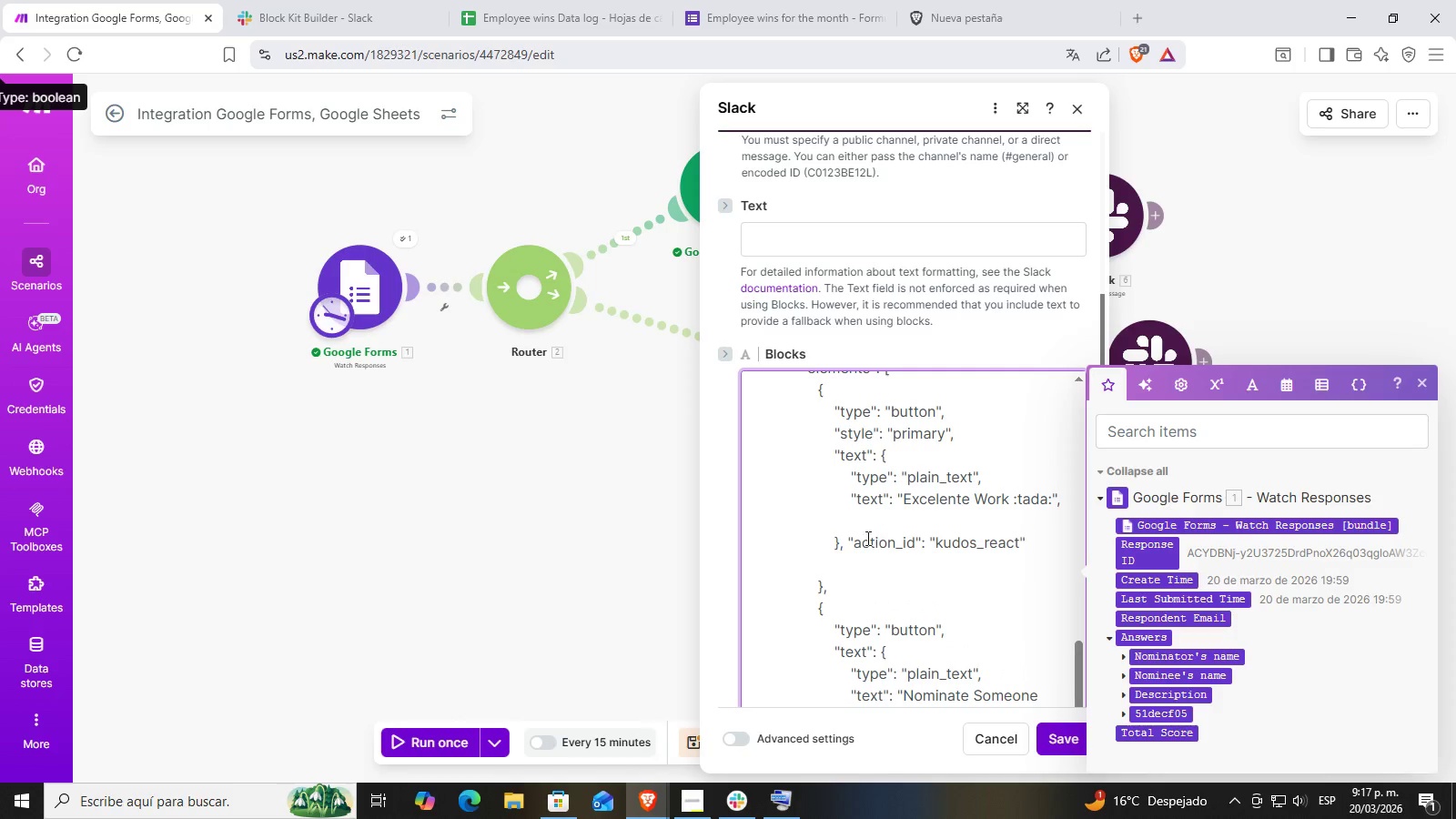 
left_click([844, 539])
 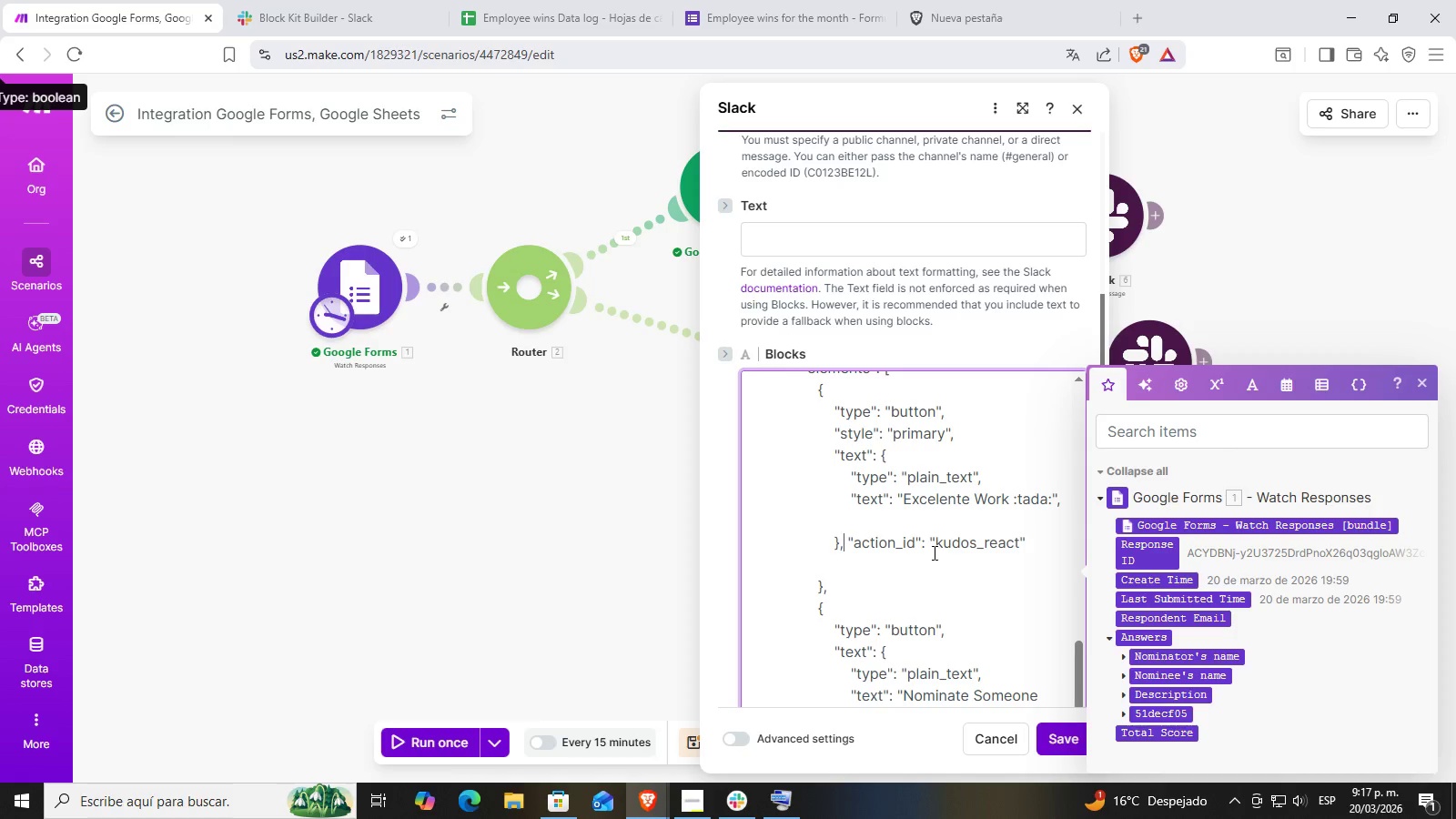 
key(Enter)
 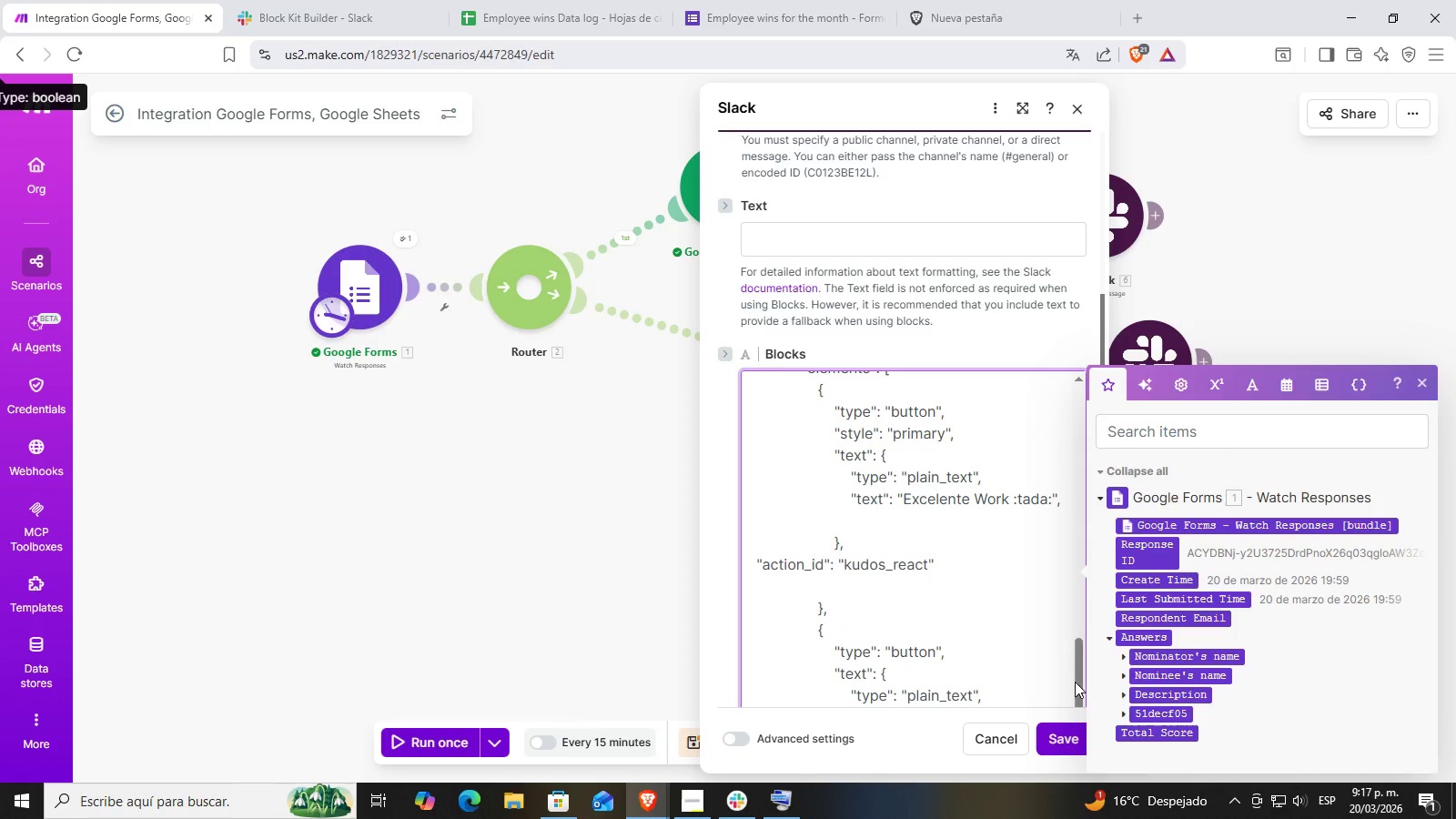 
left_click([1052, 729])
 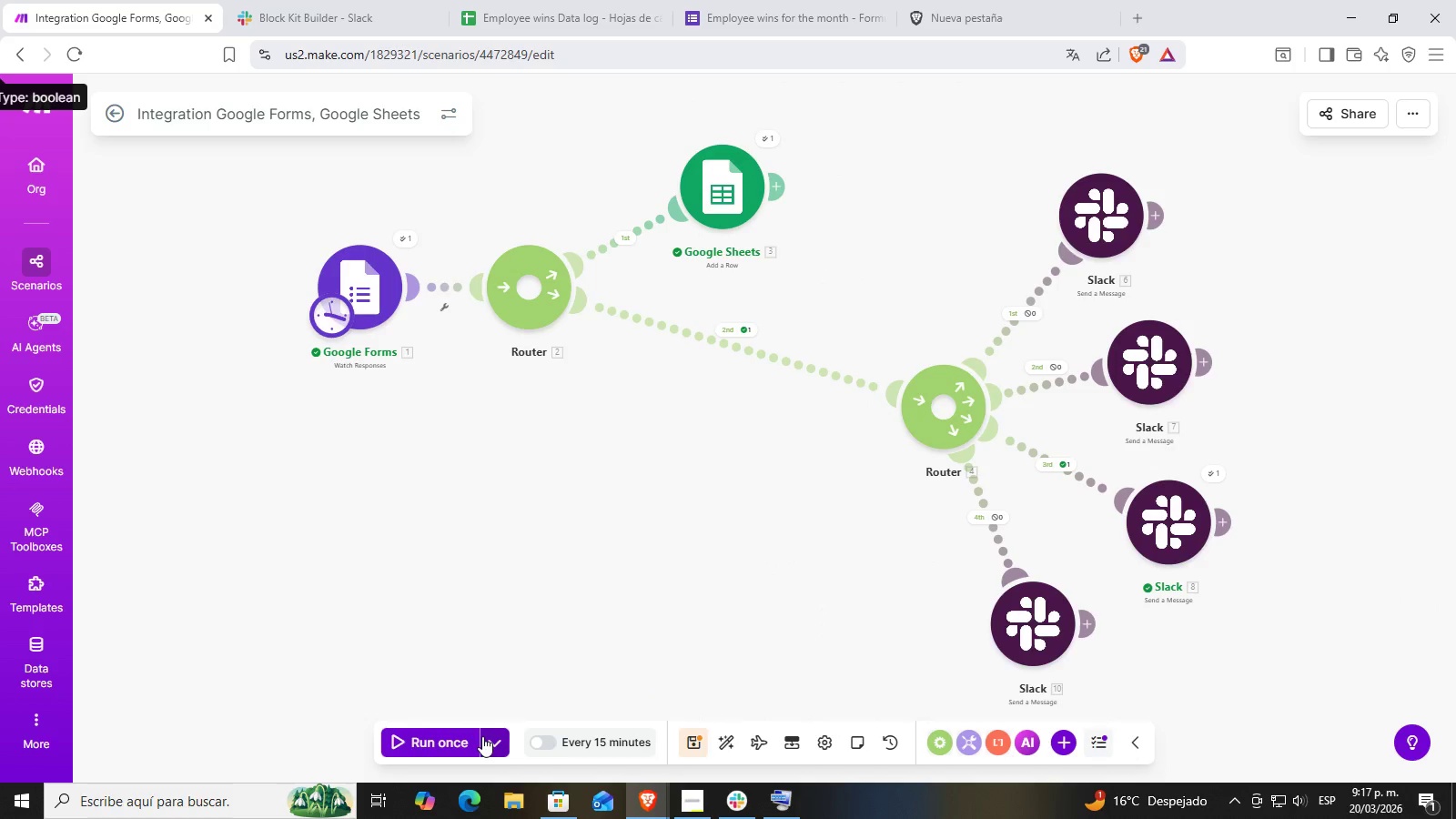 
left_click([458, 599])
 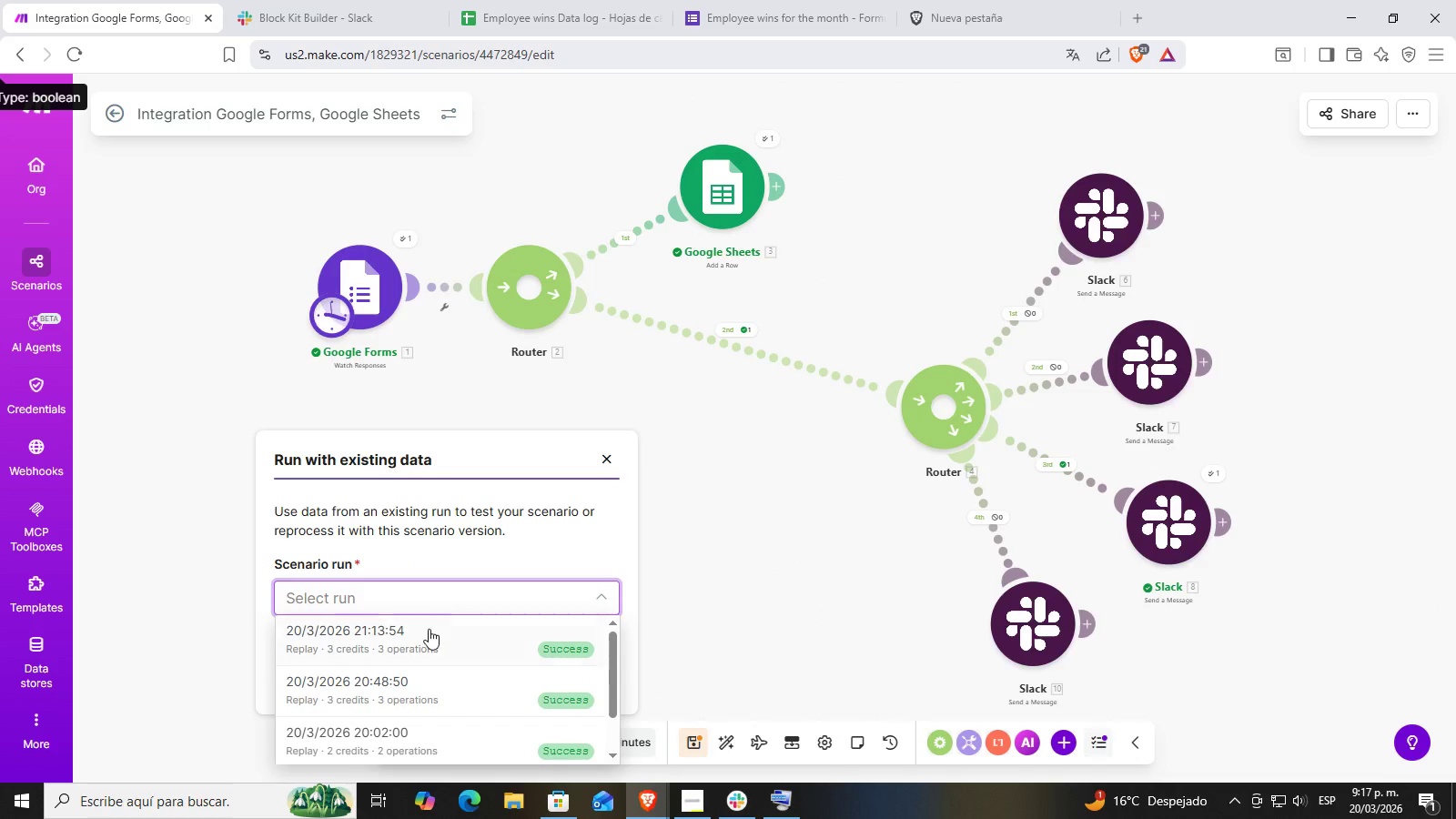 
left_click([428, 629])
 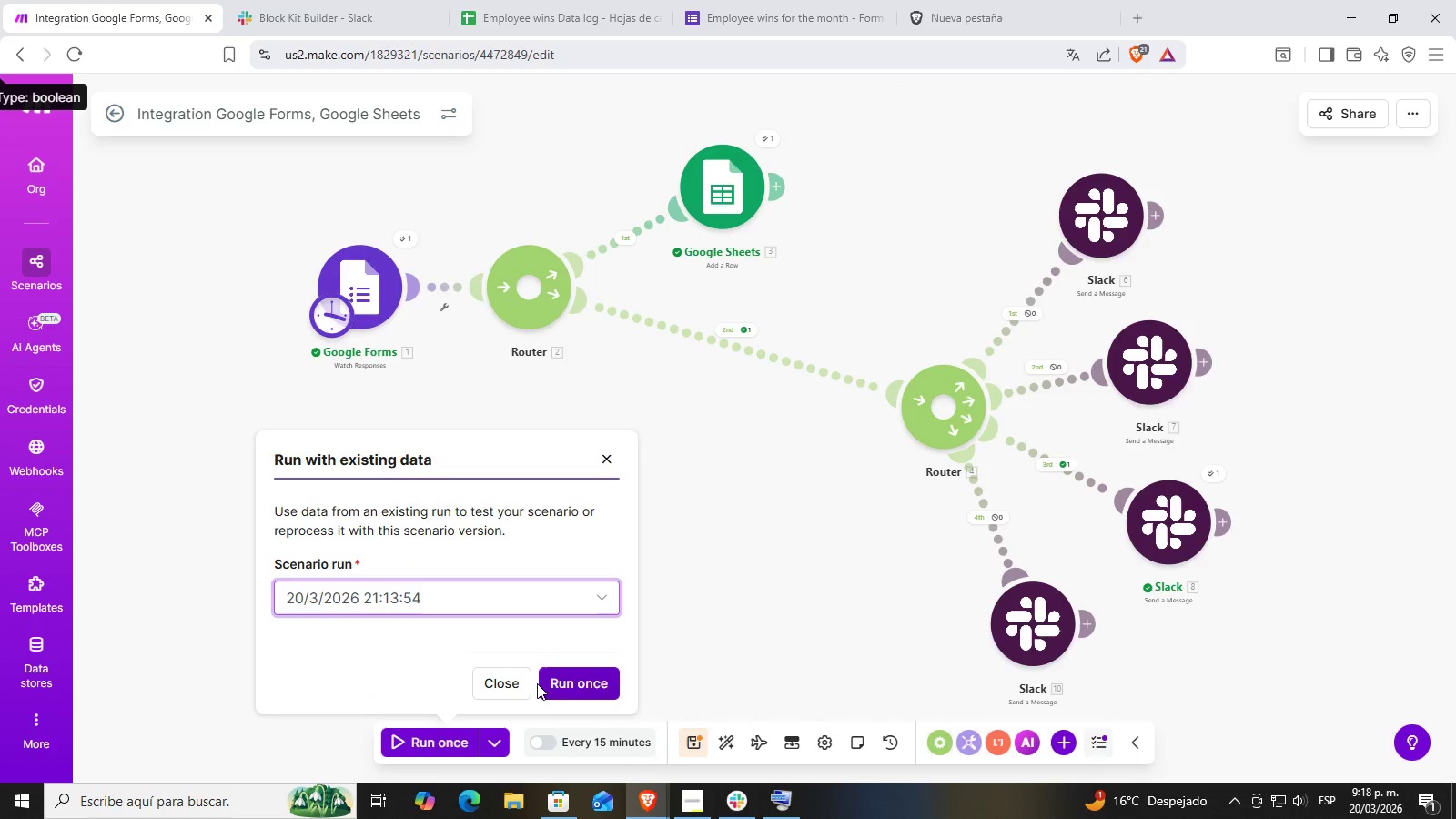 
left_click([576, 680])
 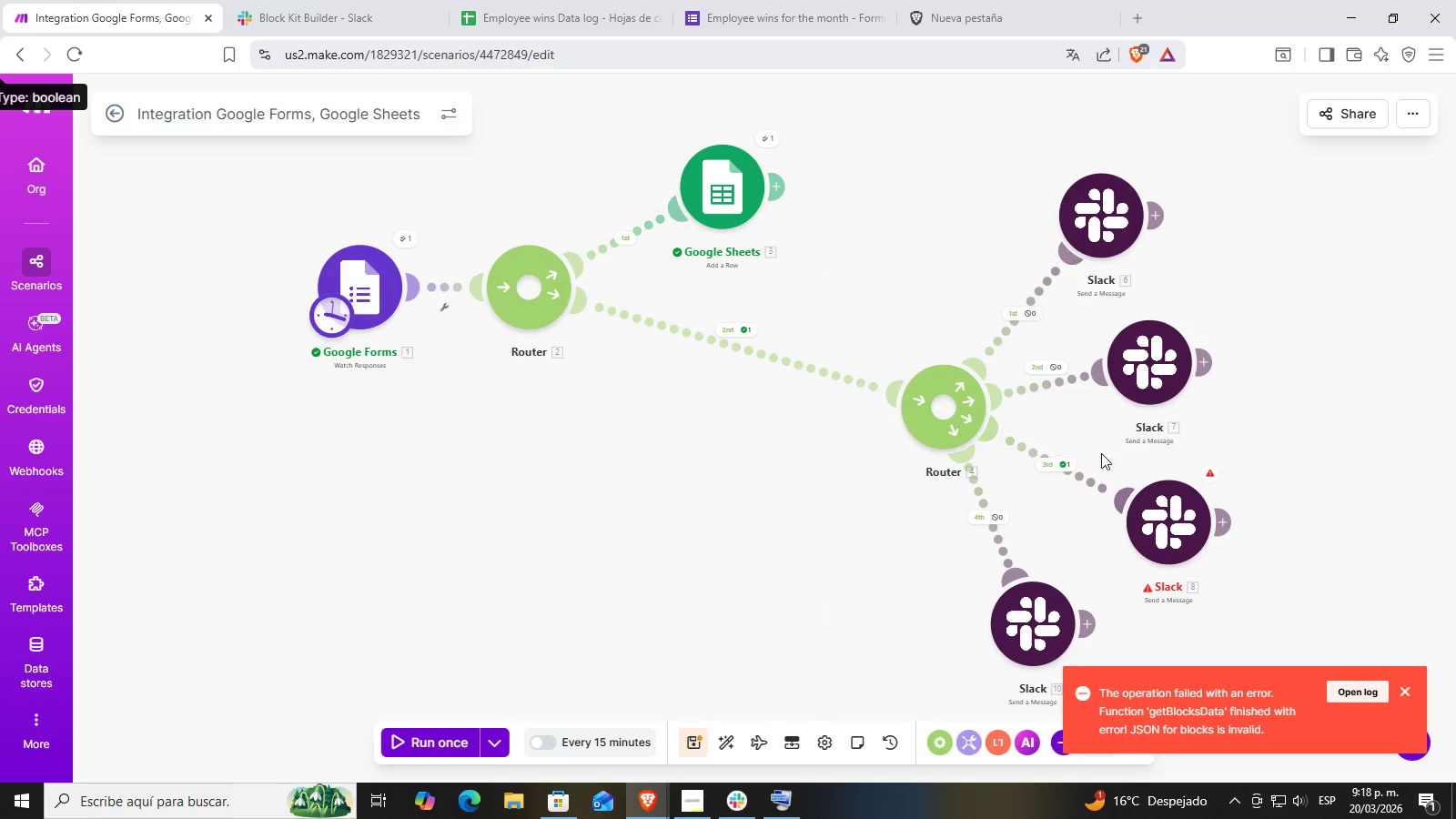 
left_click([1201, 474])
 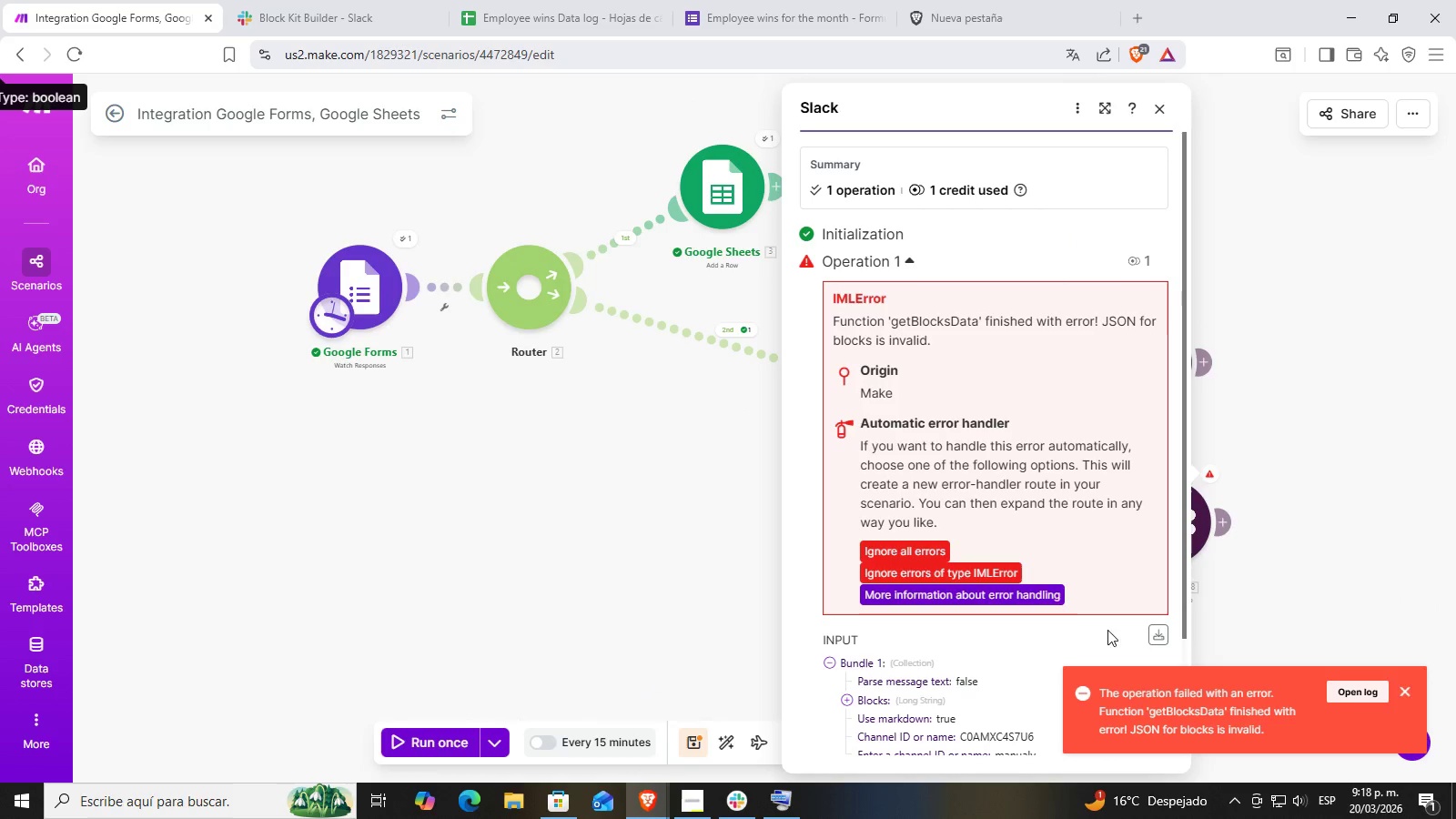 
scroll: coordinate [885, 521], scroll_direction: down, amount: 1.0
 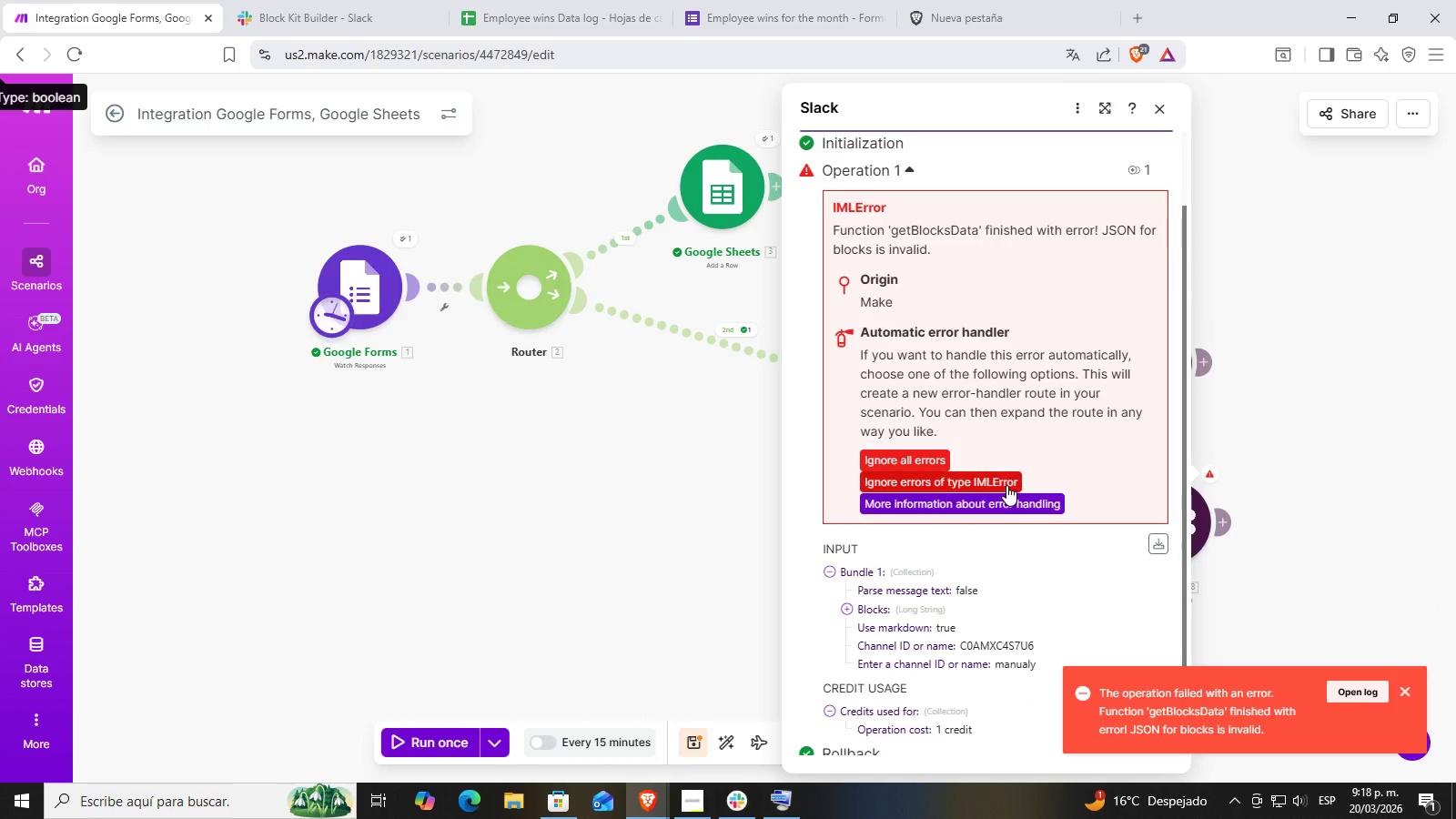 
left_click([1318, 440])
 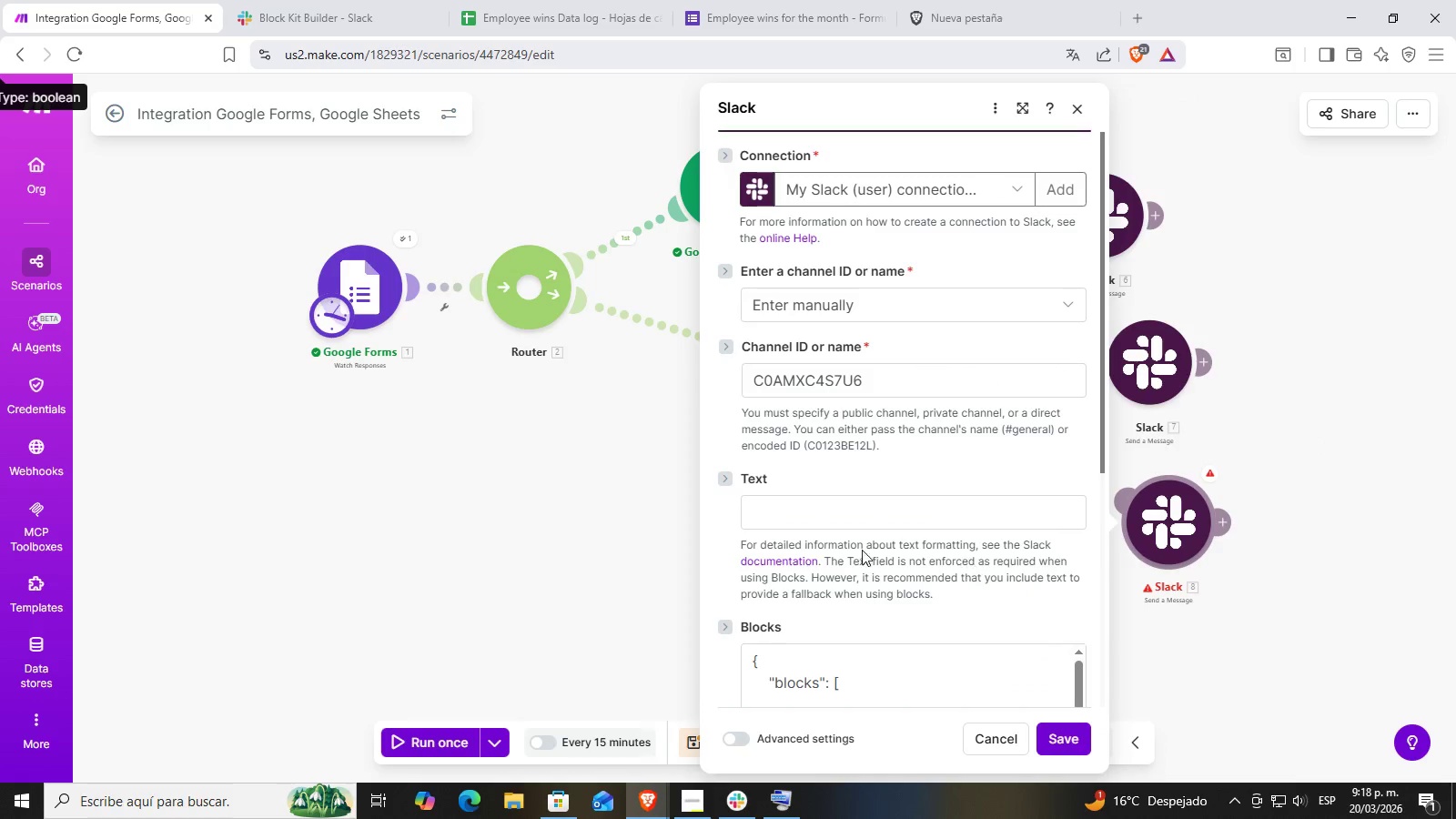 
left_click([956, 487])
 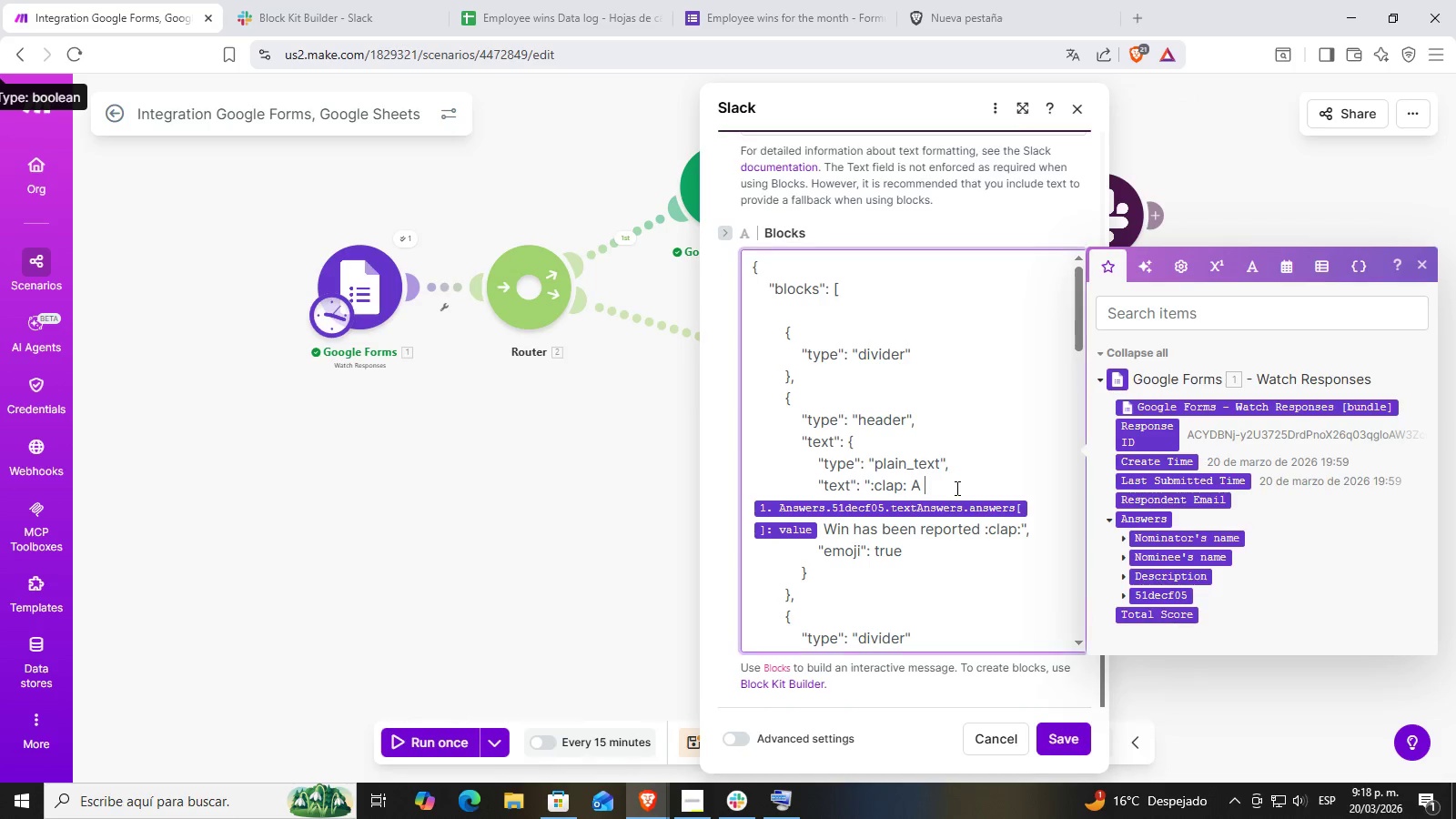 
scroll: coordinate [958, 455], scroll_direction: down, amount: 25.0
 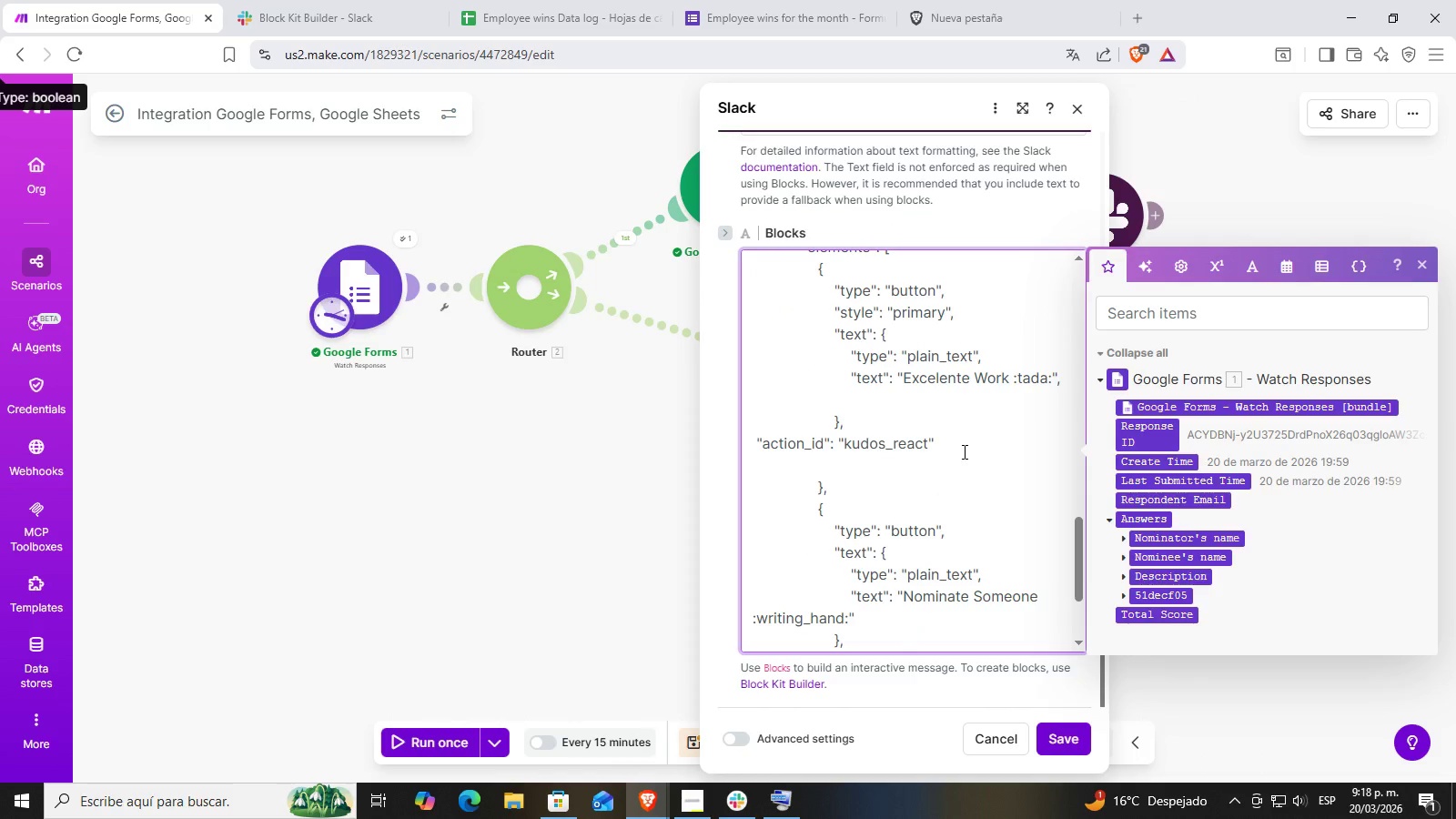 
left_click_drag(start_coordinate=[957, 442], to_coordinate=[737, 438])
 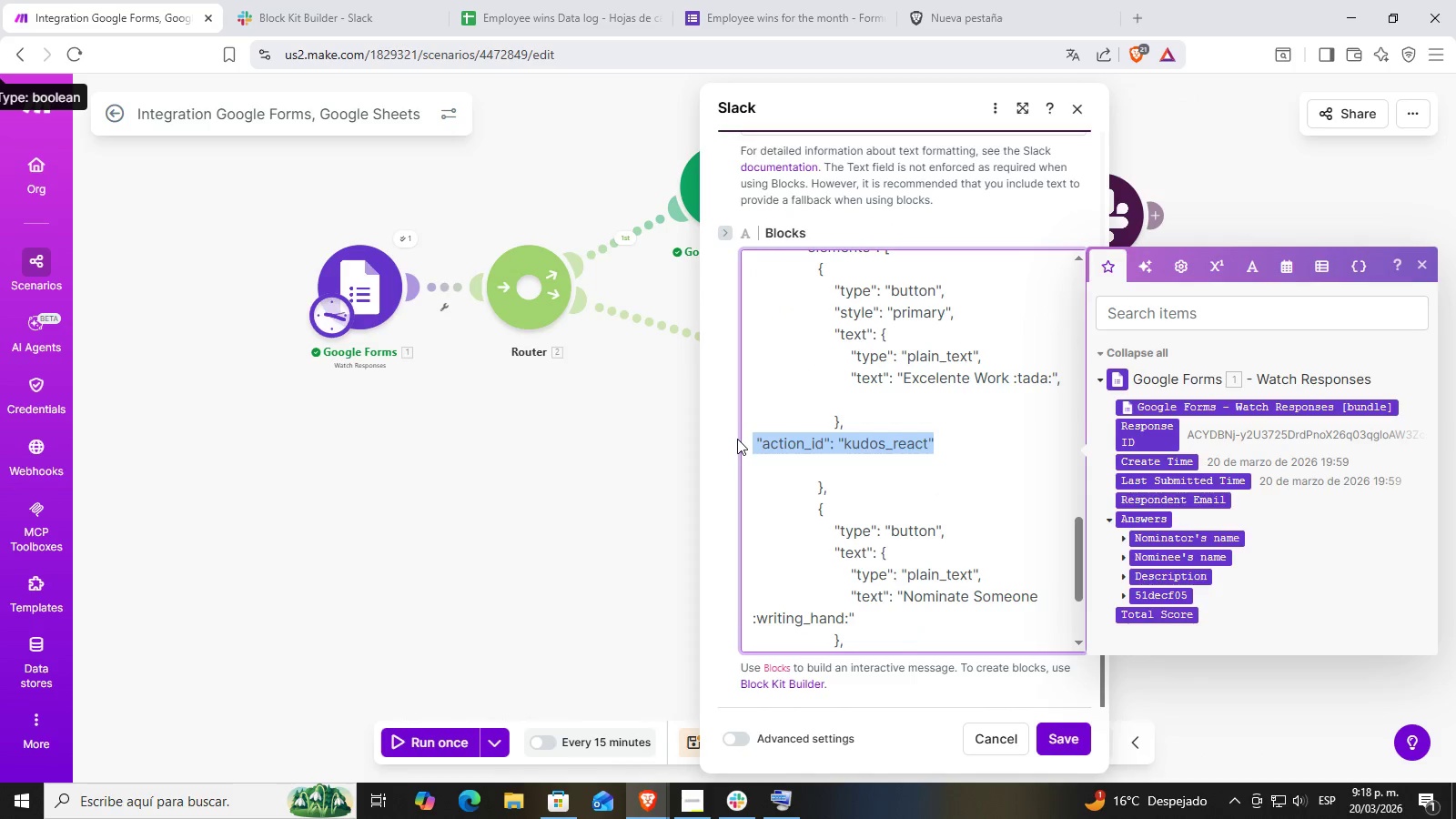 
key(Backspace)
 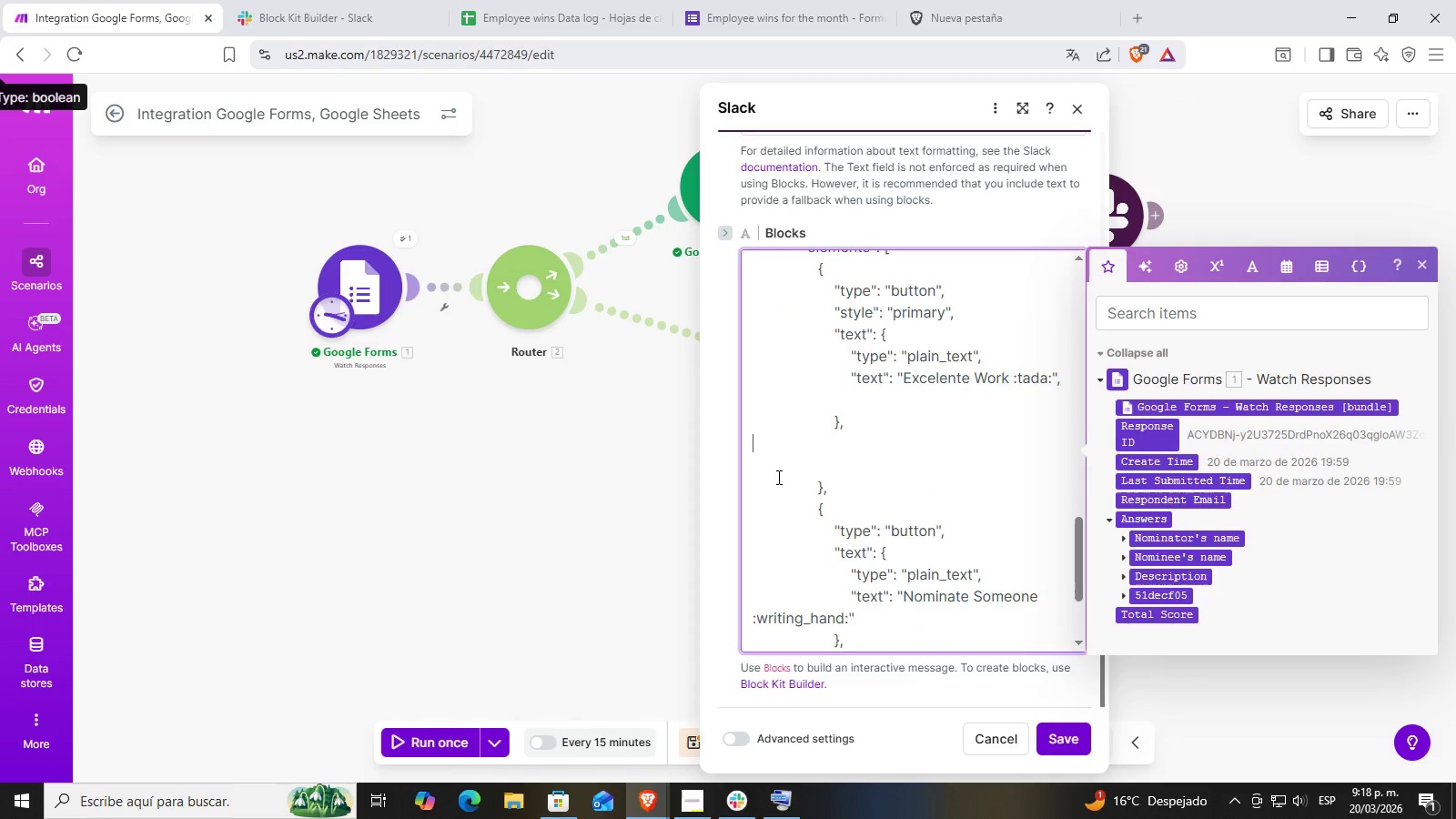 
key(Backspace)
 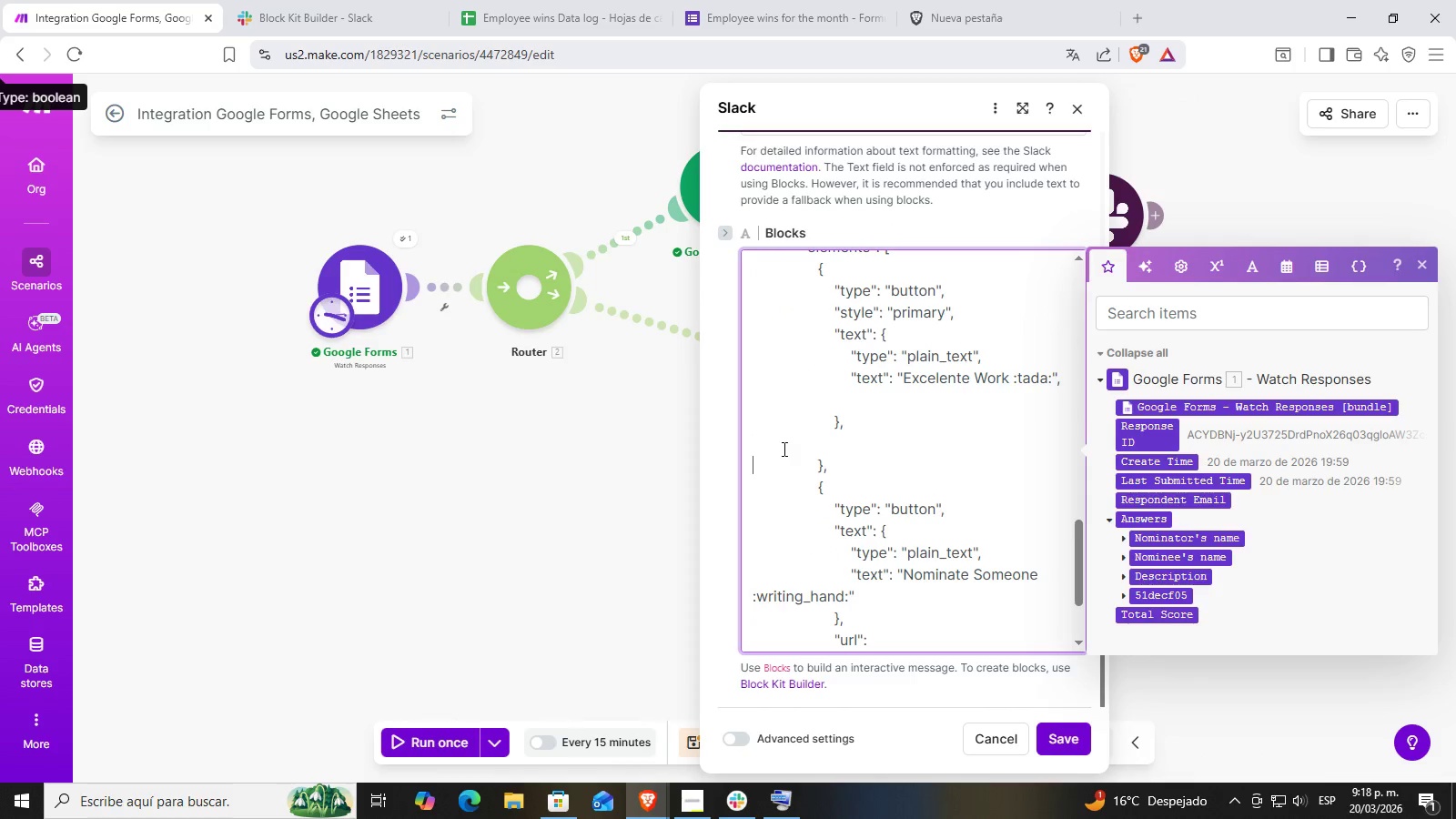 
left_click([766, 440])
 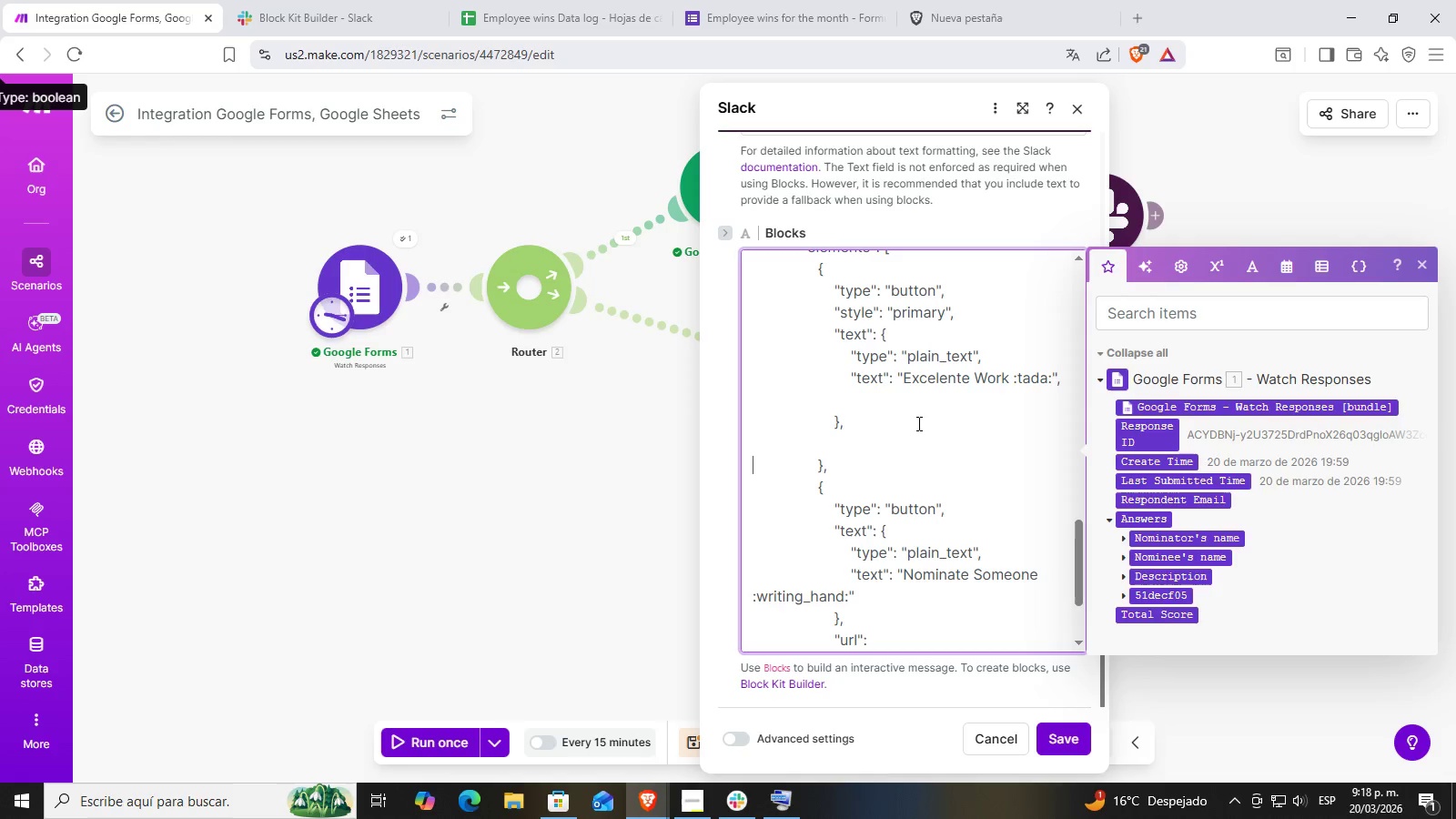 
left_click([882, 431])
 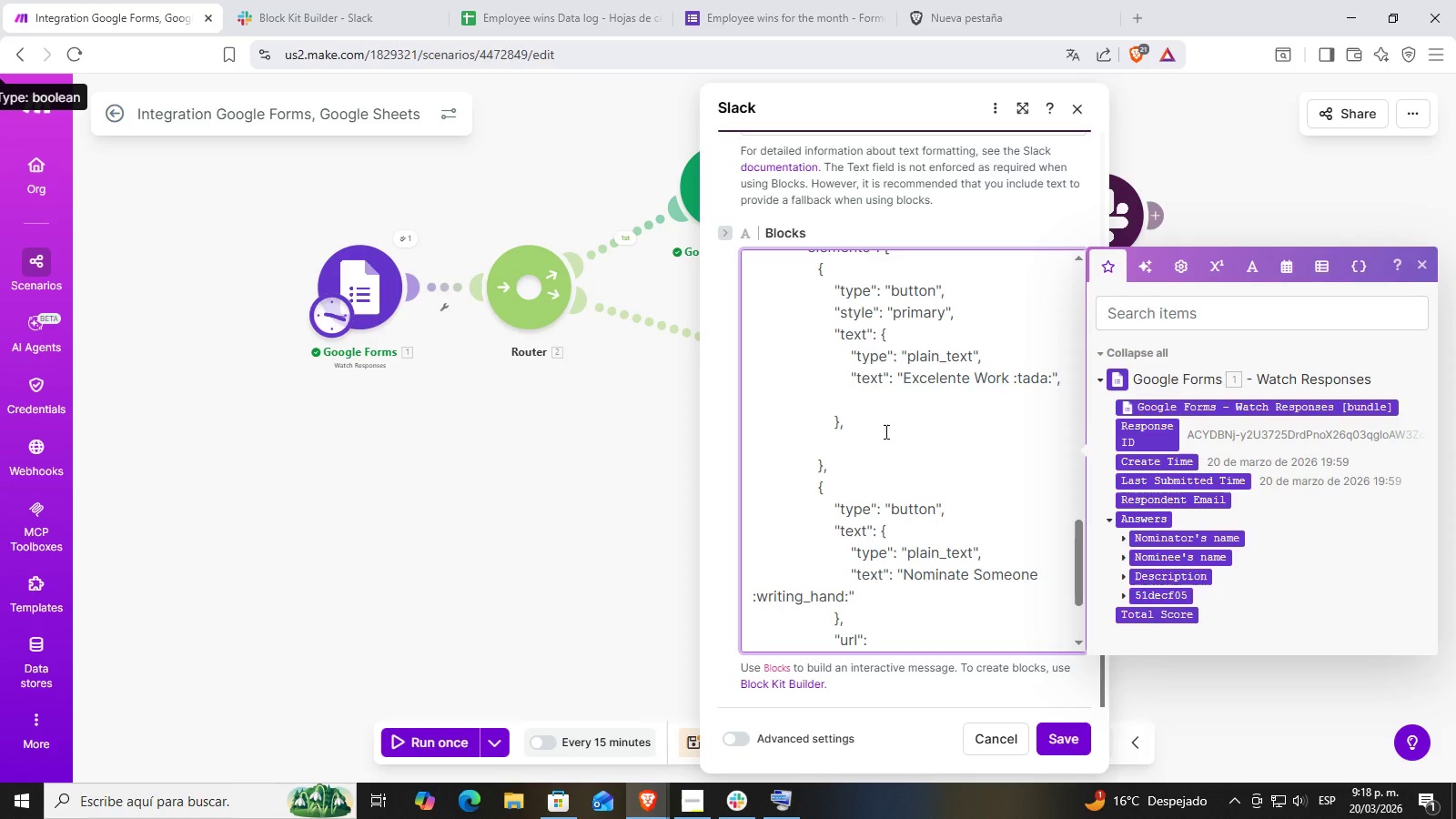 
key(Backspace)
 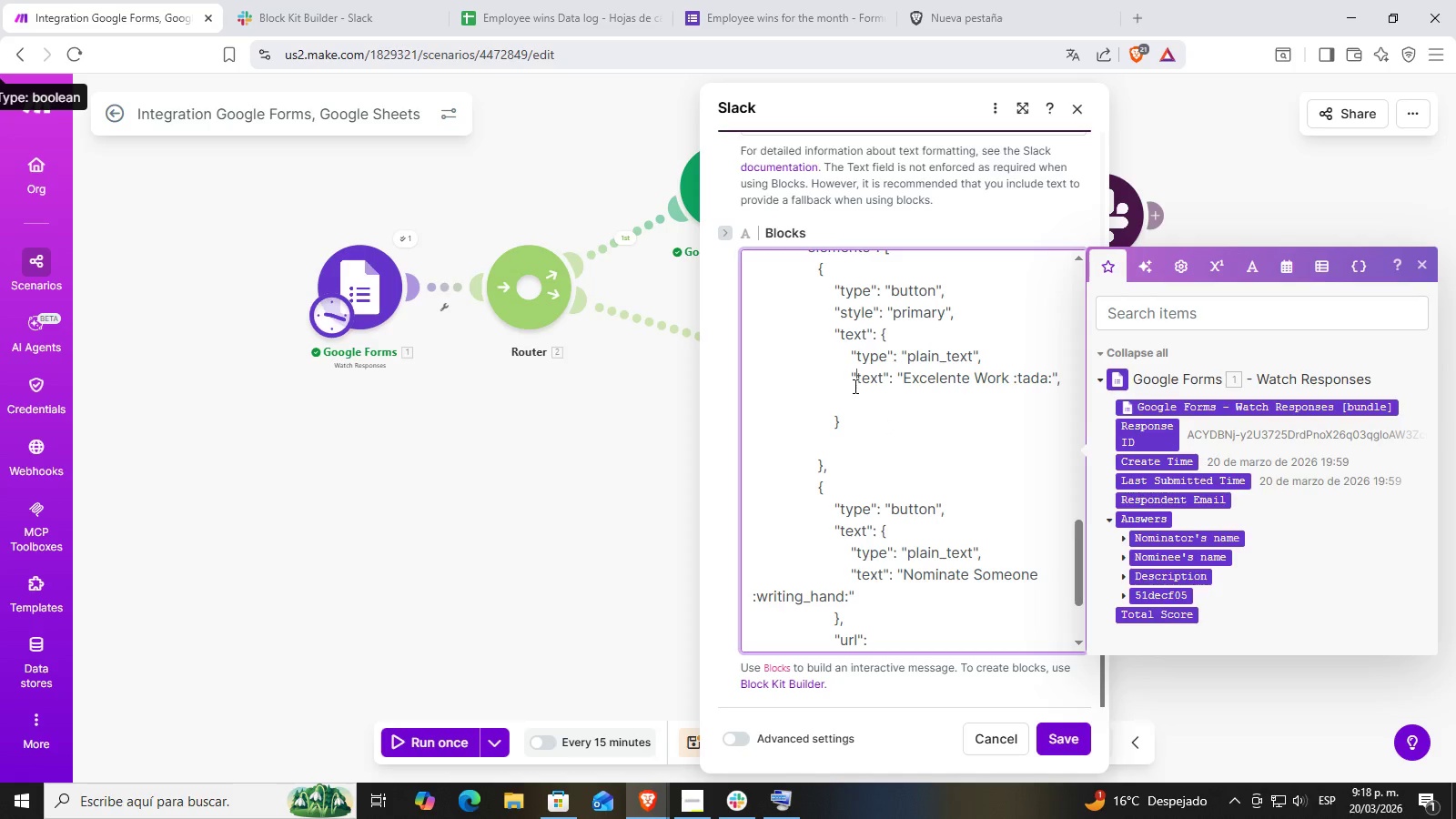 
double_click([826, 396])
 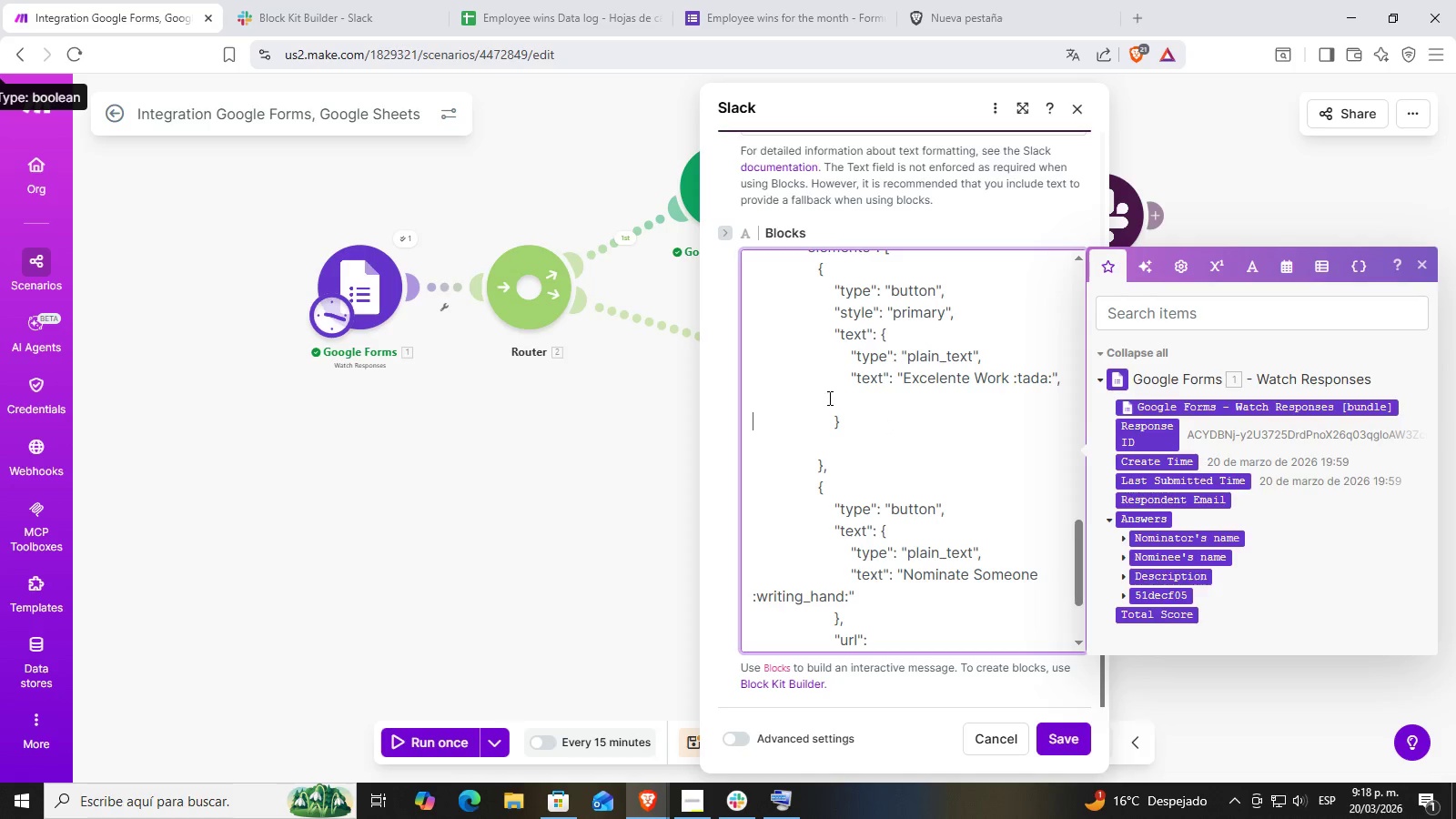 
key(Backspace)
 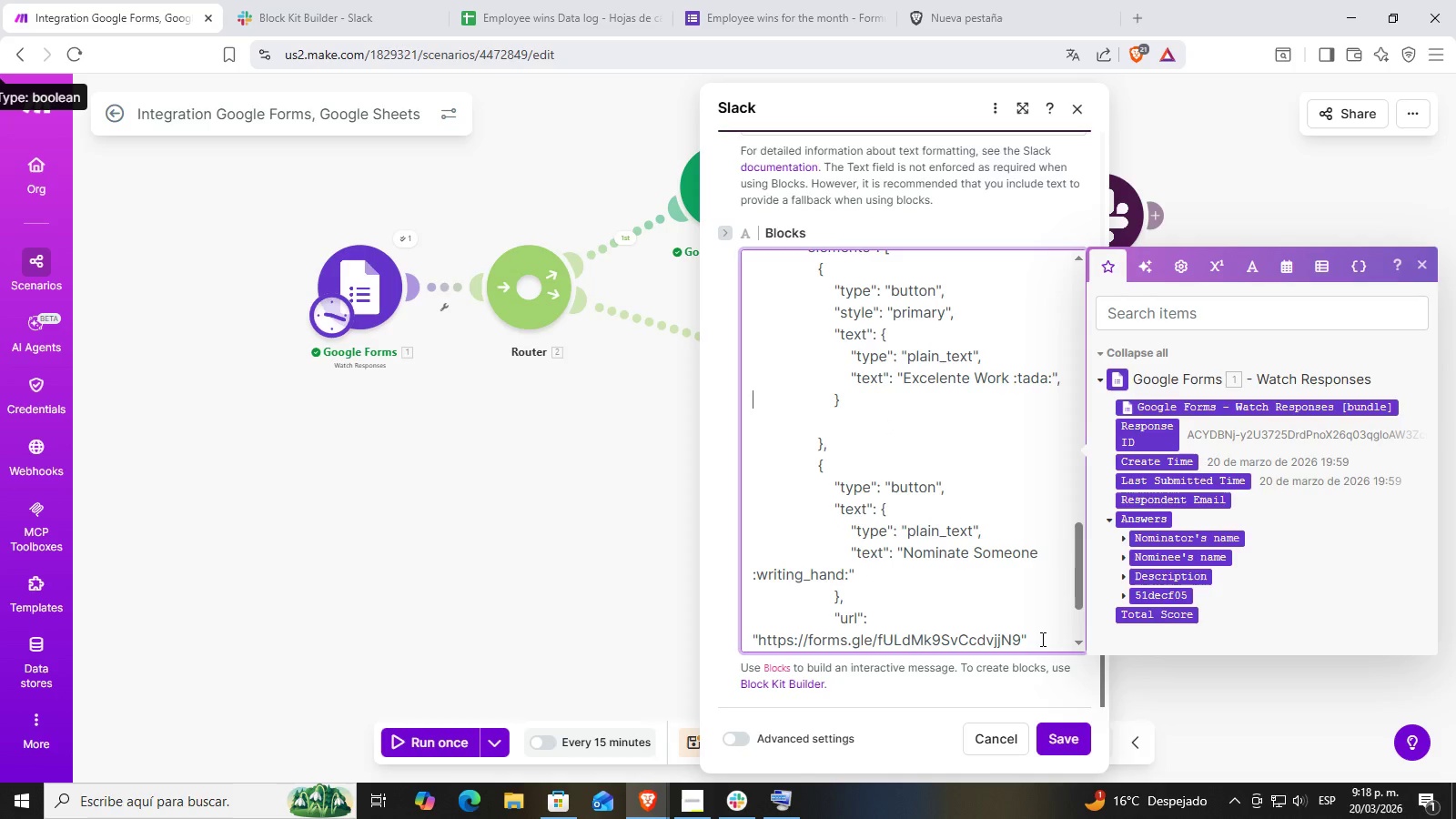 
left_click([1062, 733])
 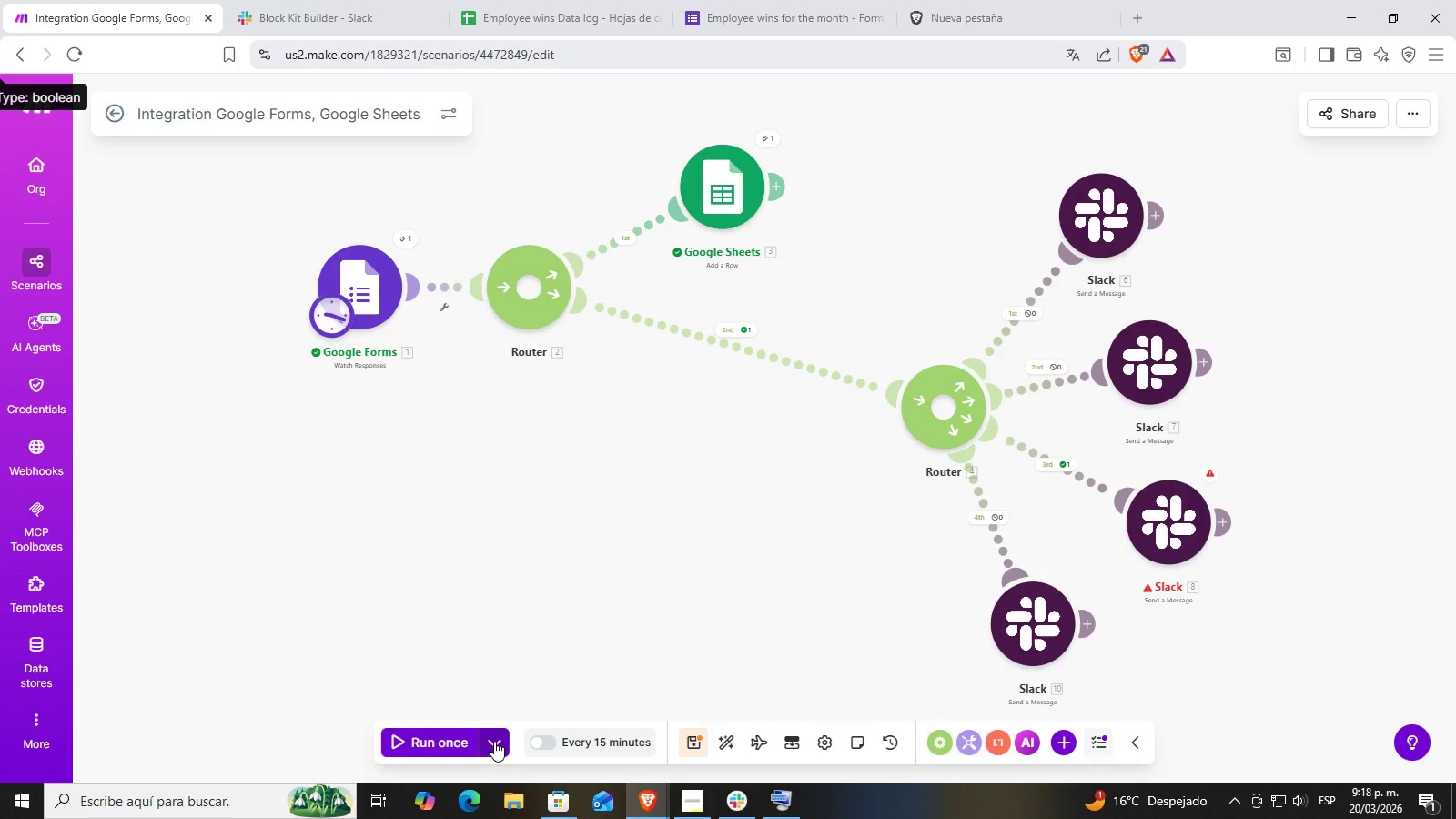 
left_click([409, 593])
 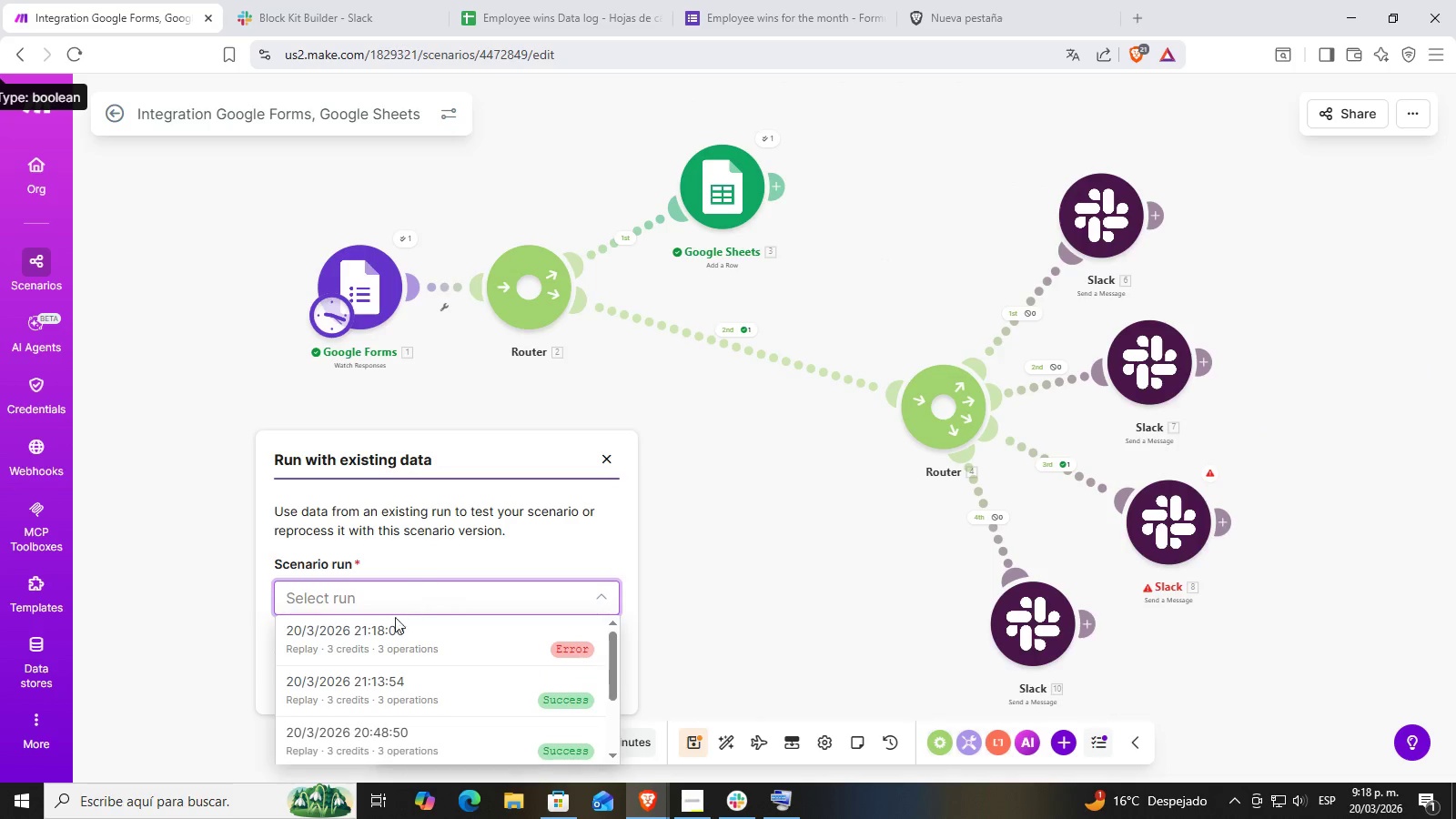 
left_click([391, 631])
 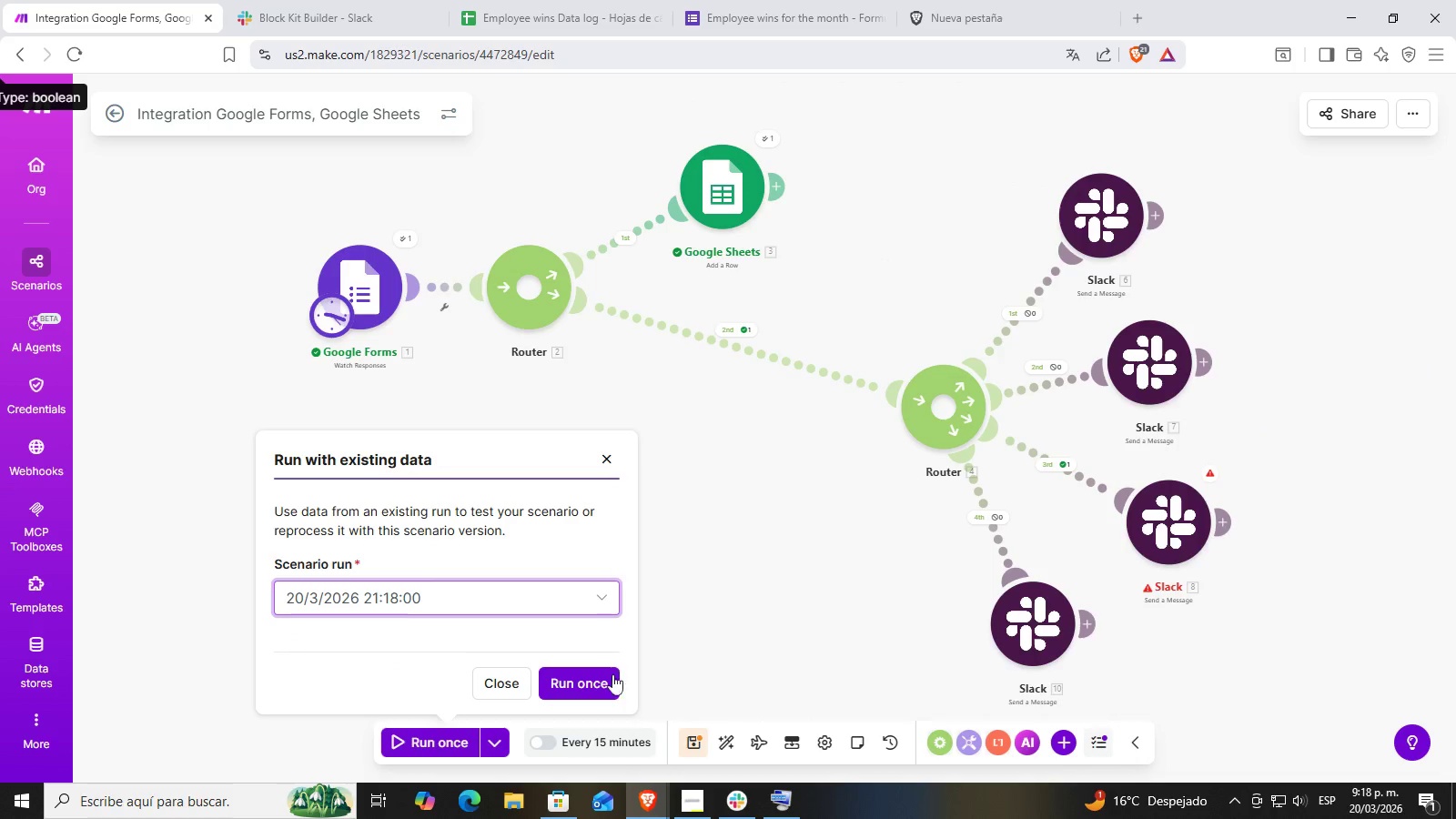 
left_click([605, 683])
 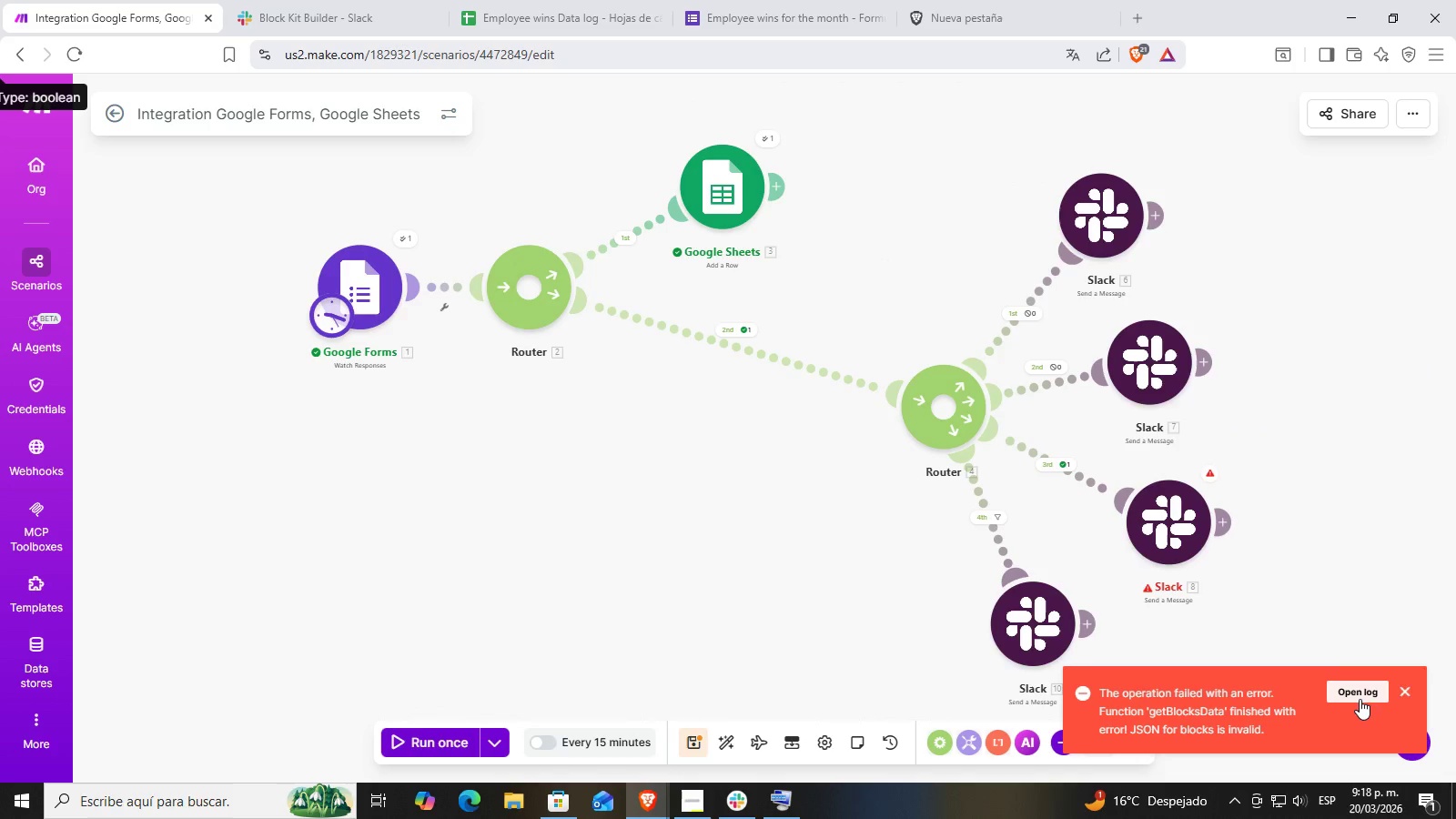 
left_click_drag(start_coordinate=[1360, 694], to_coordinate=[1272, 712])
 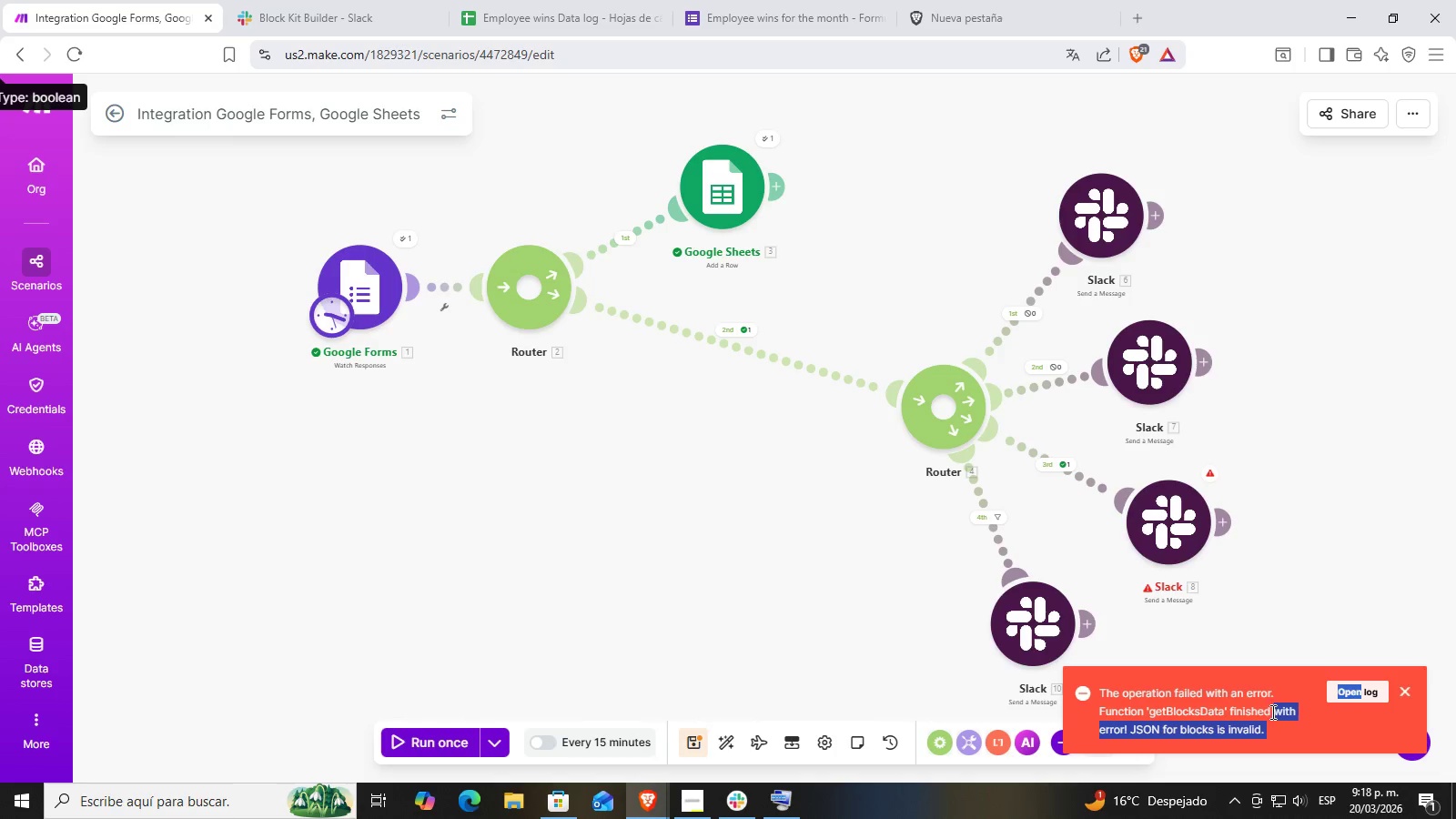 
left_click([1271, 712])
 